 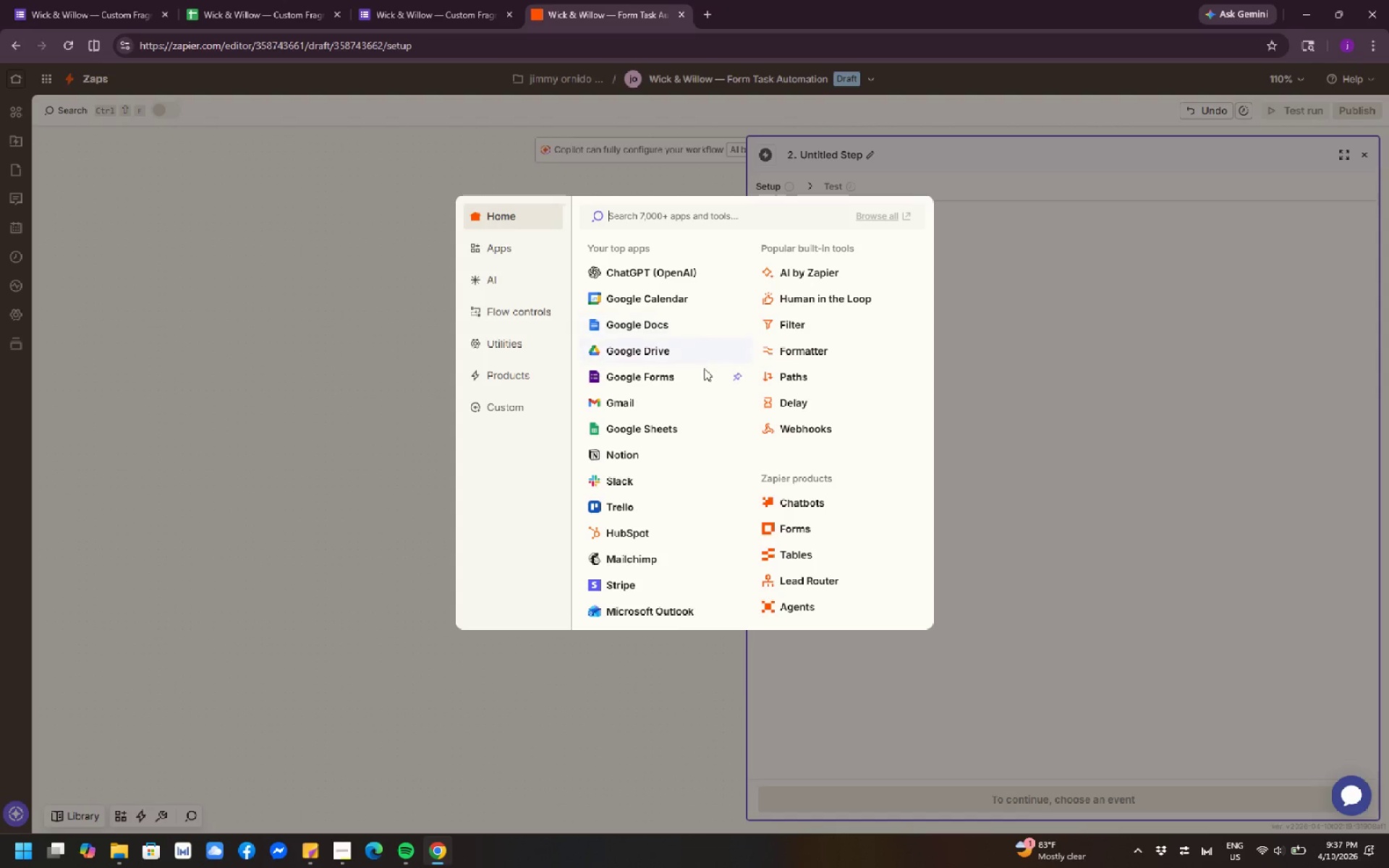 
left_click([657, 224])
 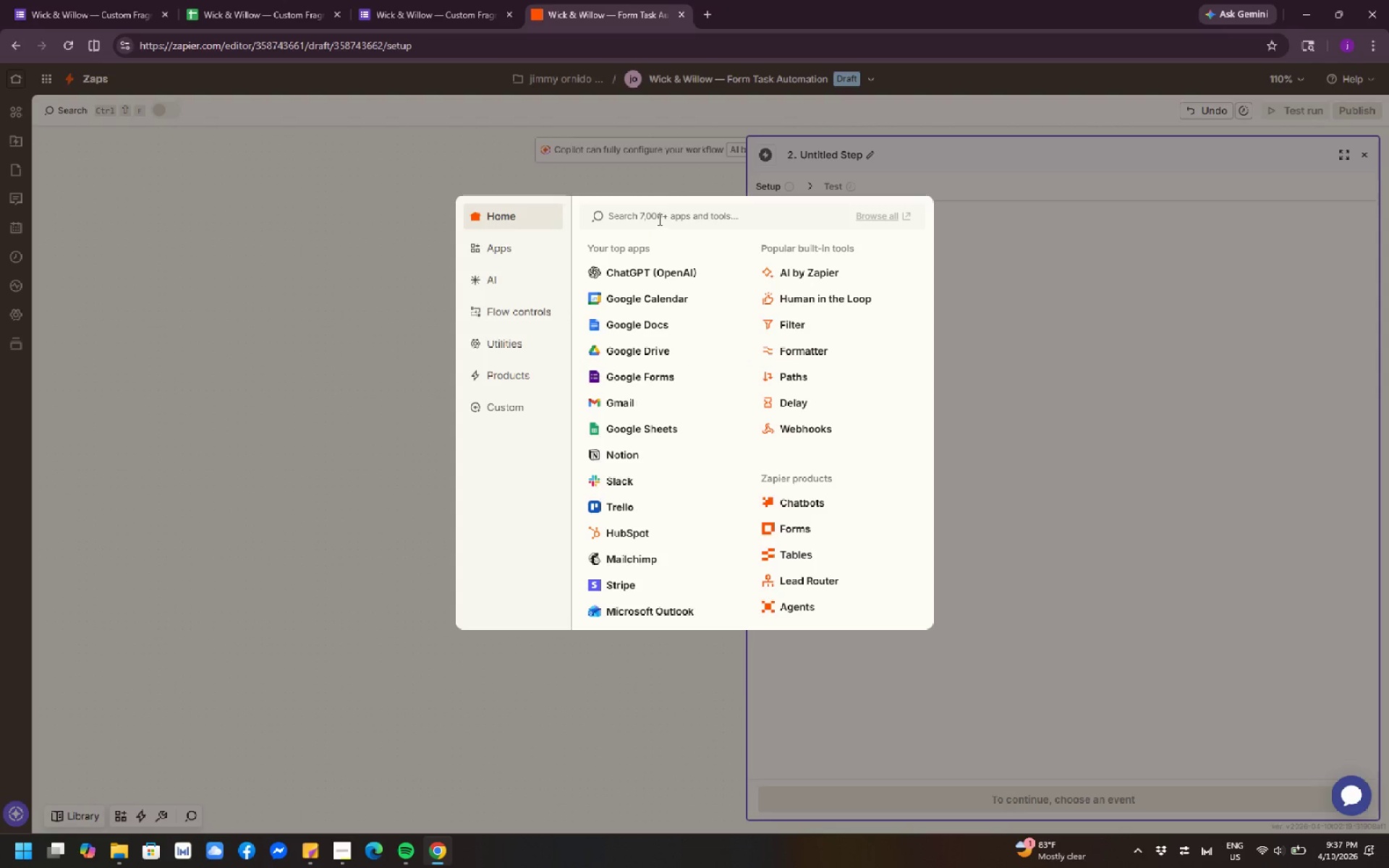 
left_click([658, 219])
 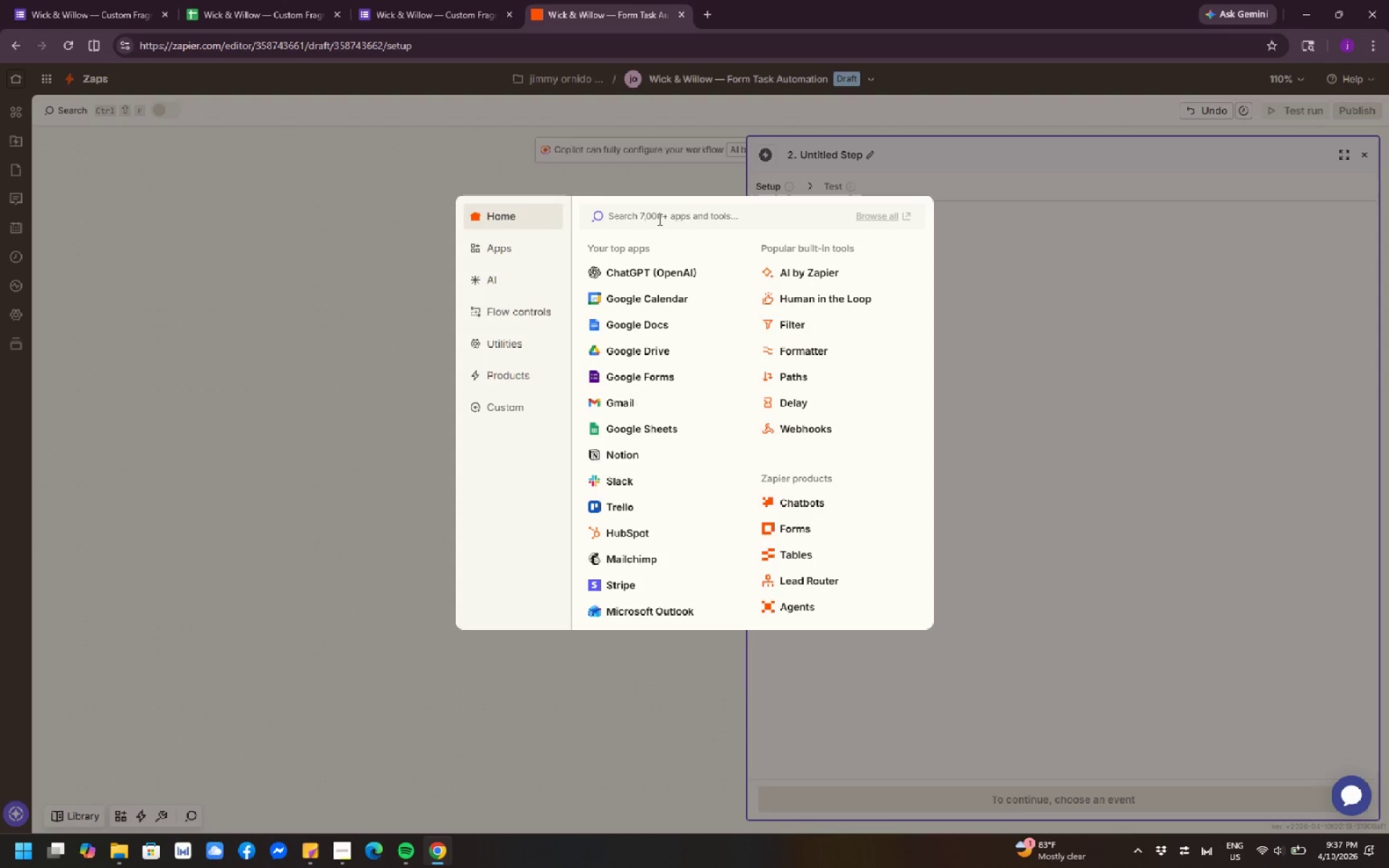 
type(google ts)
key(Backspace)
type(task)
 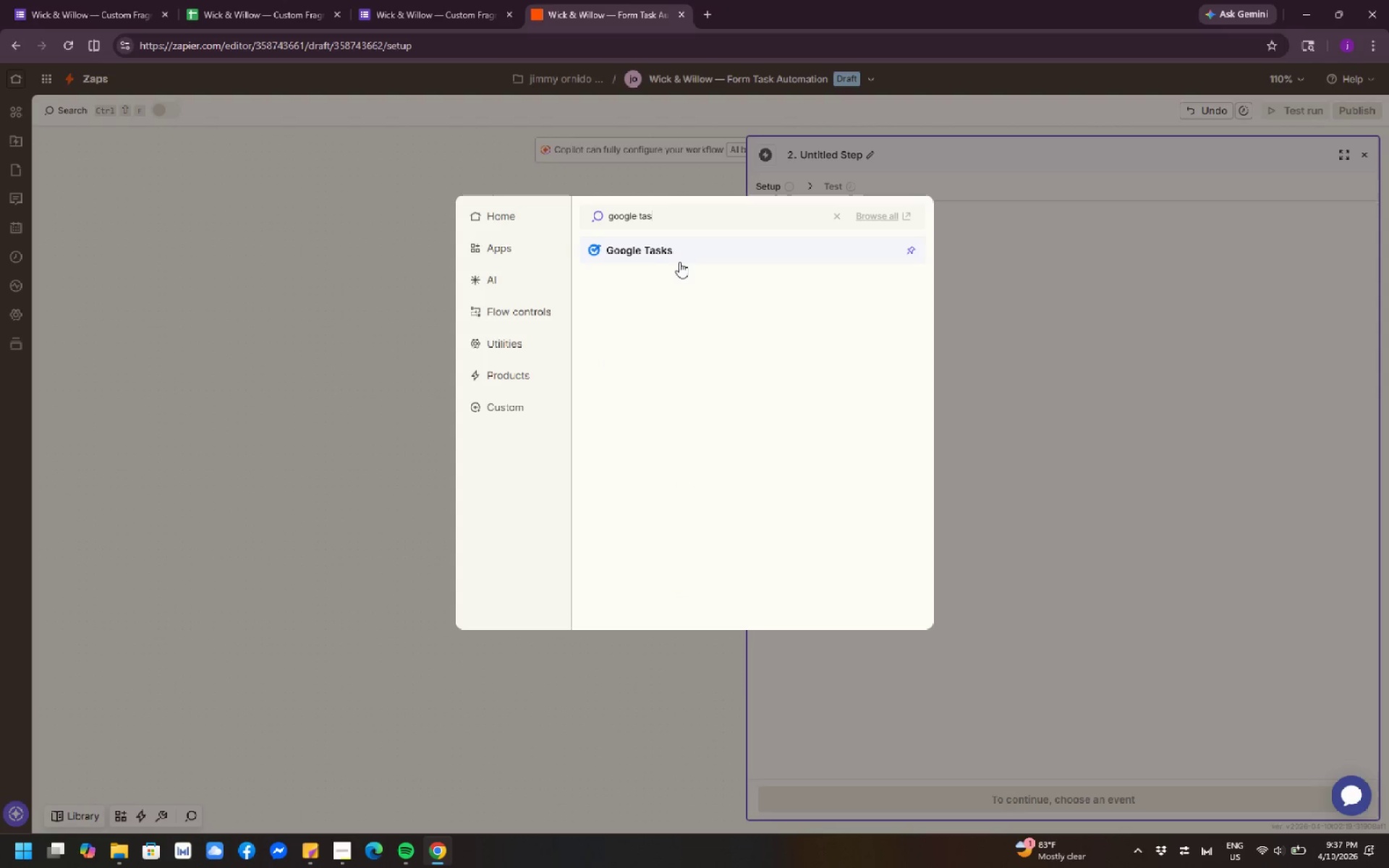 
left_click([681, 262])
 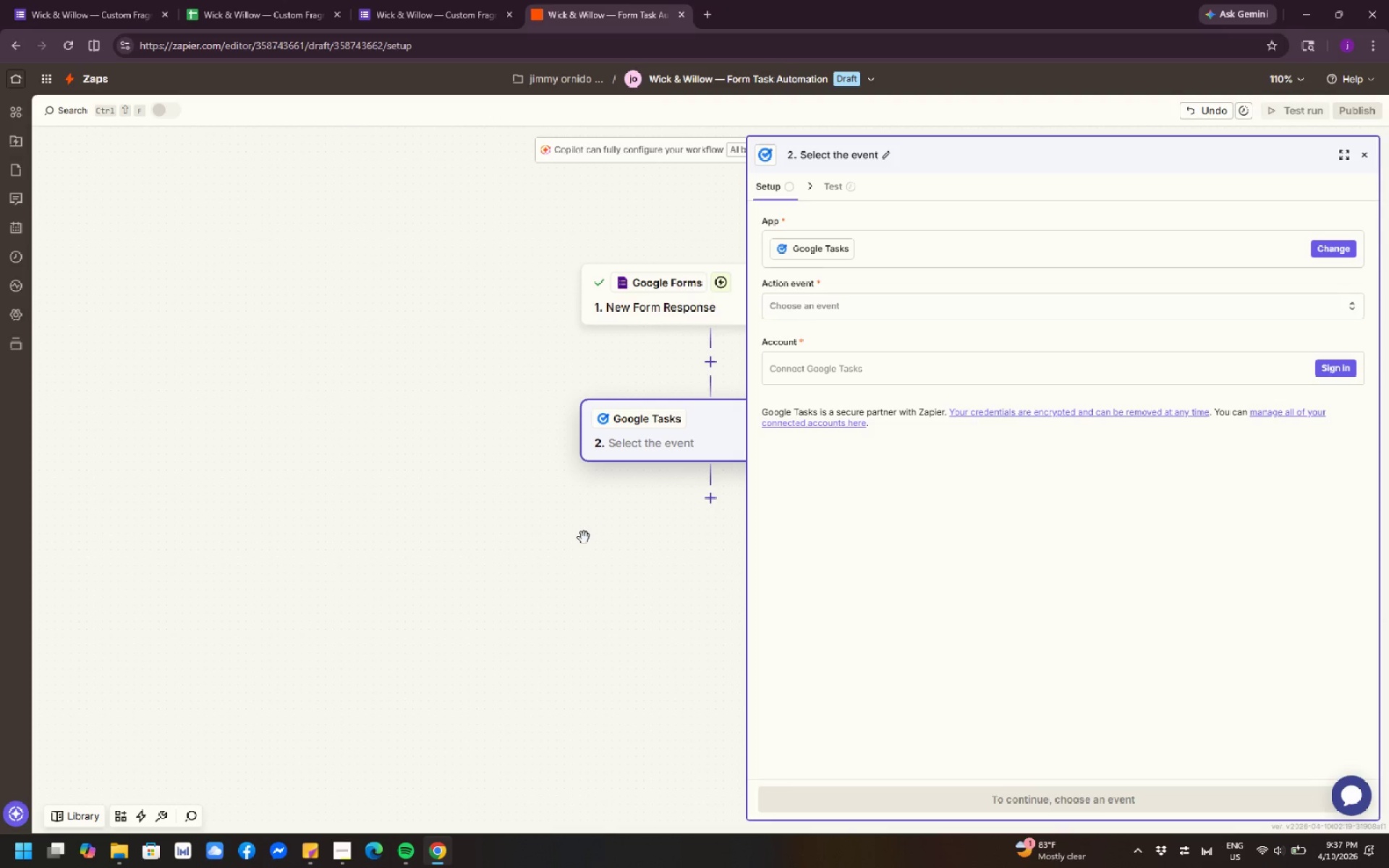 
wait(22.89)
 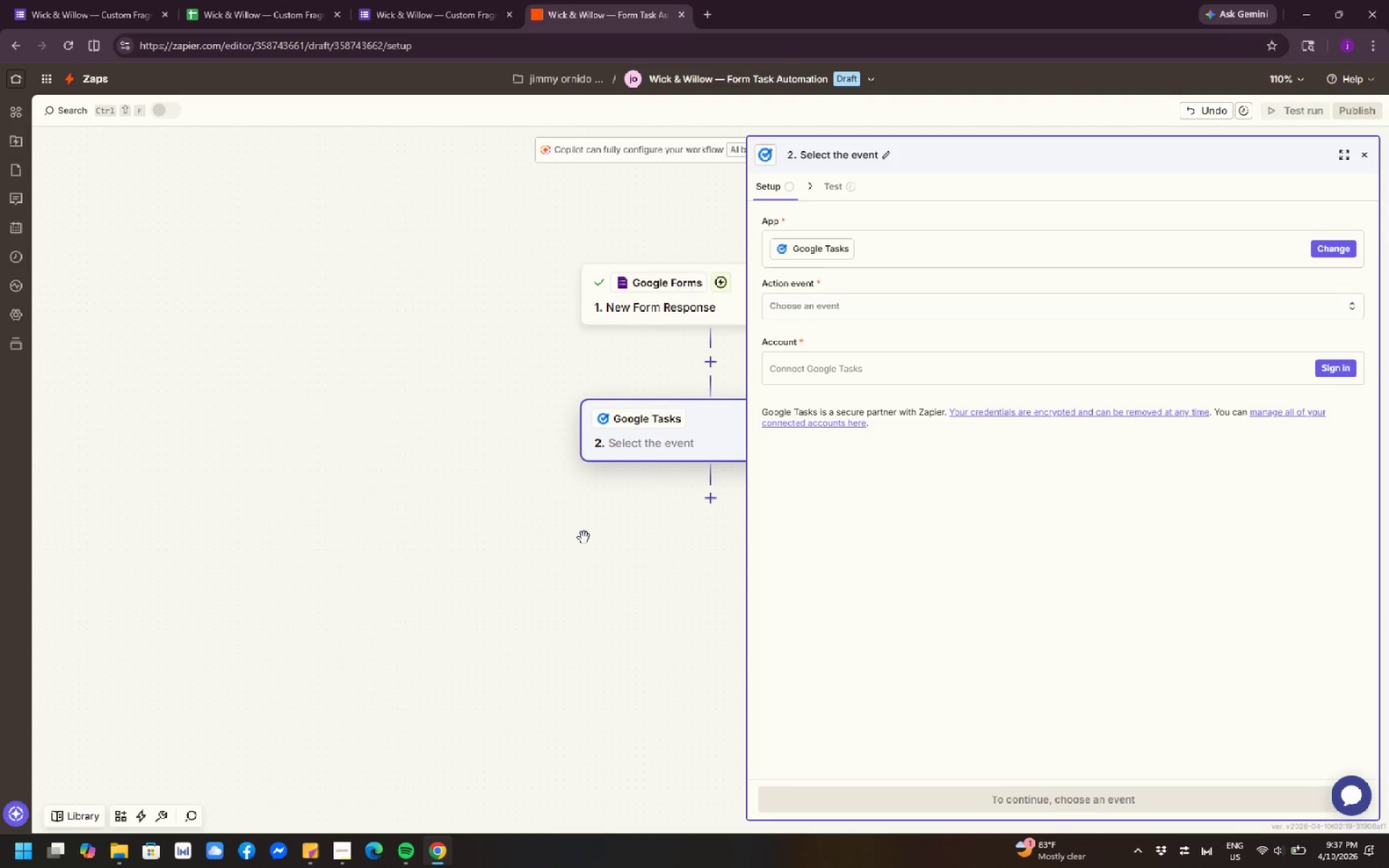 
left_click([789, 301])
 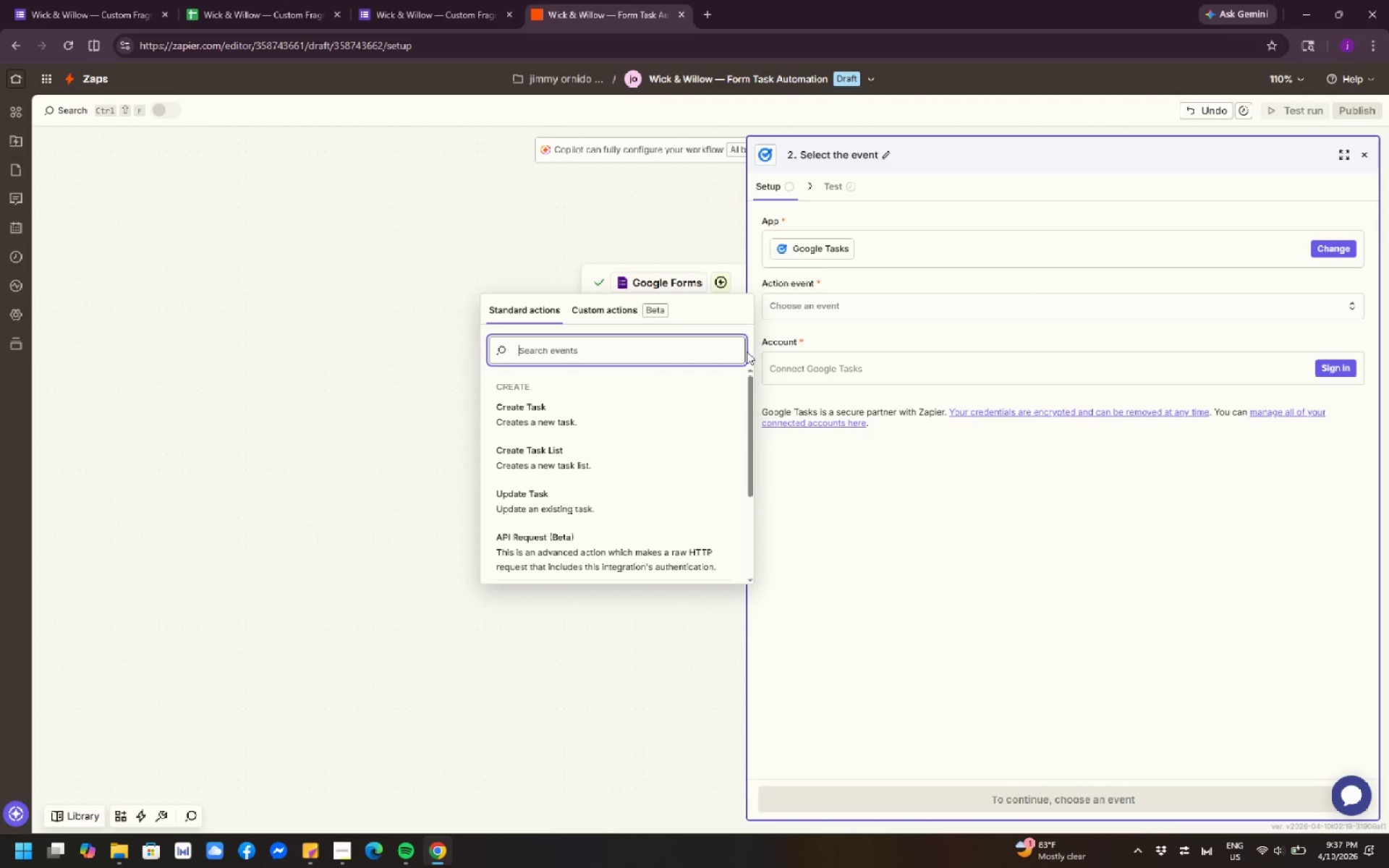 
wait(14.69)
 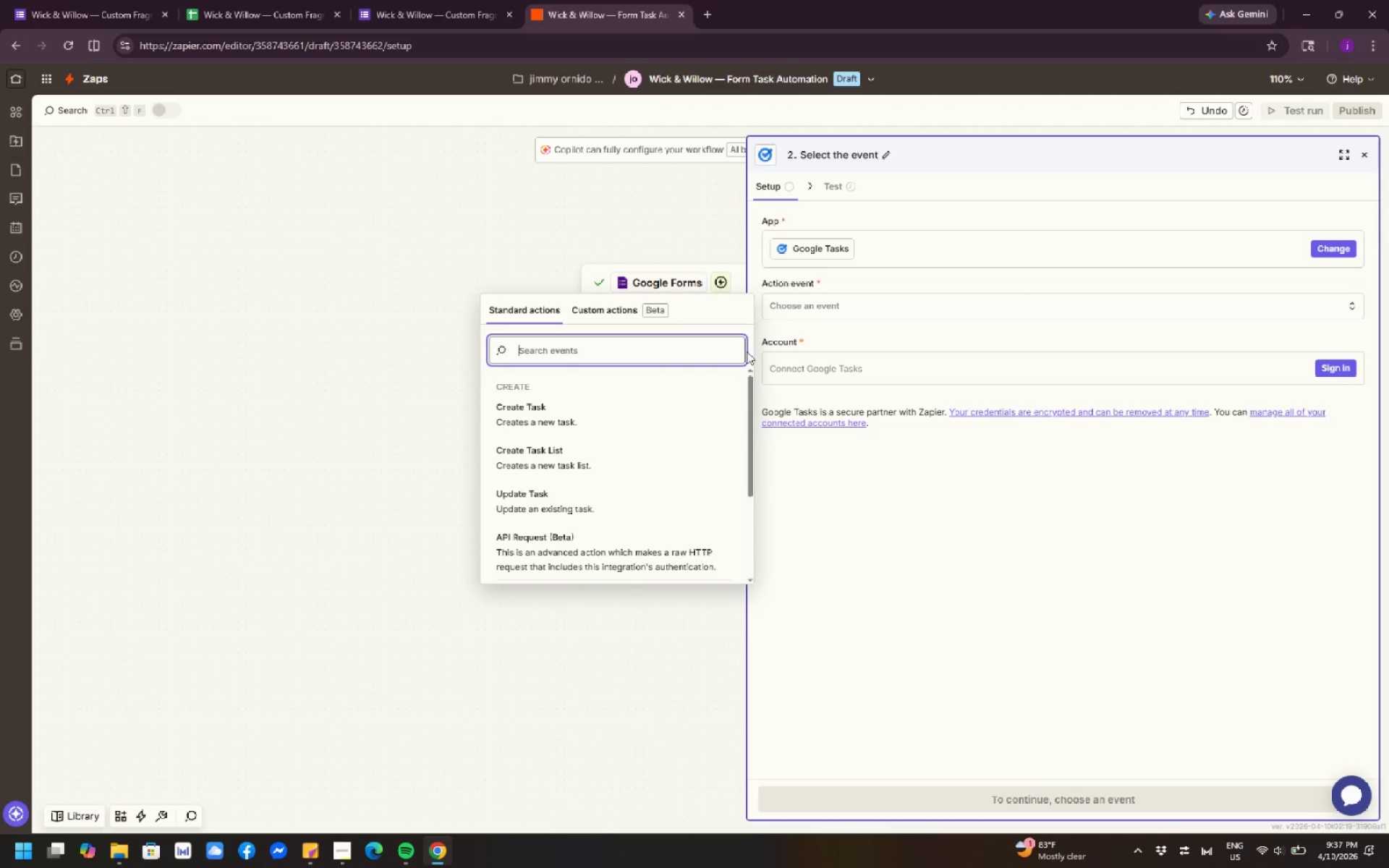 
scroll: coordinate [834, 379], scroll_direction: down, amount: 1.0
 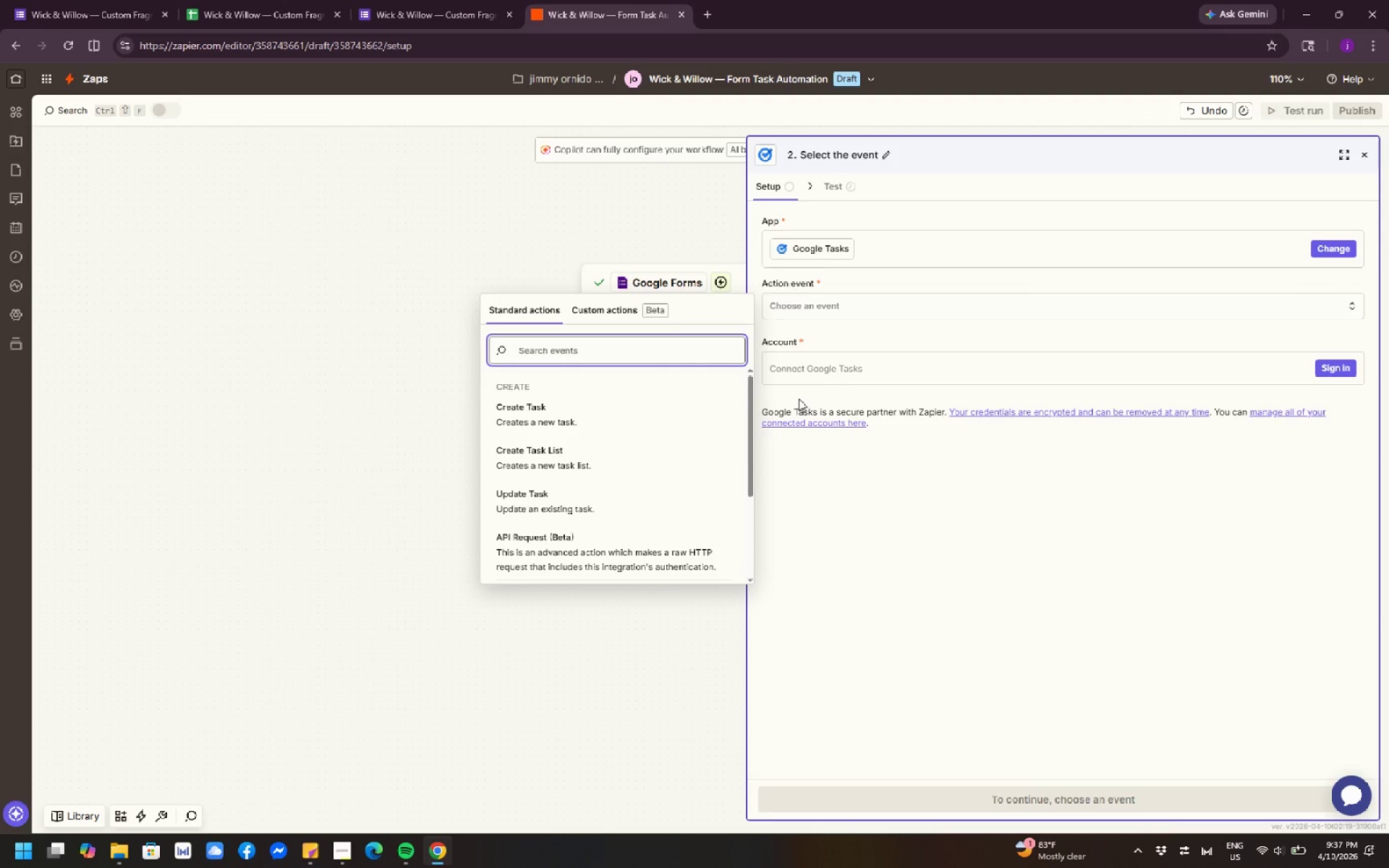 
wait(10.96)
 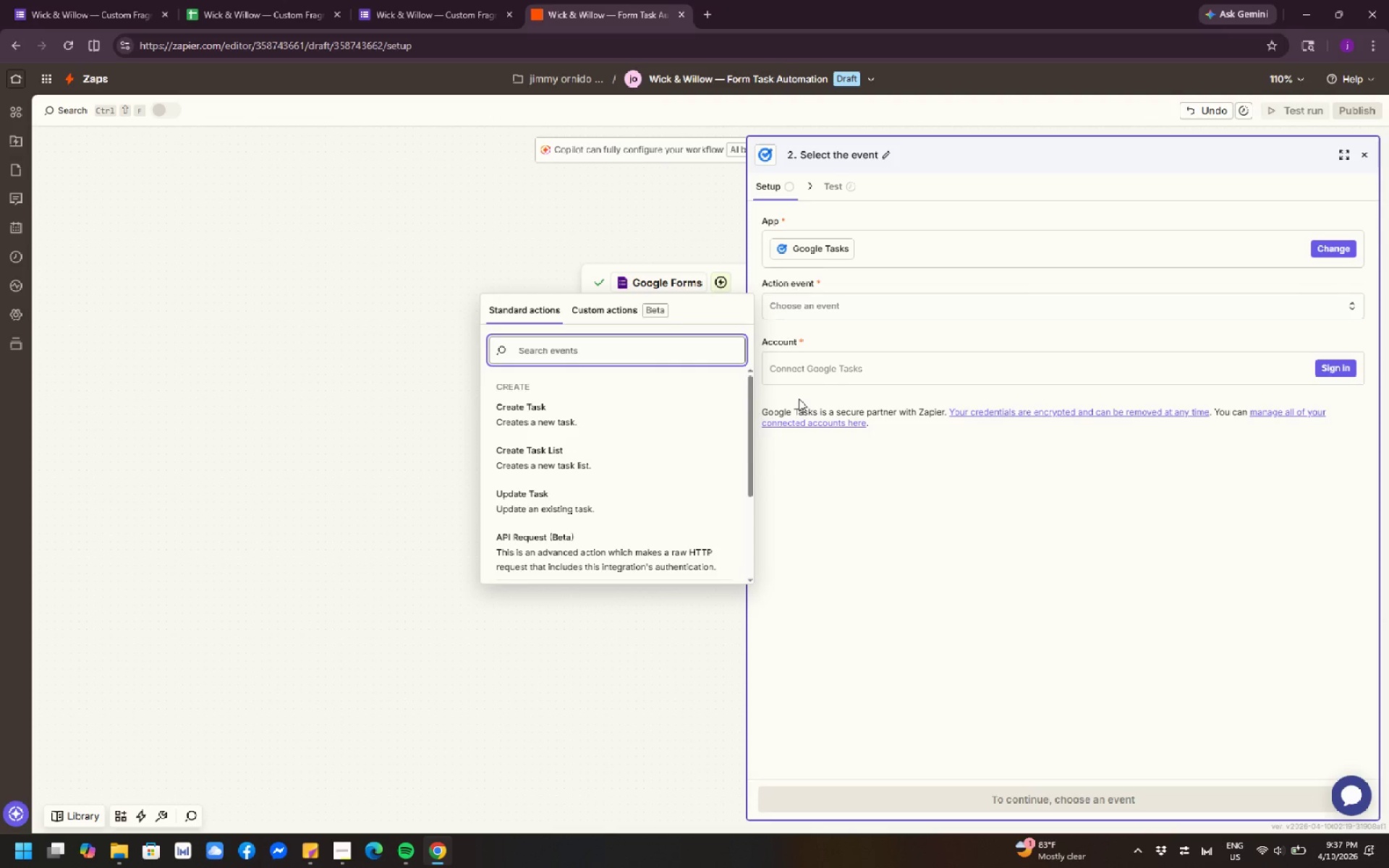 
left_click([874, 296])
 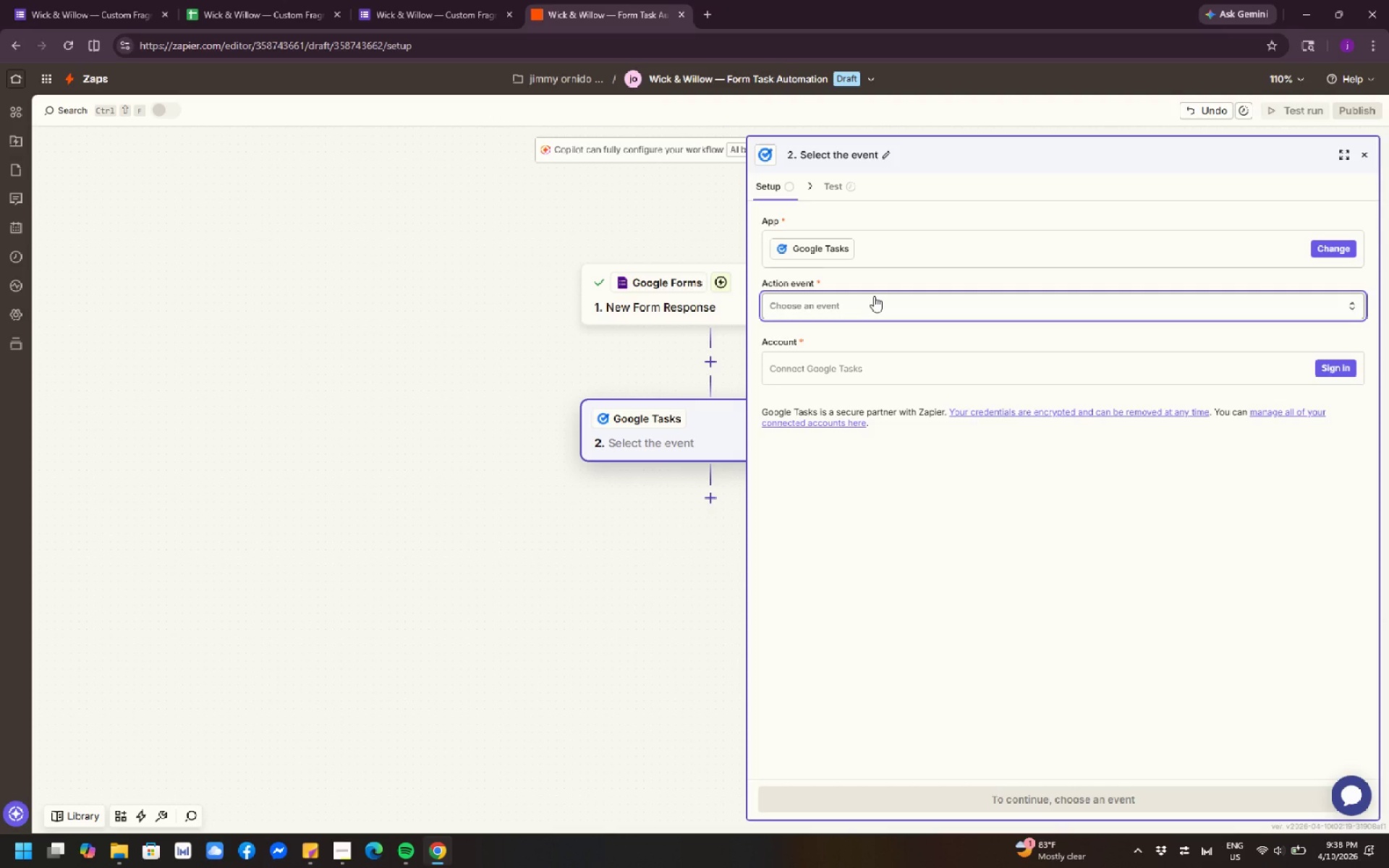 
left_click([874, 296])
 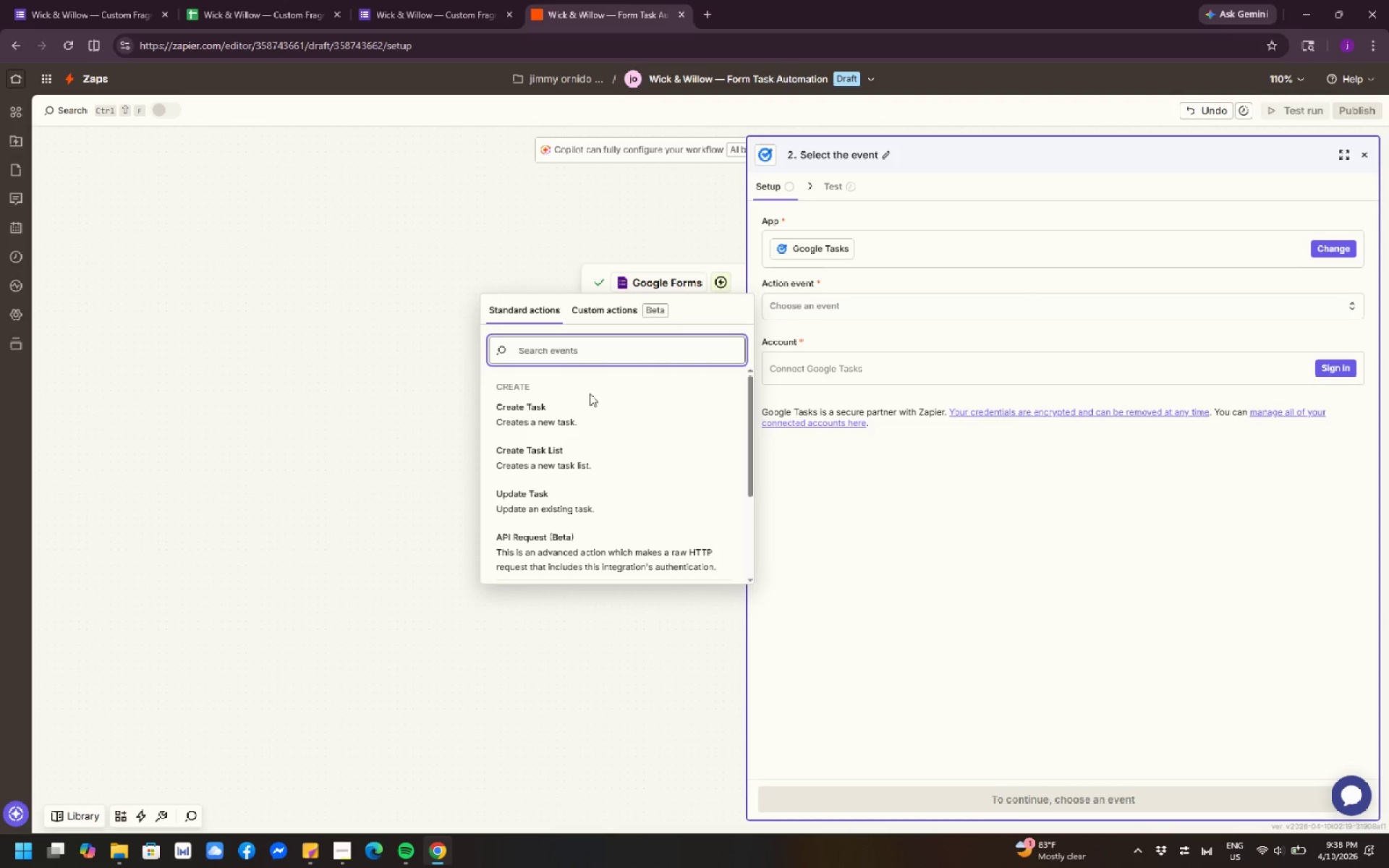 
left_click([561, 416])
 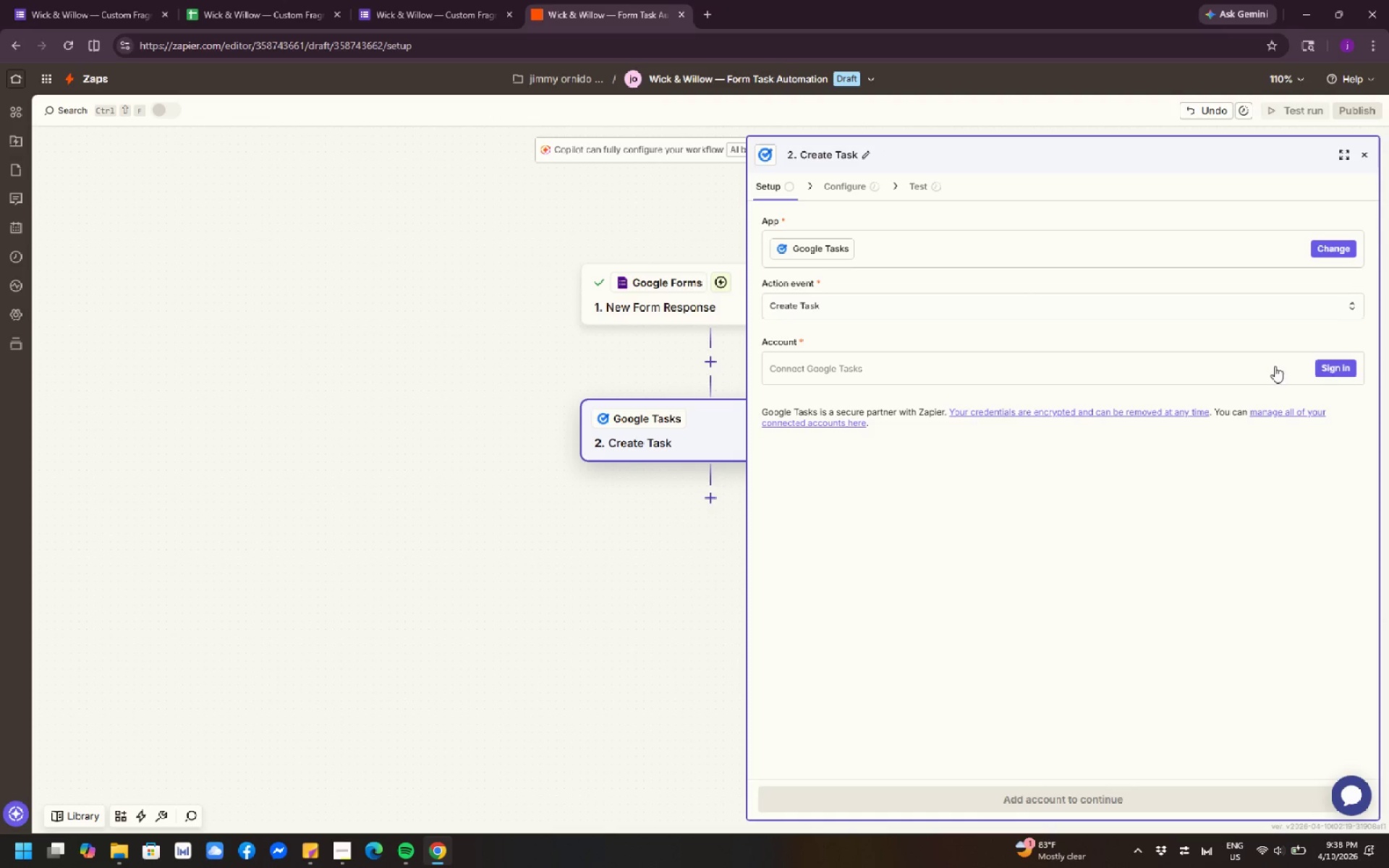 
left_click([1330, 366])
 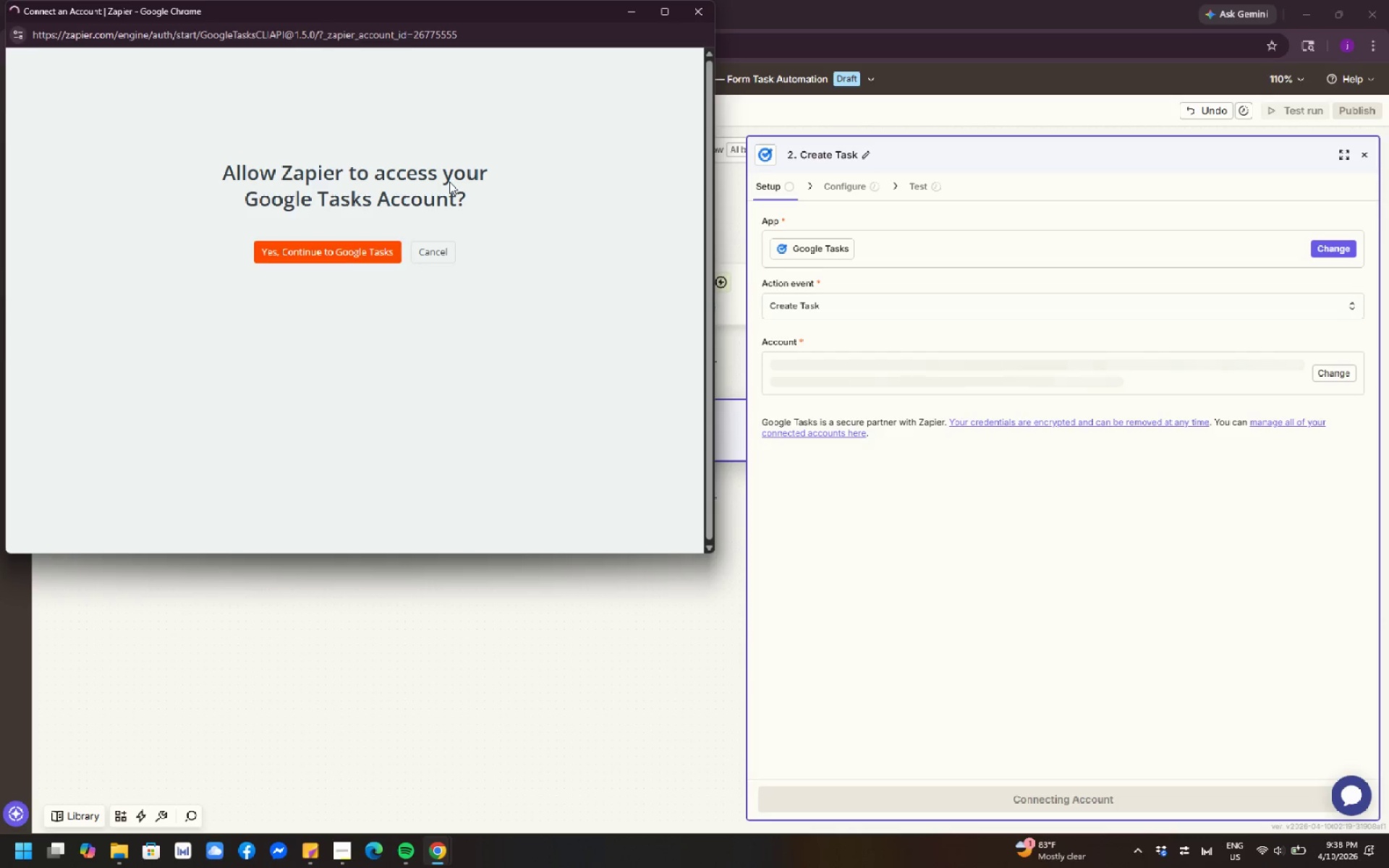 
wait(5.62)
 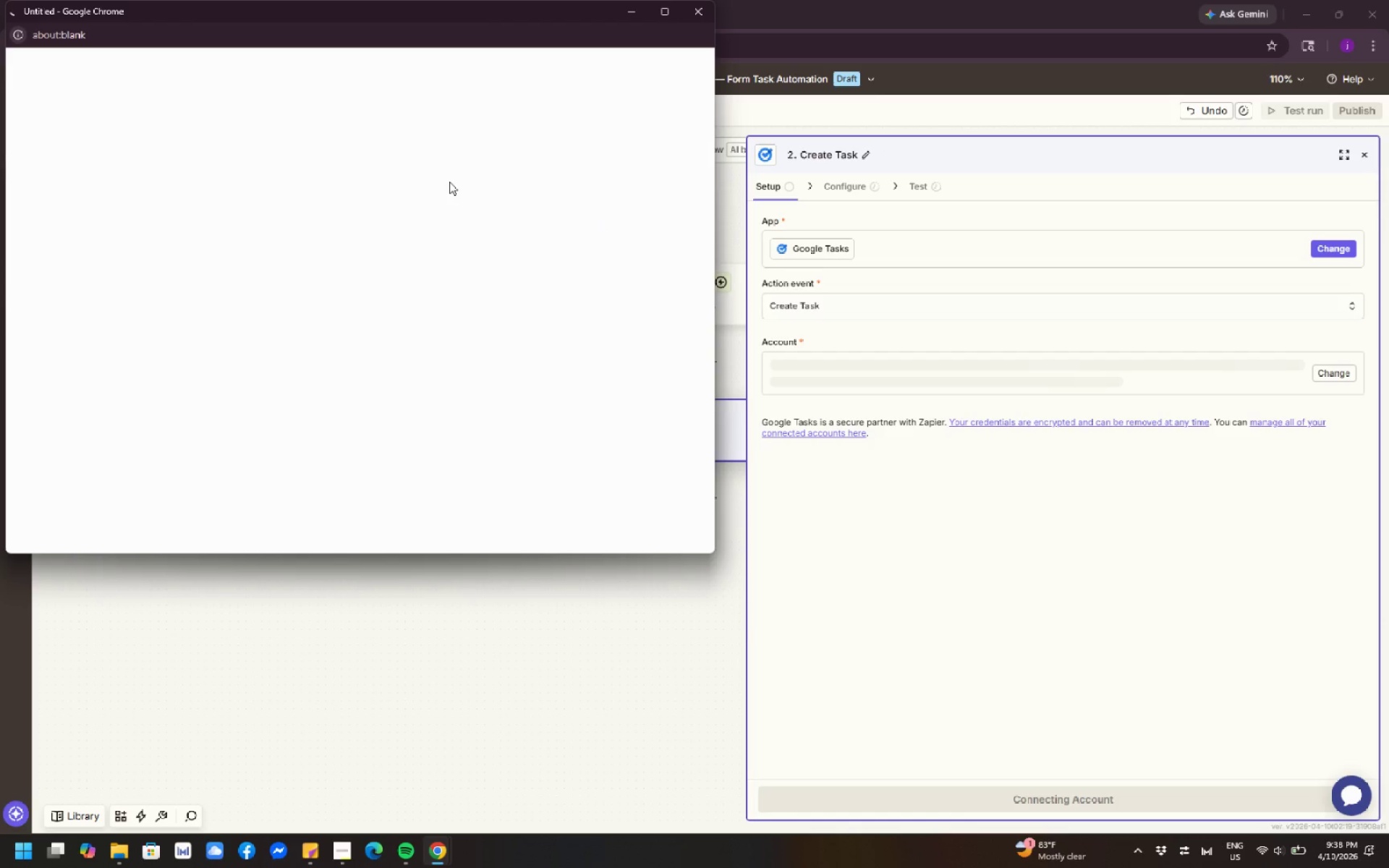 
left_click([314, 250])
 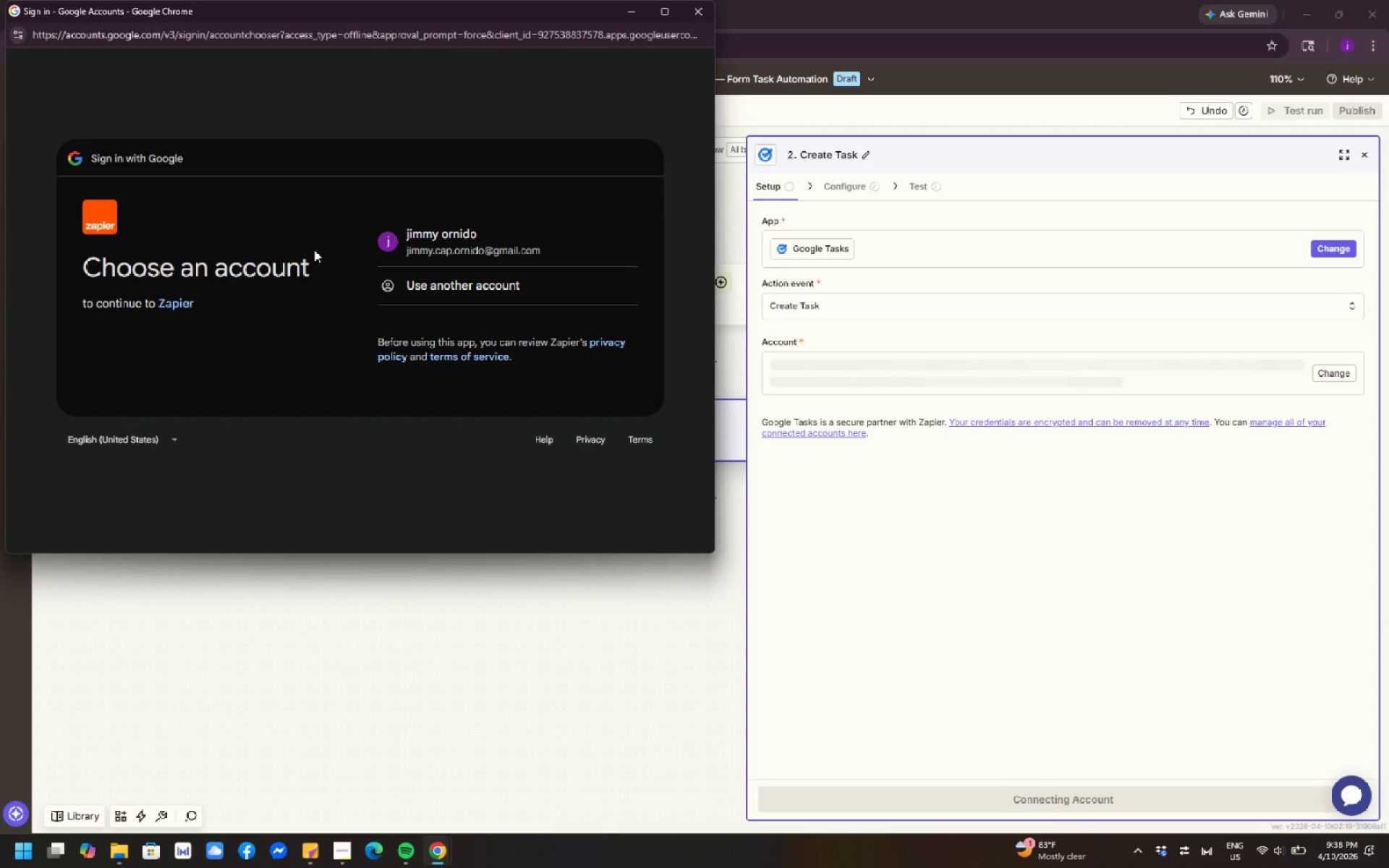 
left_click([433, 252])
 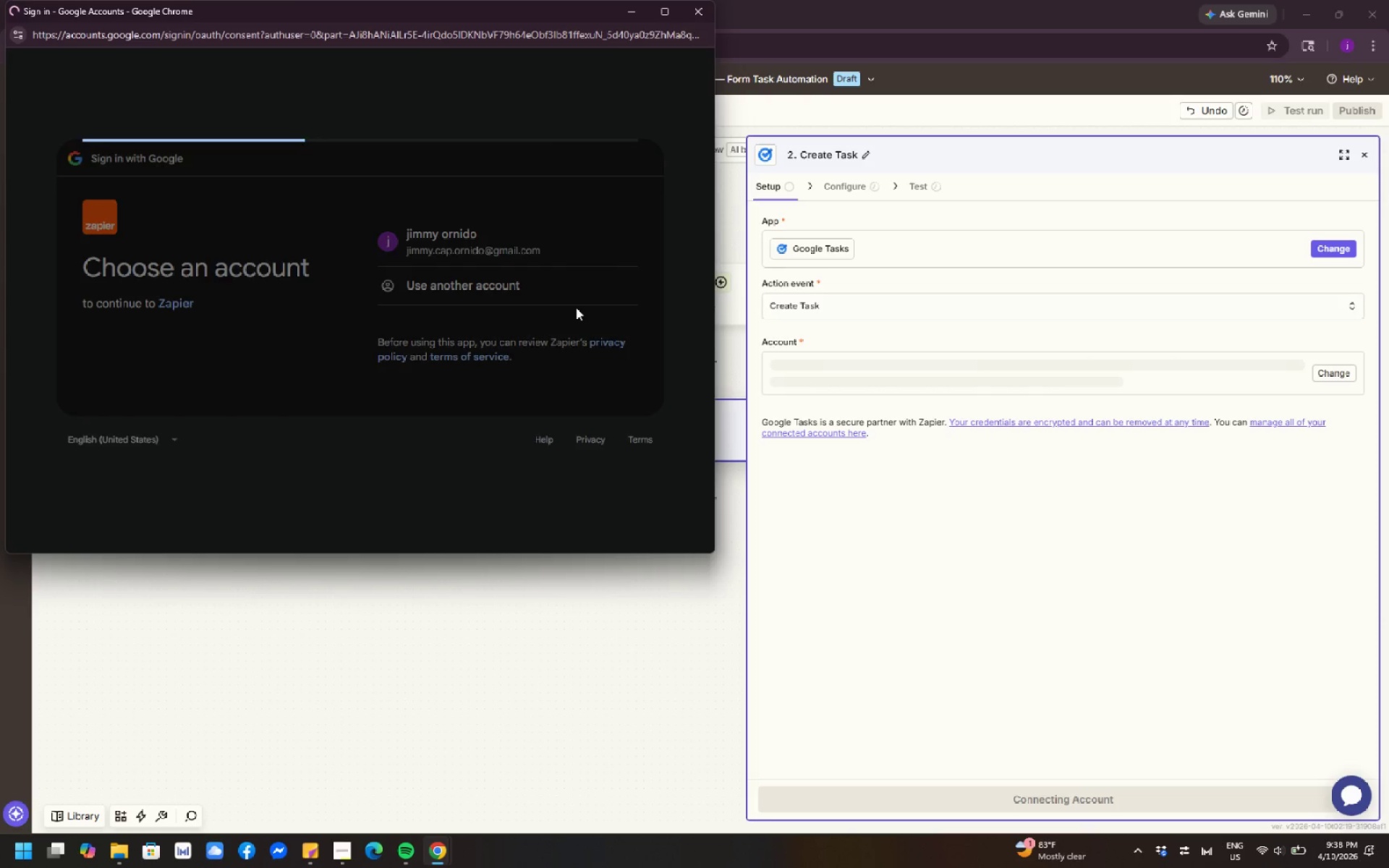 
left_click([580, 470])
 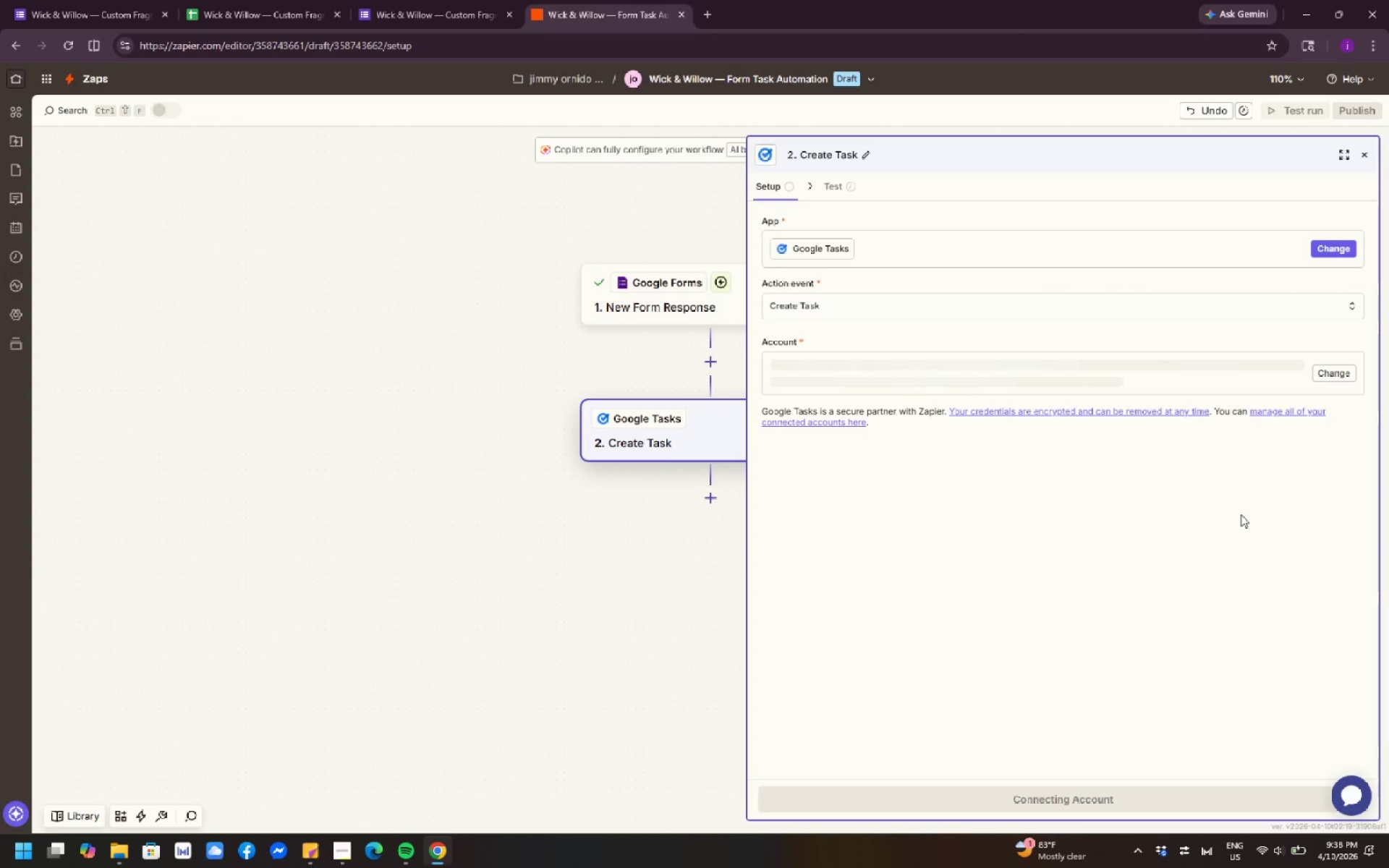 
wait(18.09)
 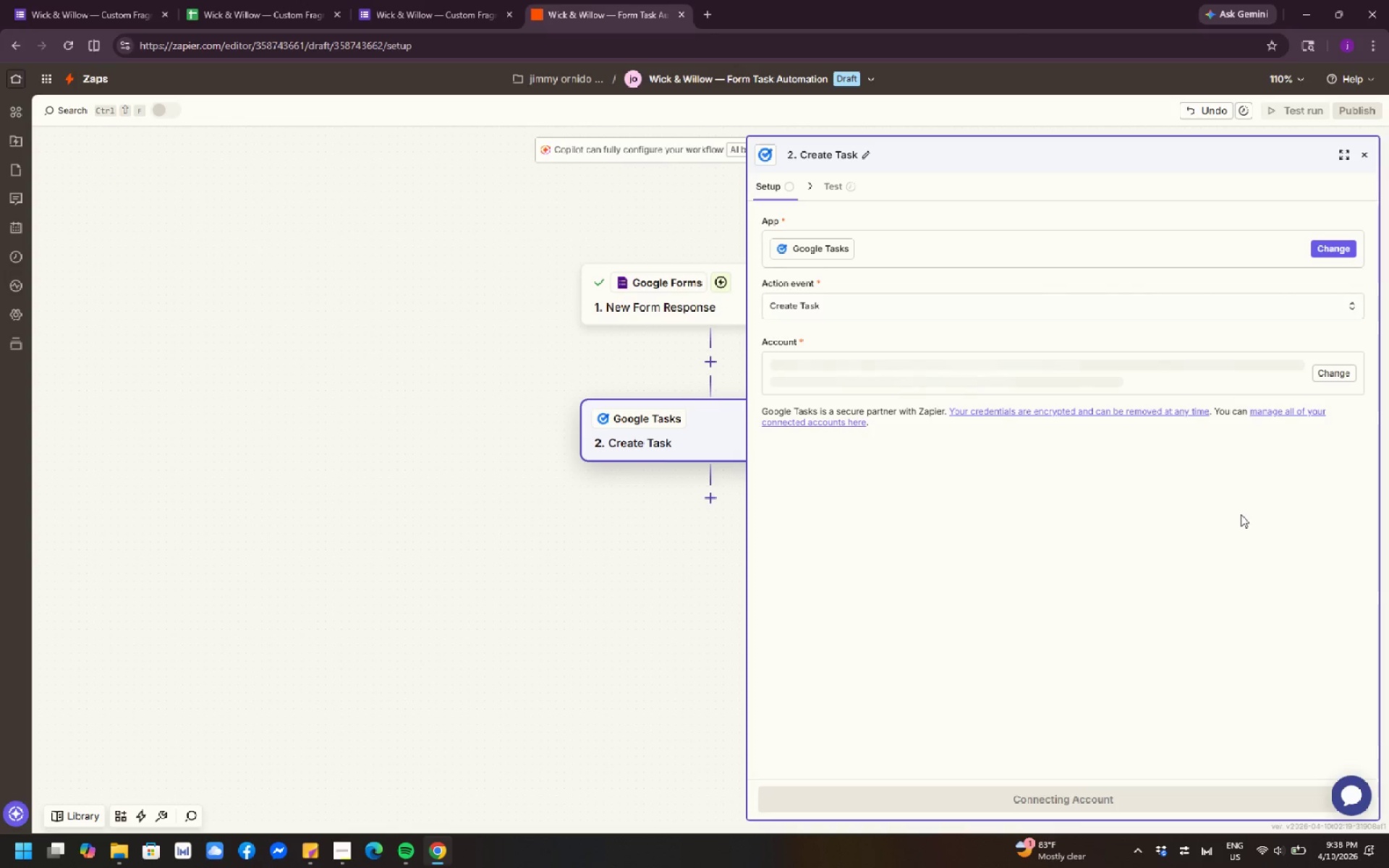 
left_click([1090, 796])
 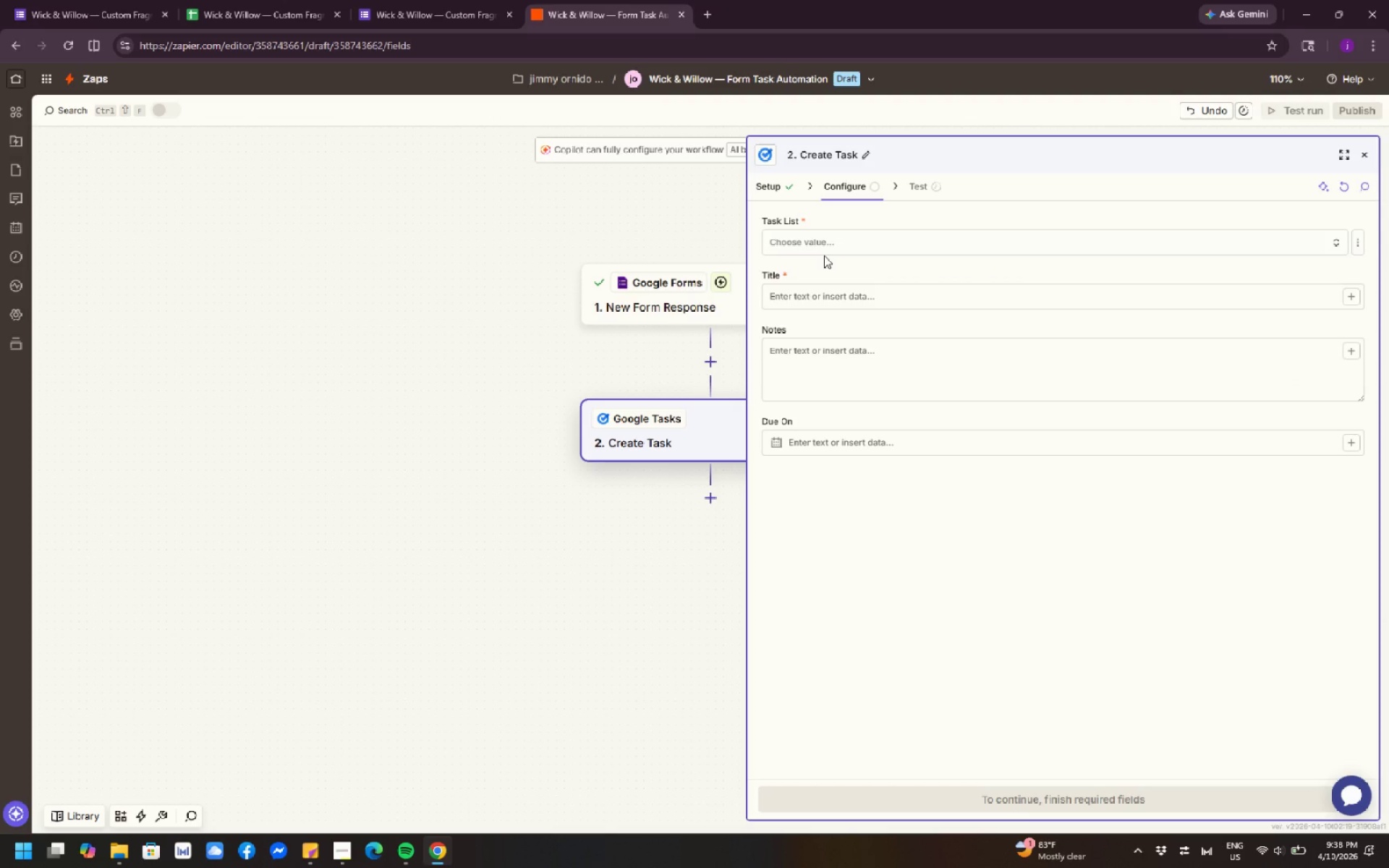 
left_click([830, 243])
 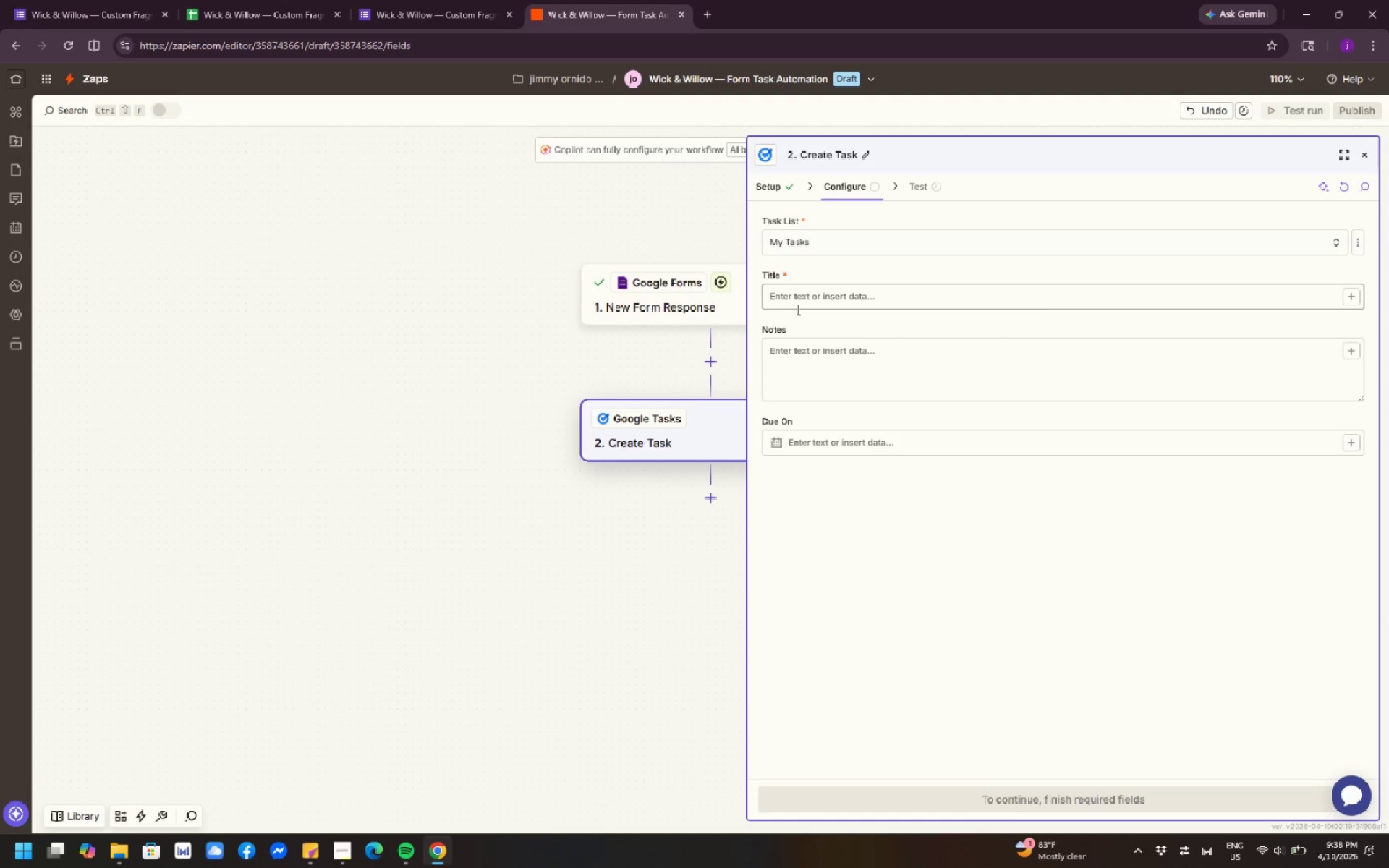 
wait(20.11)
 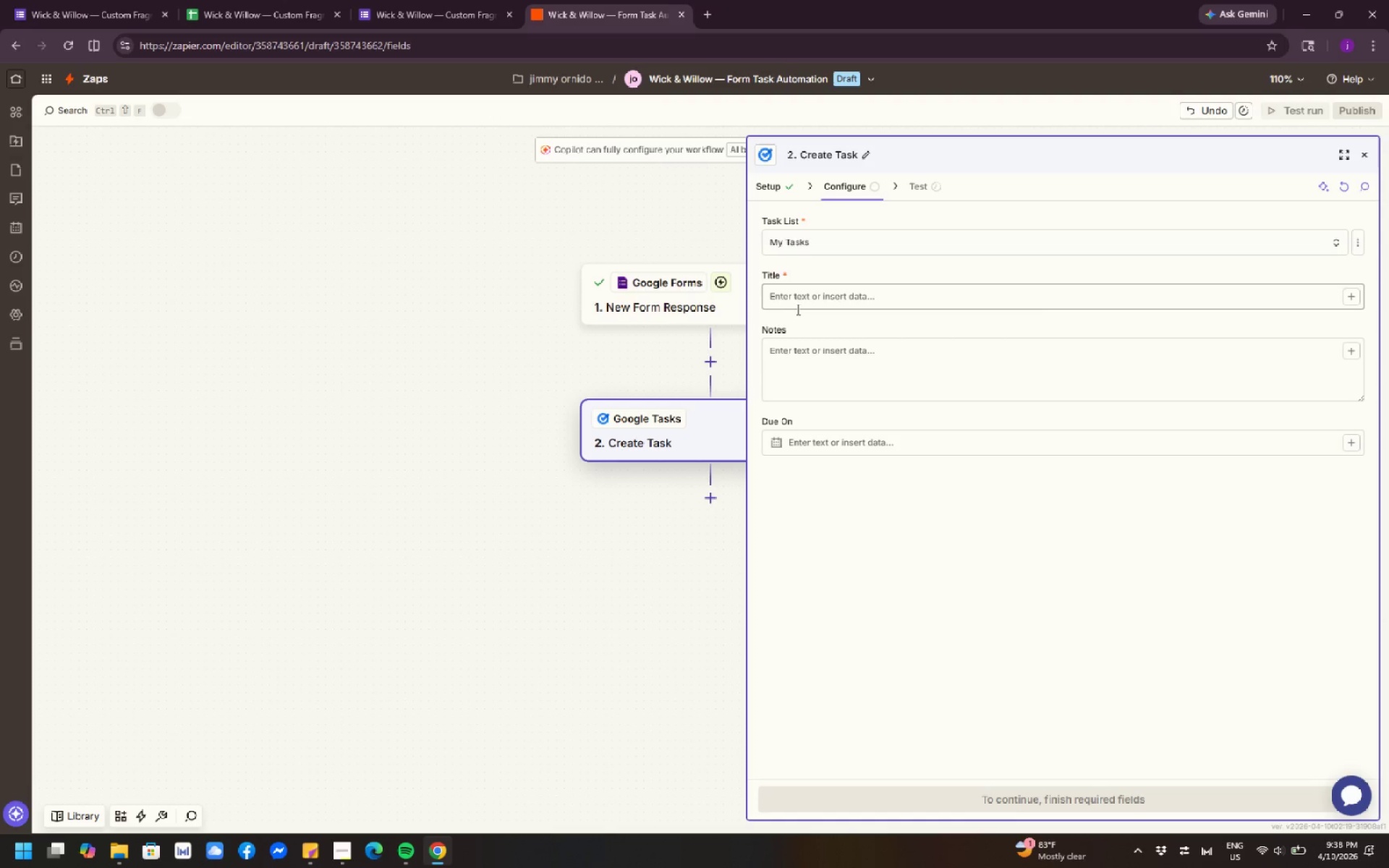 
left_click([797, 309])
 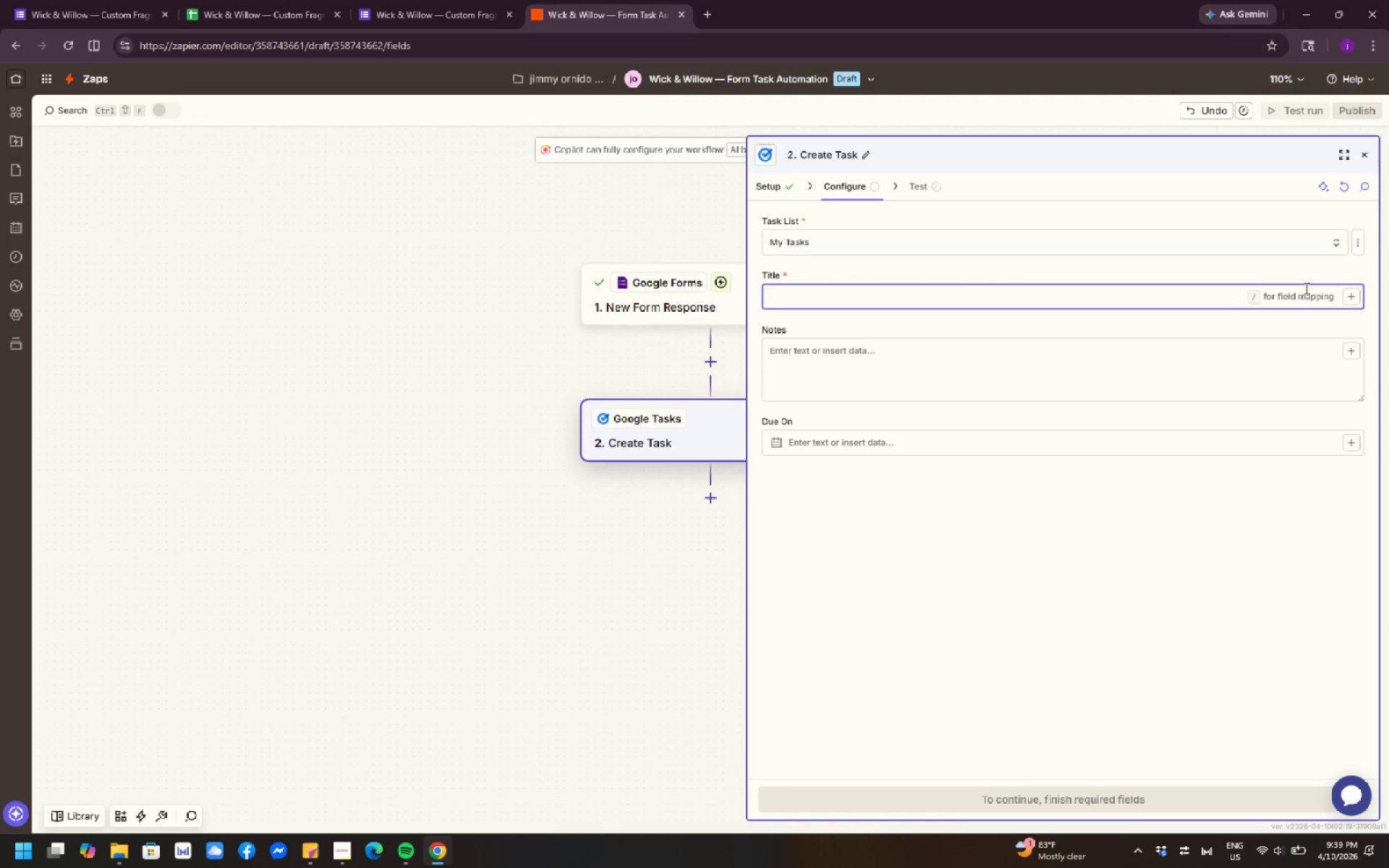 
left_click([1348, 302])
 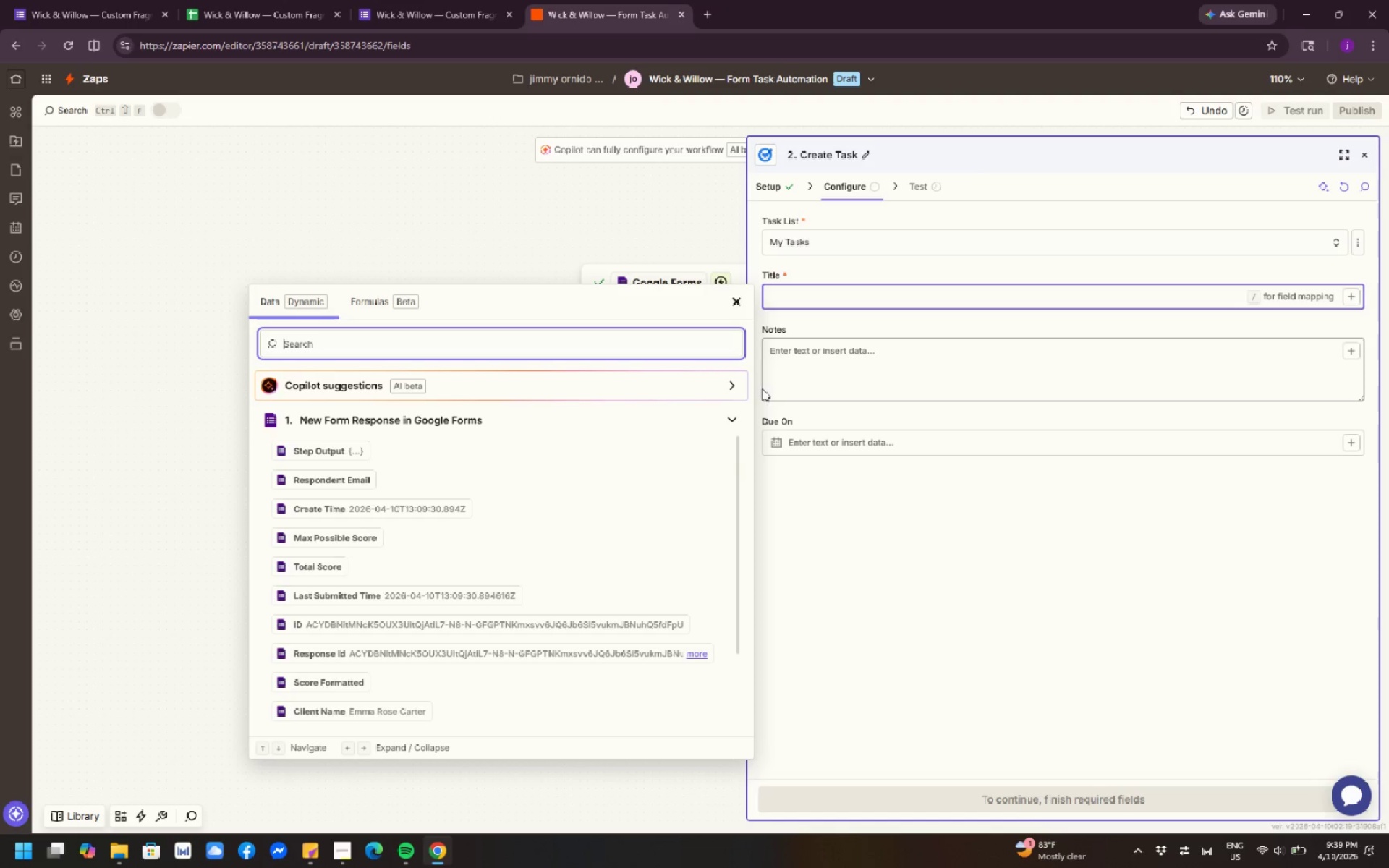 
left_click([404, 714])
 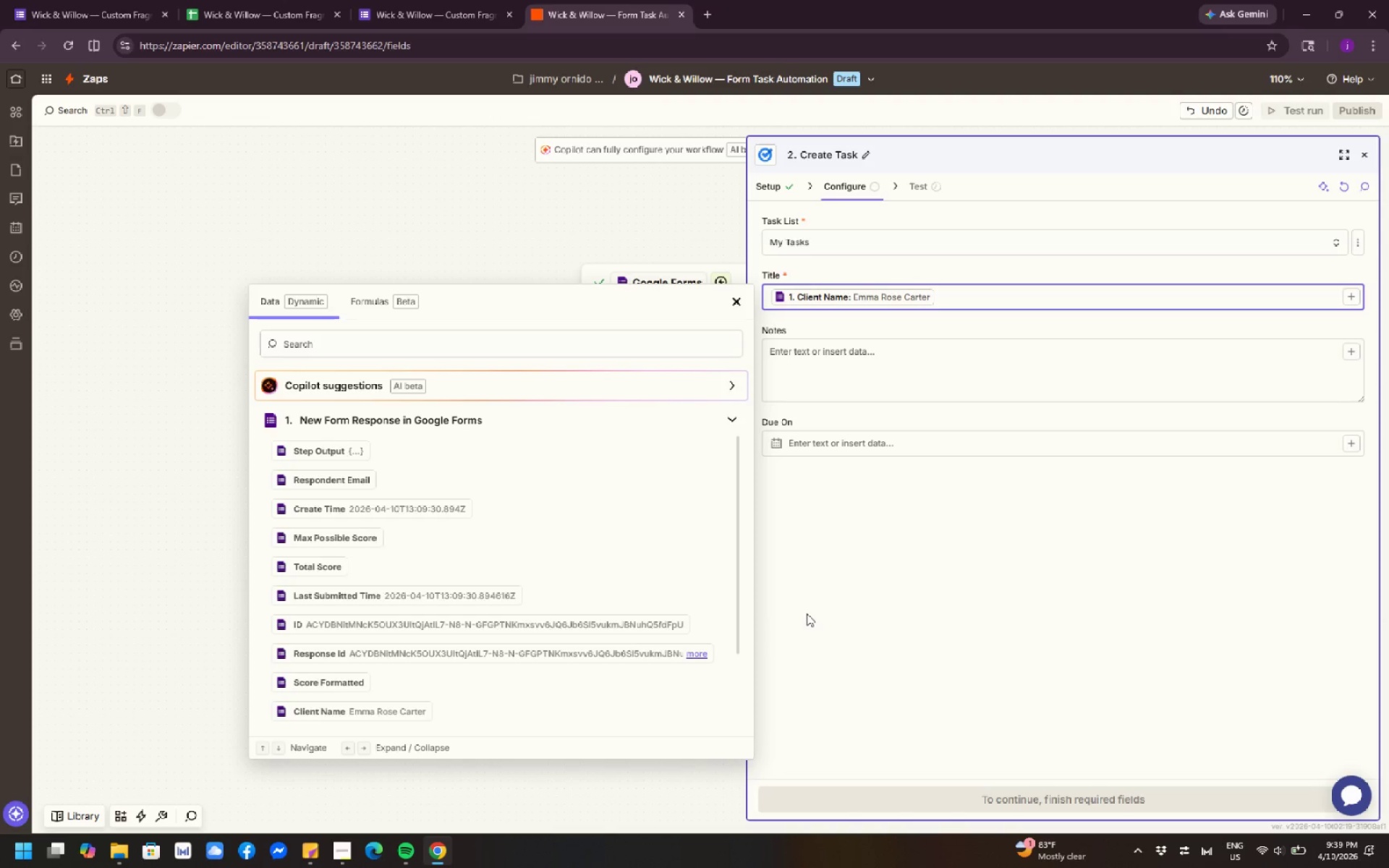 
key(Space)
 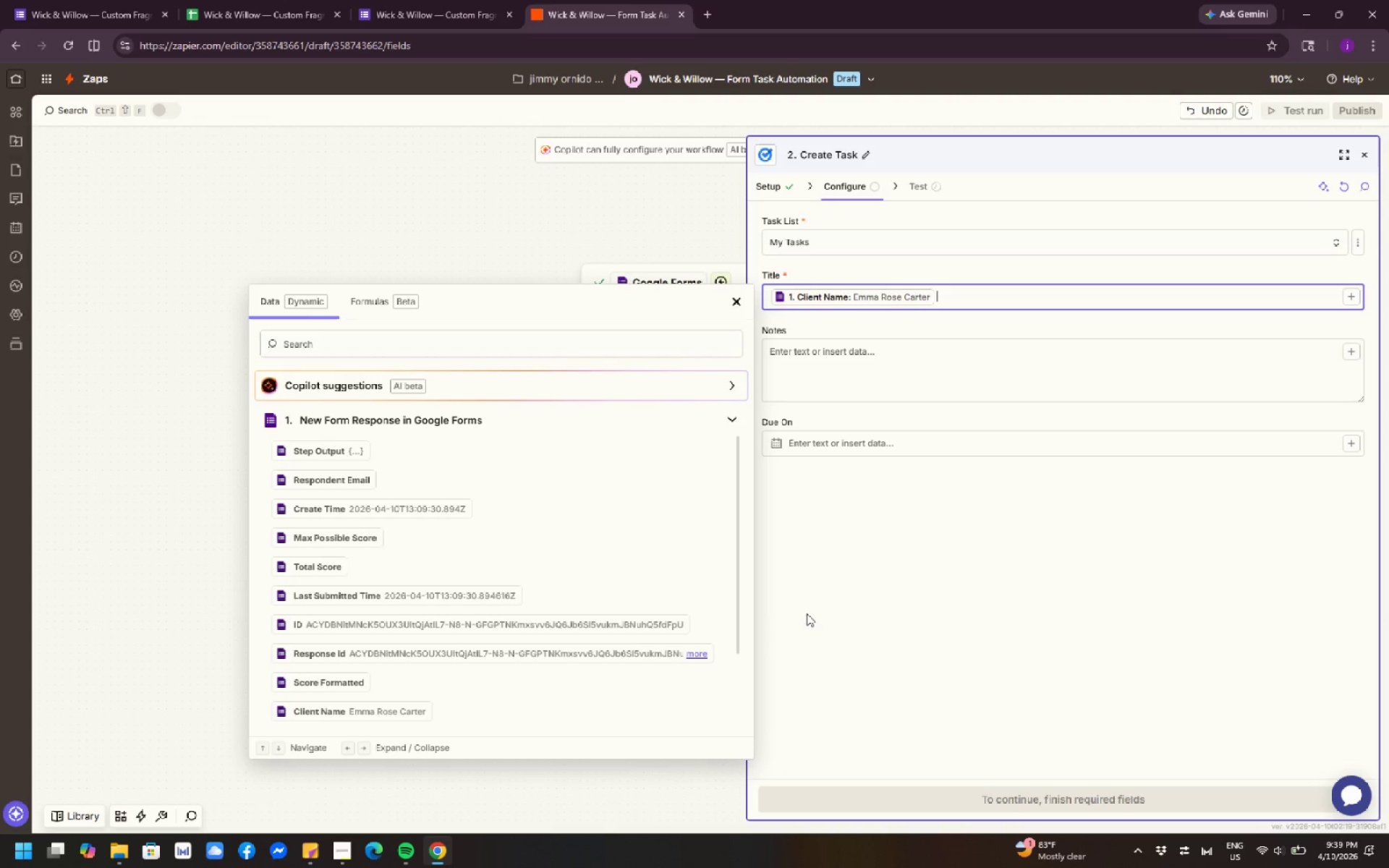 
key(Minus)
 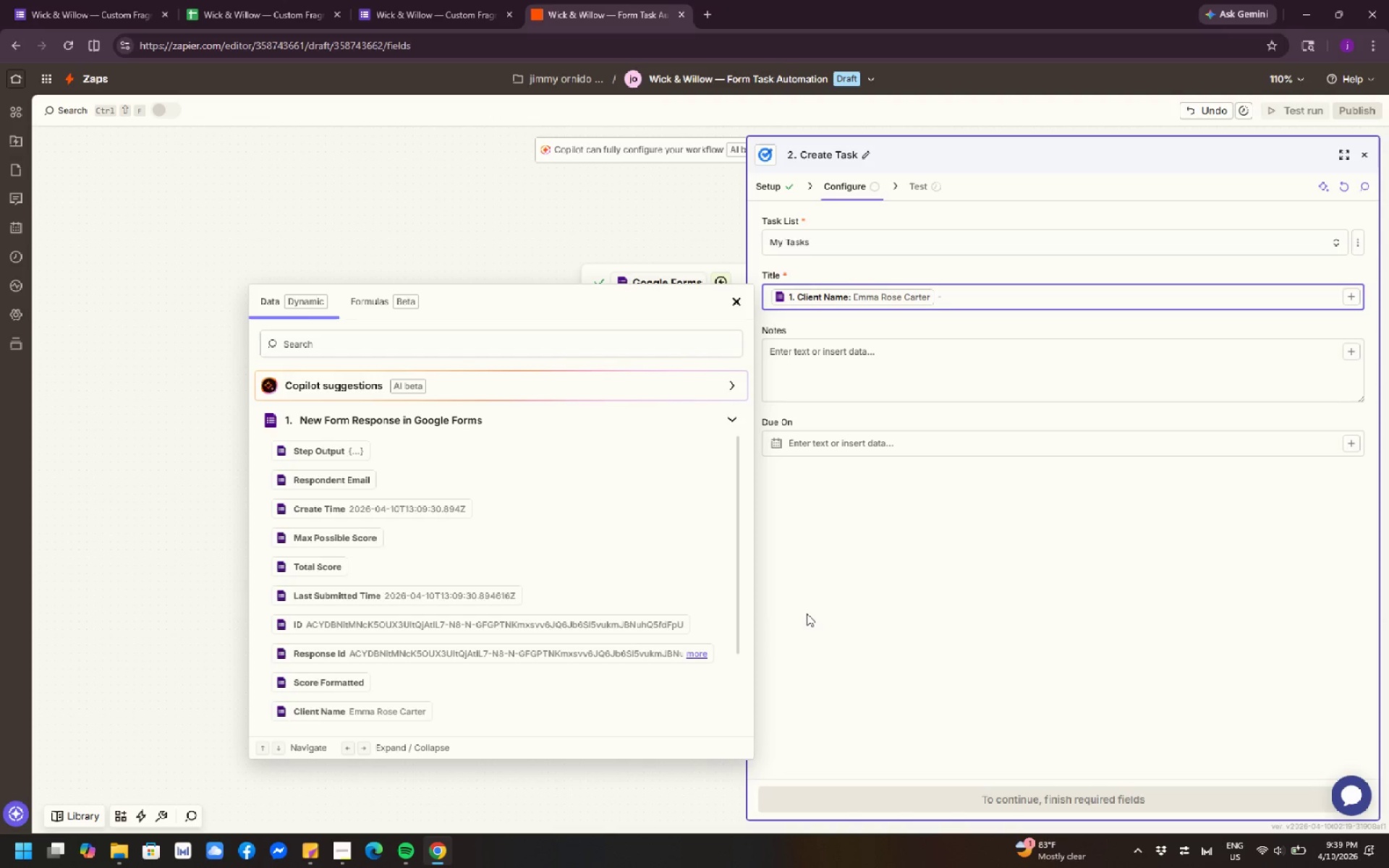 
key(Space)
 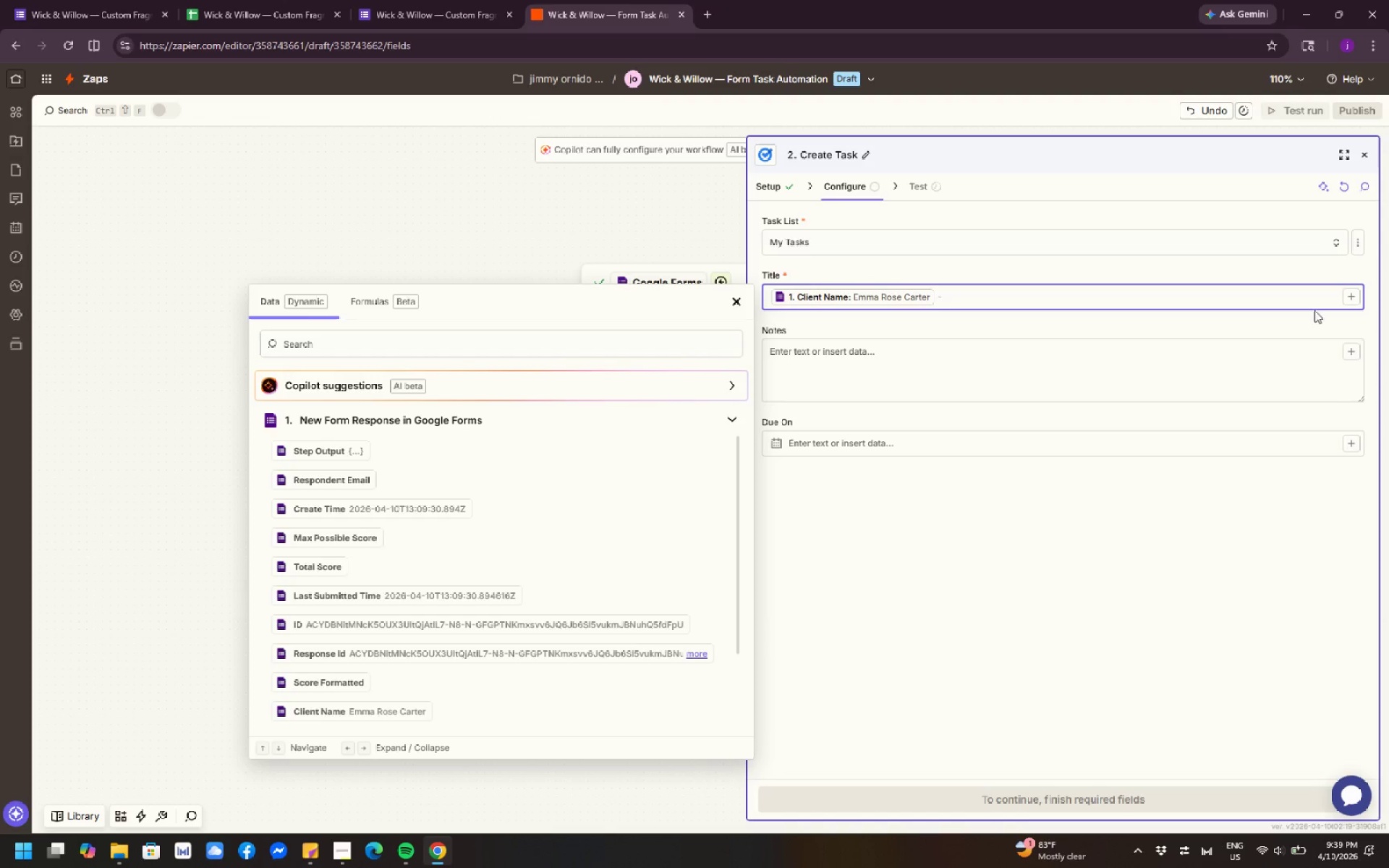 
left_click([1348, 297])
 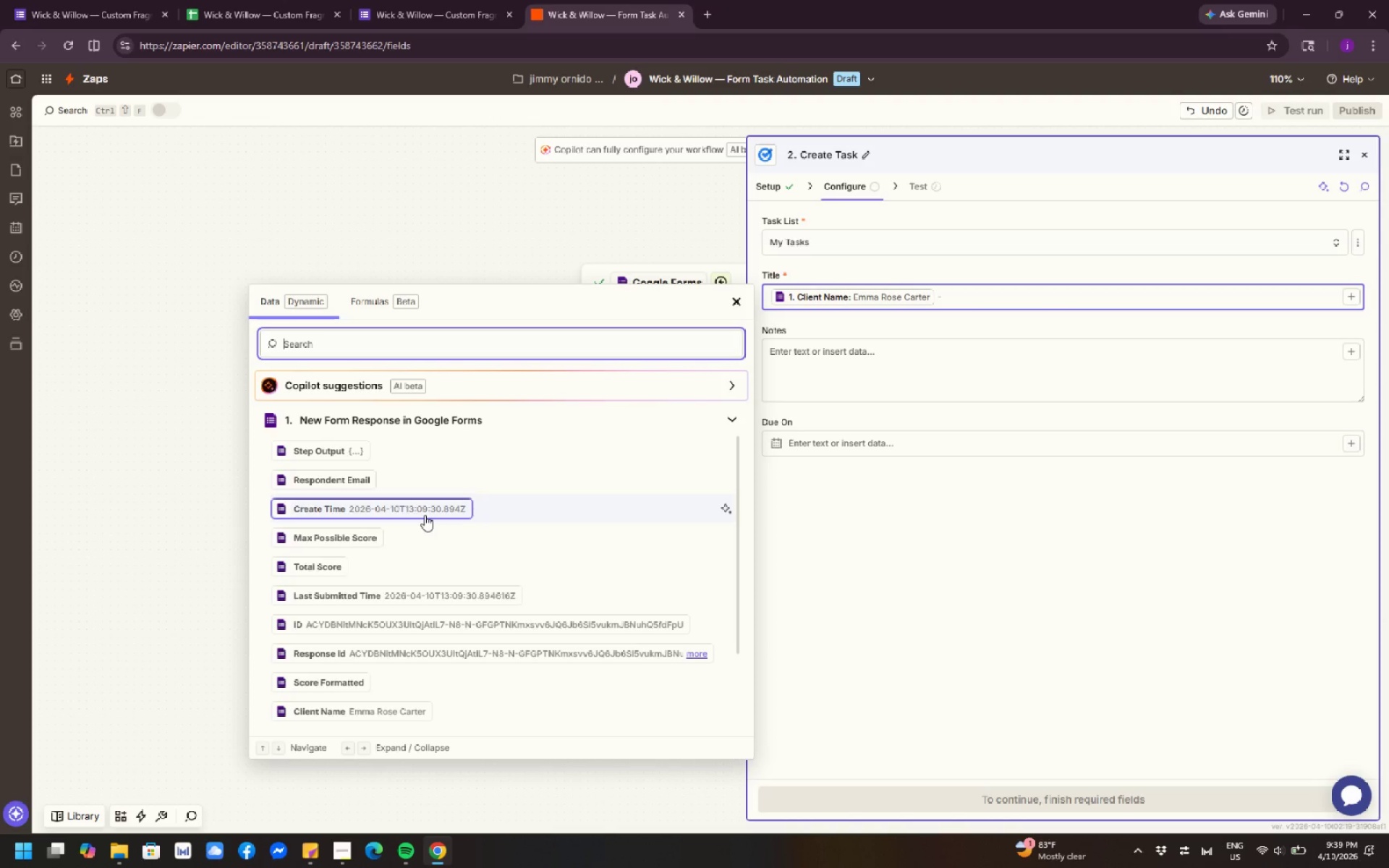 
type(wed)
 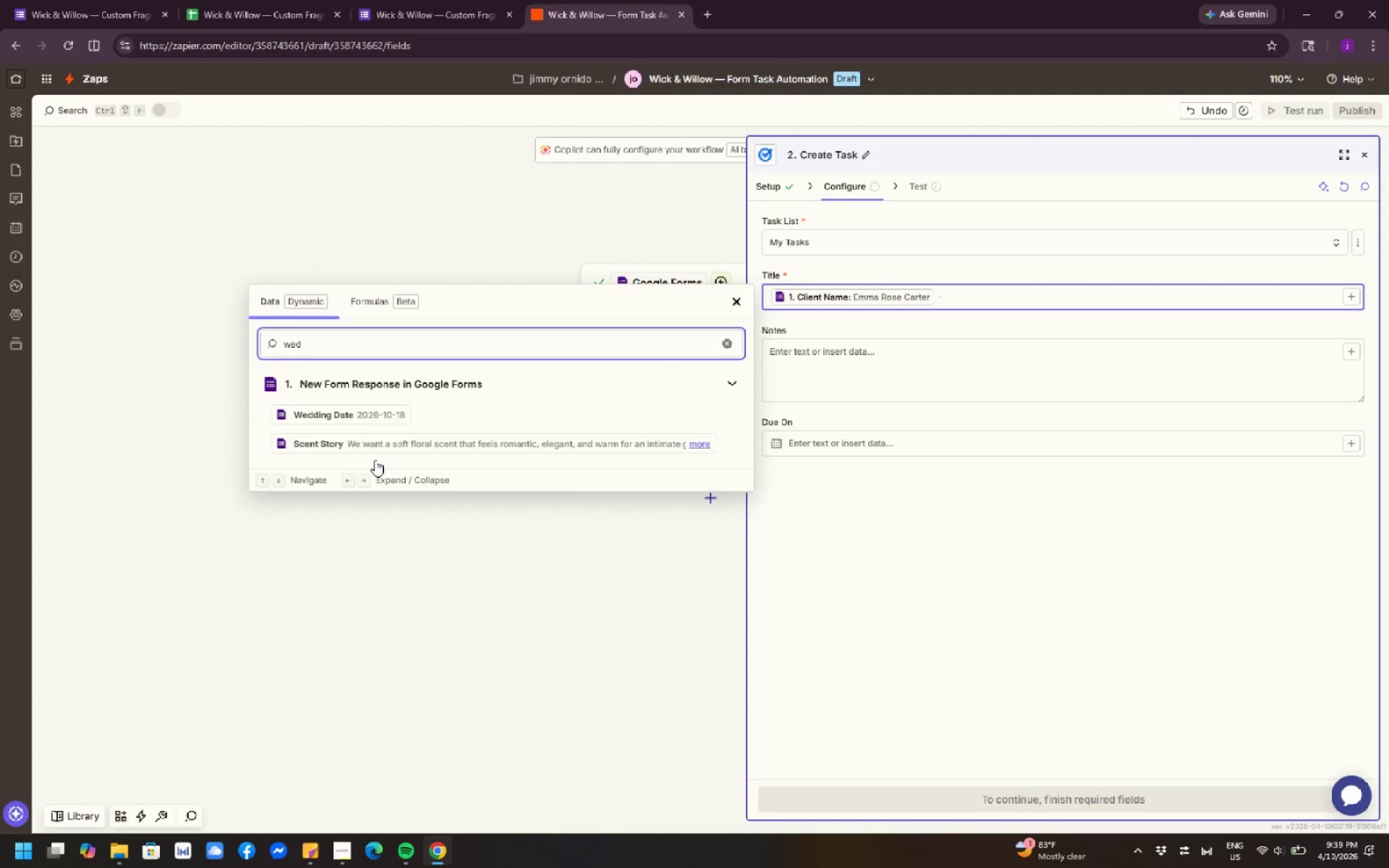 
left_click([384, 419])
 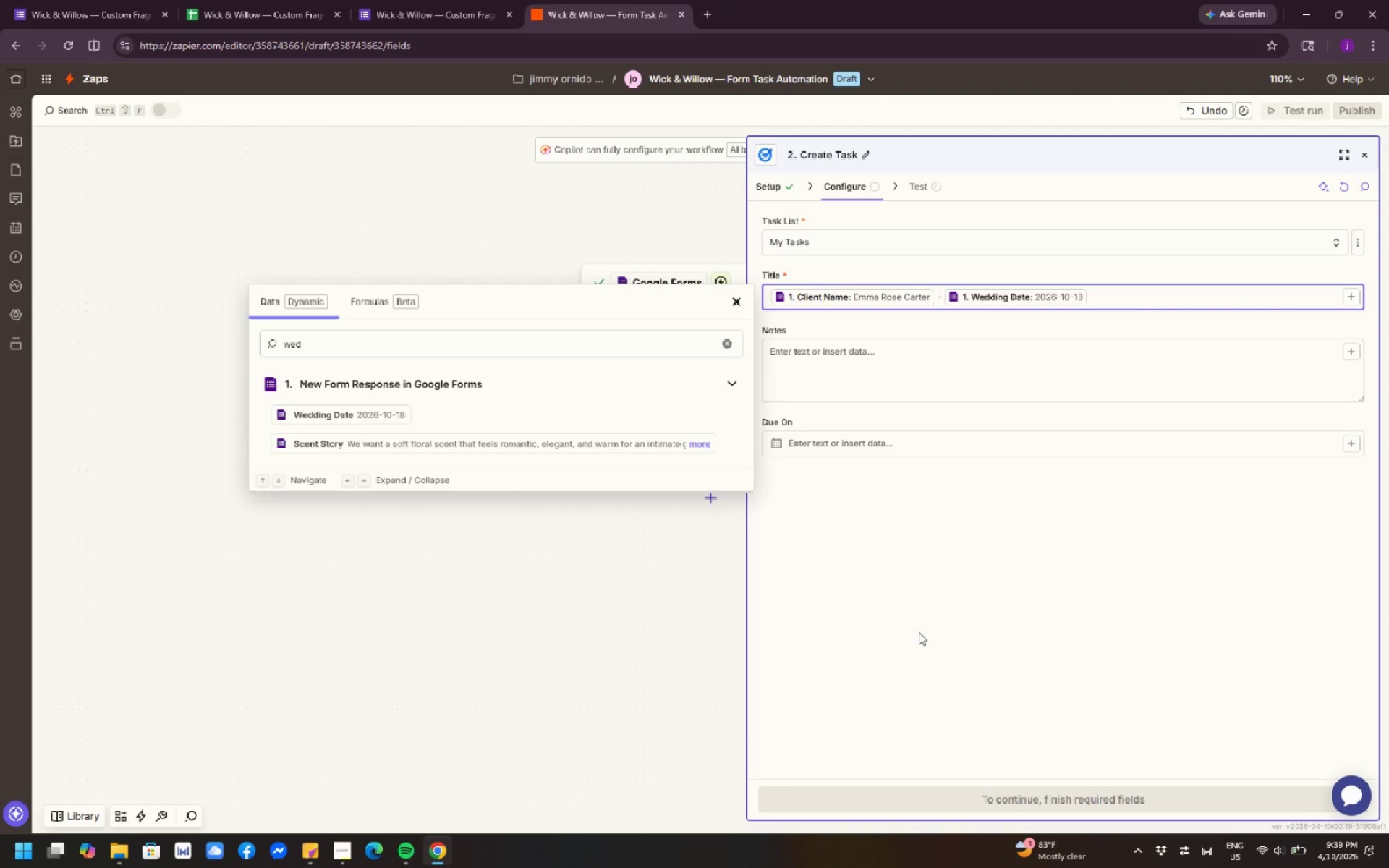 
wait(7.0)
 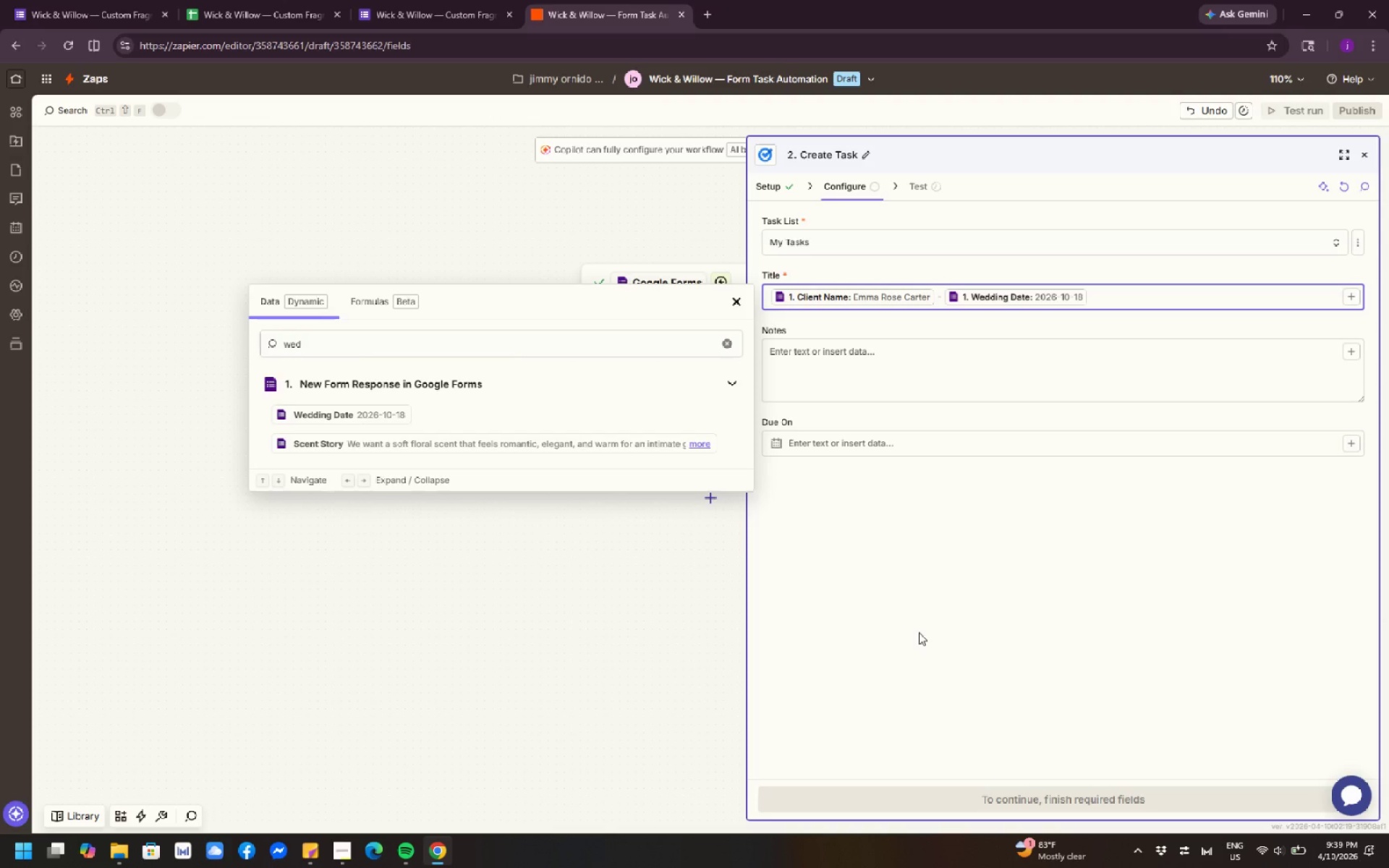 
left_click([770, 299])
 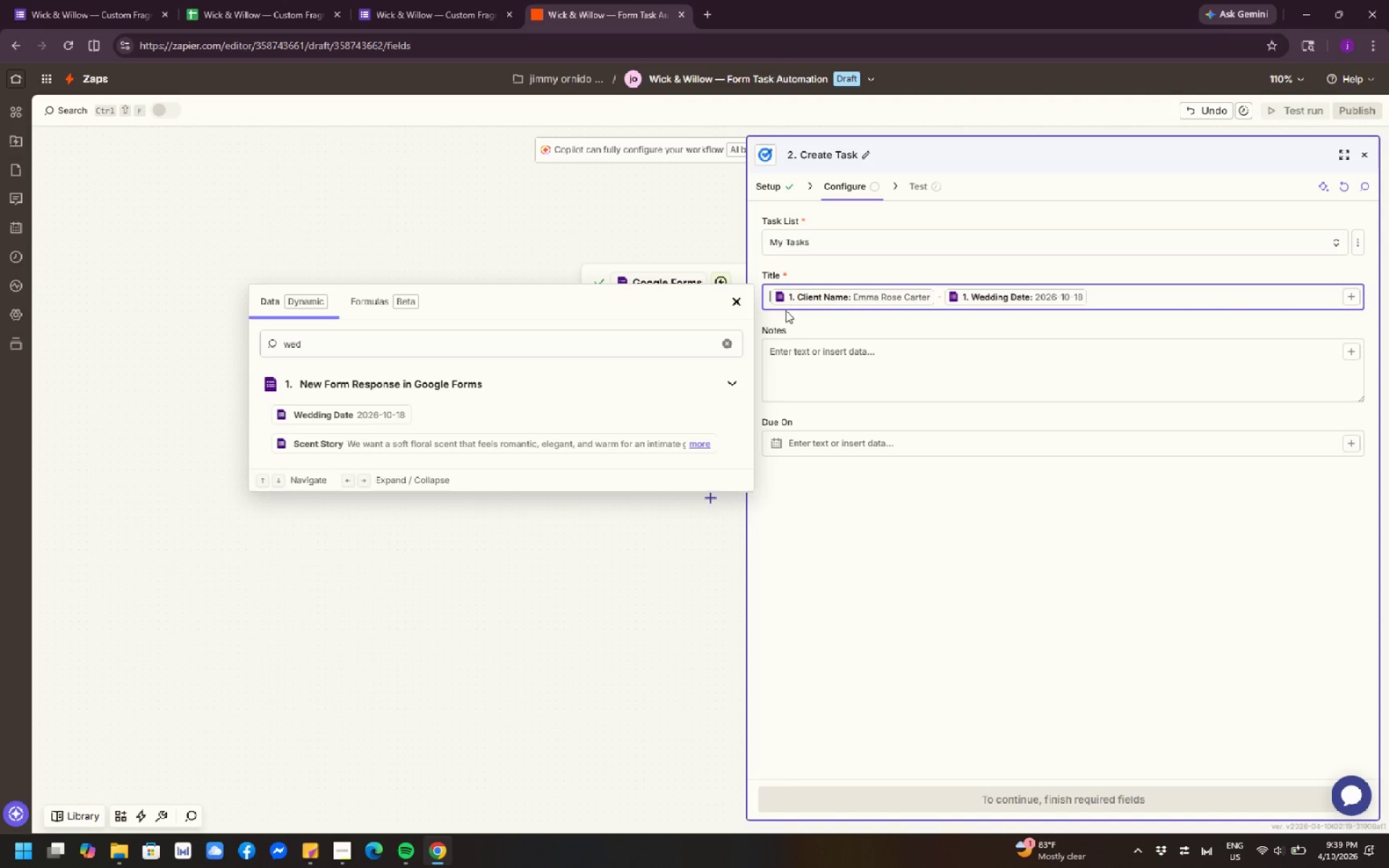 
type(Consult: )
 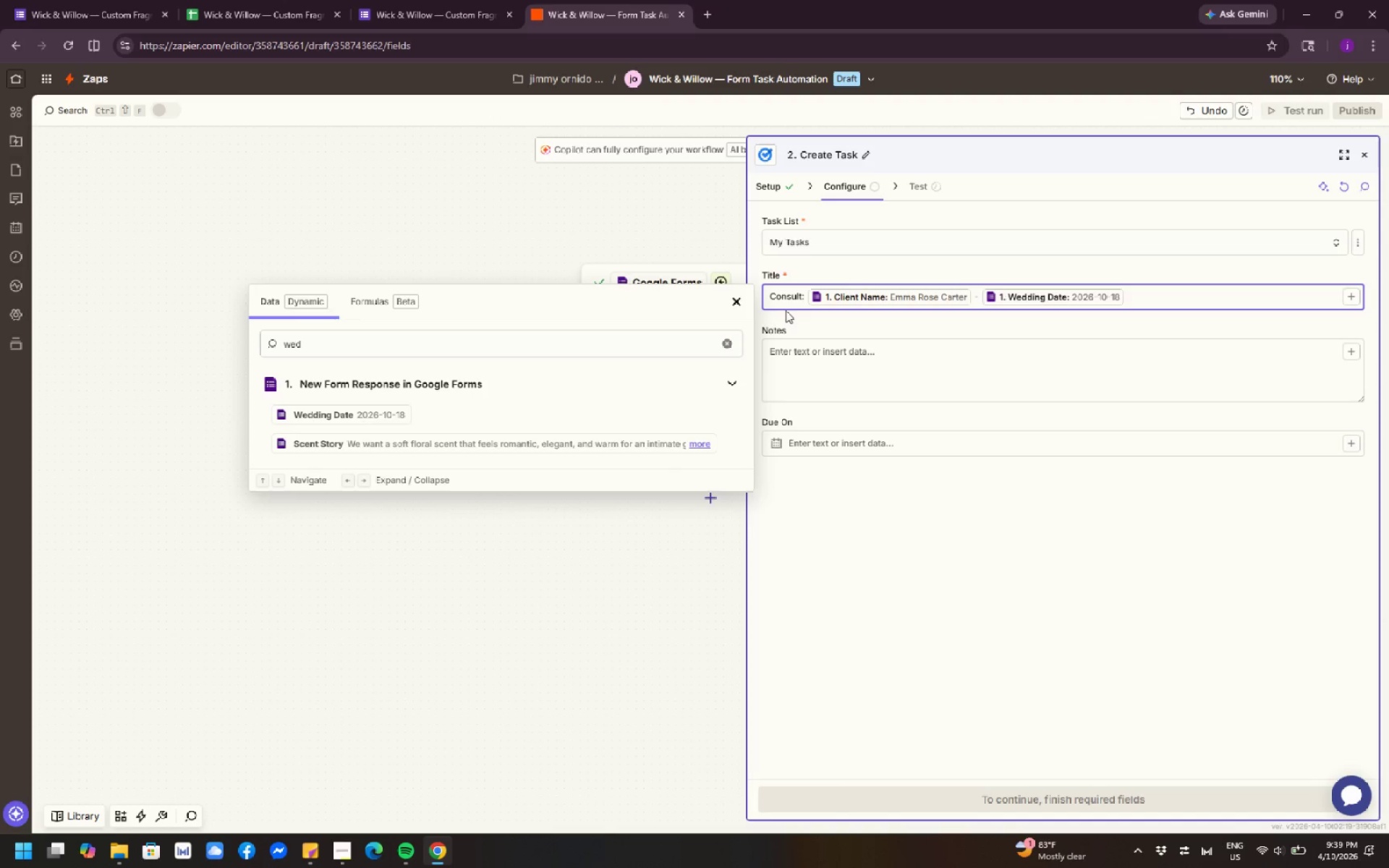 
wait(41.88)
 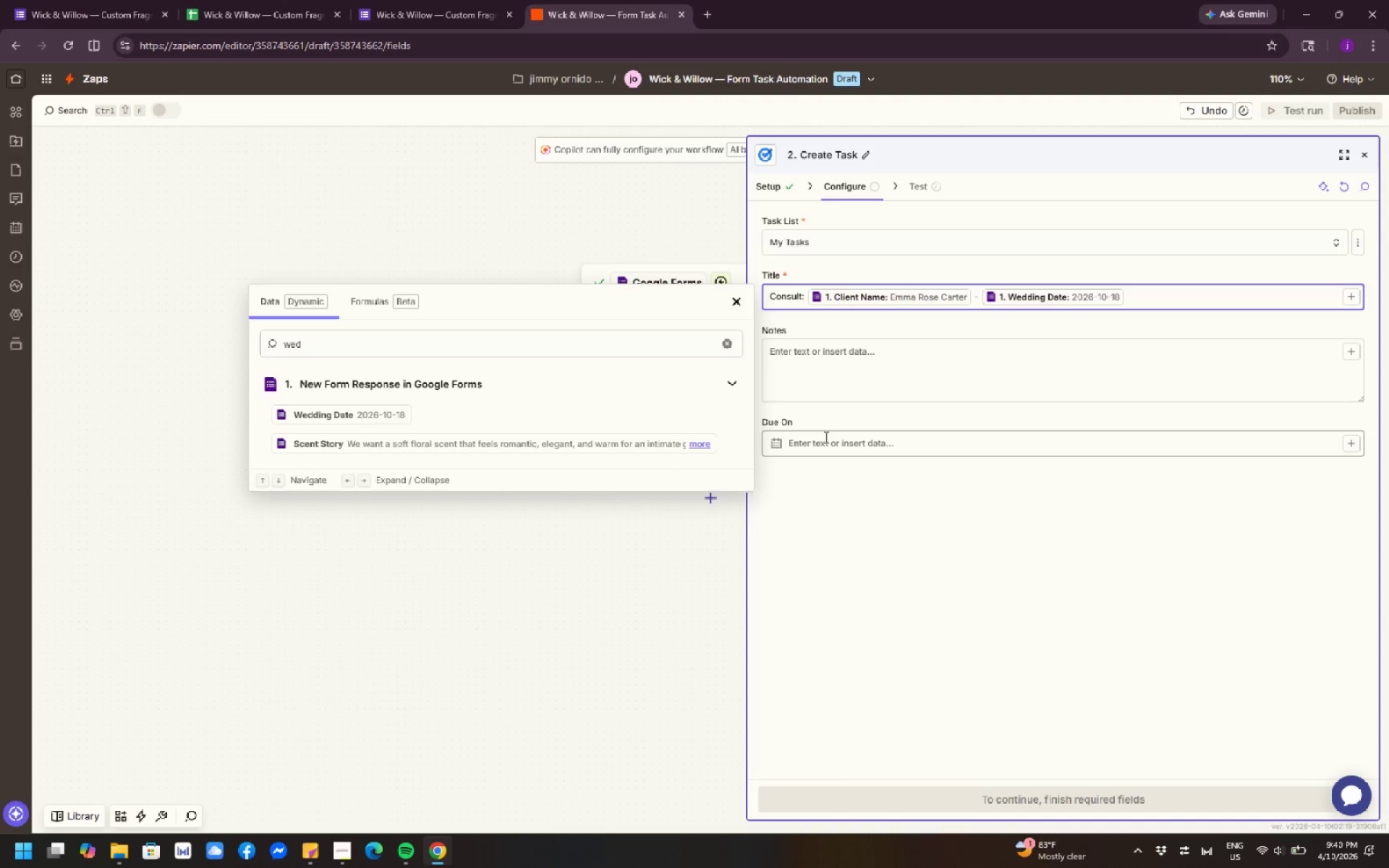 
left_click([867, 378])
 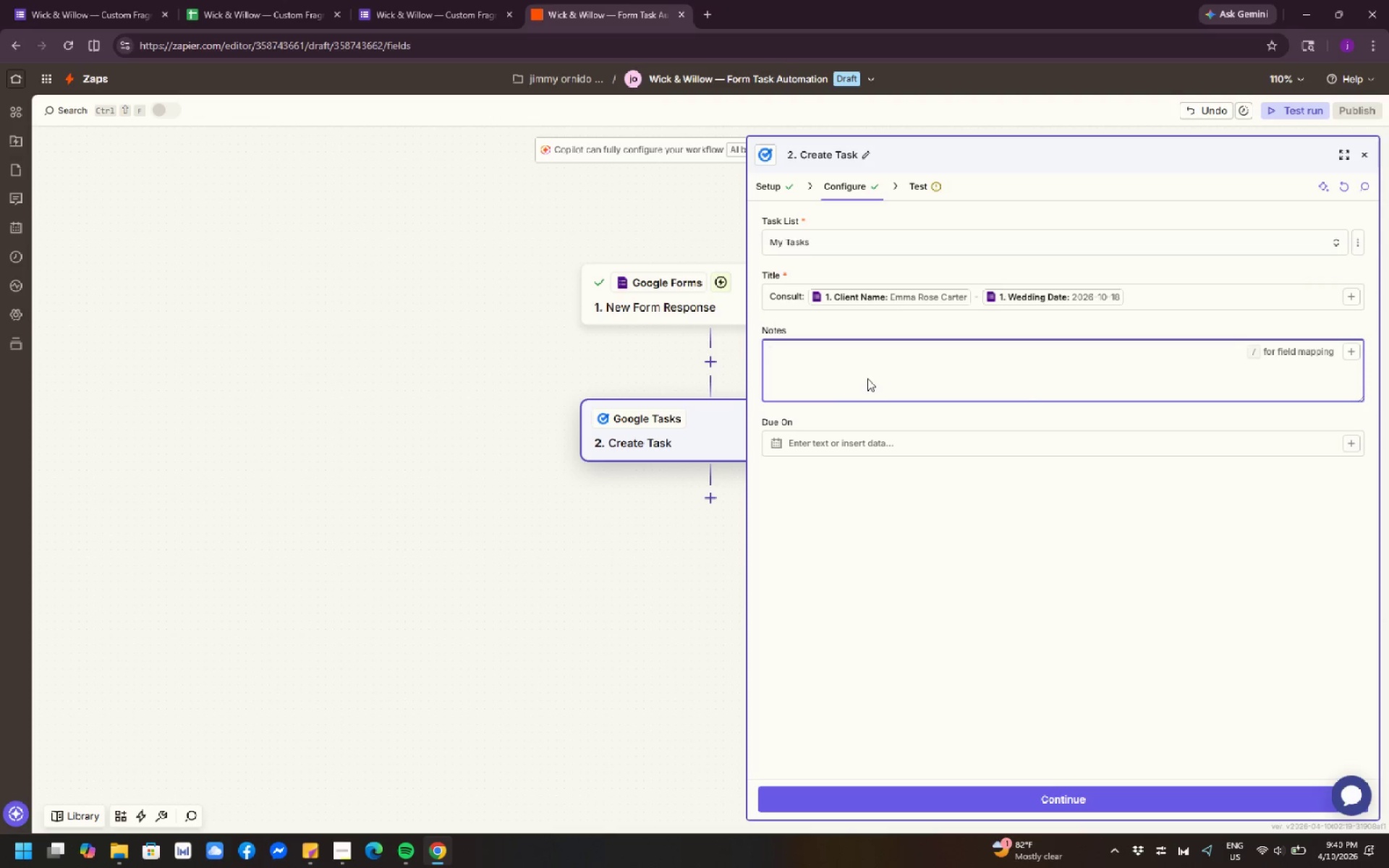 
type(Email: )
 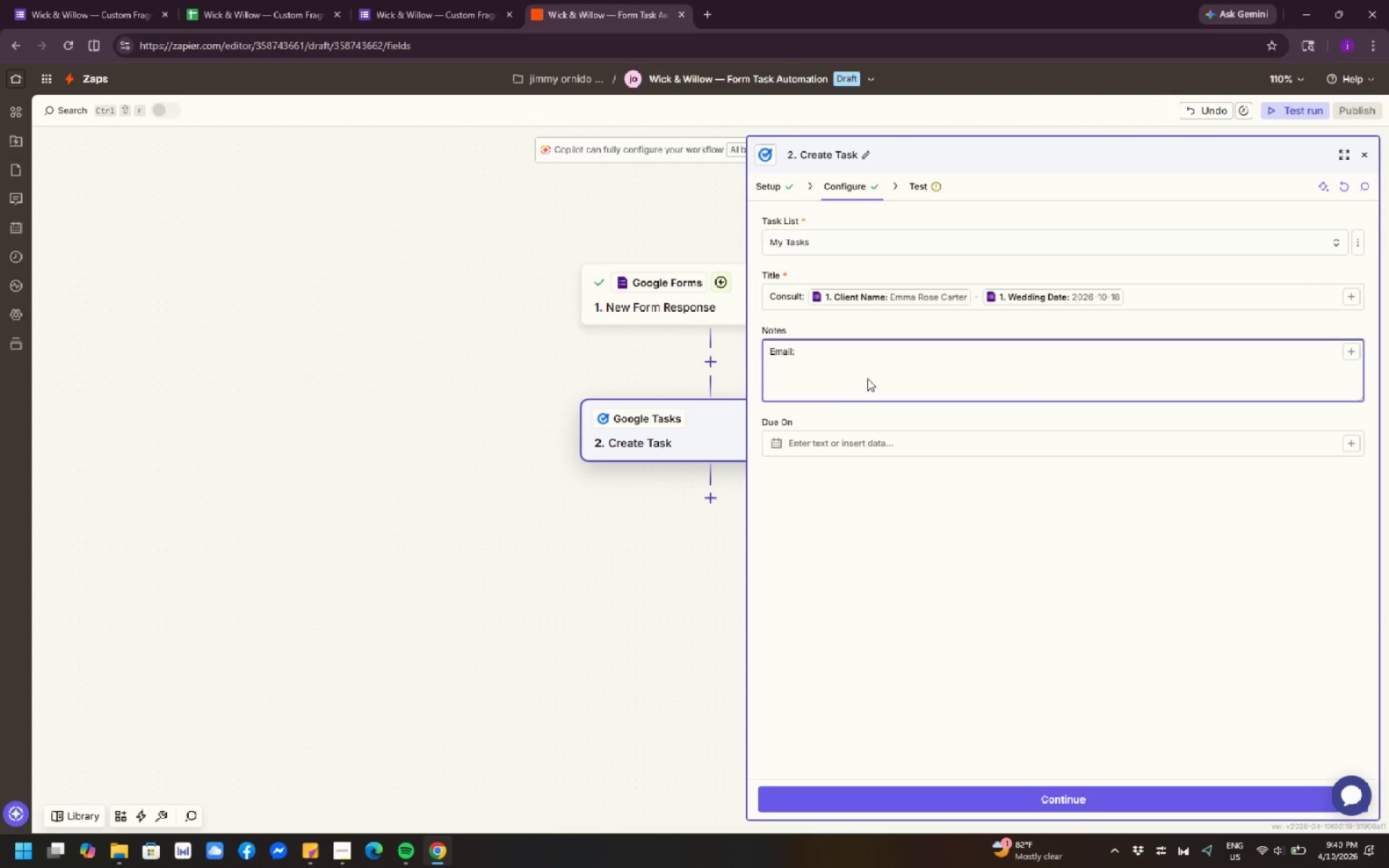 
left_click([1354, 357])
 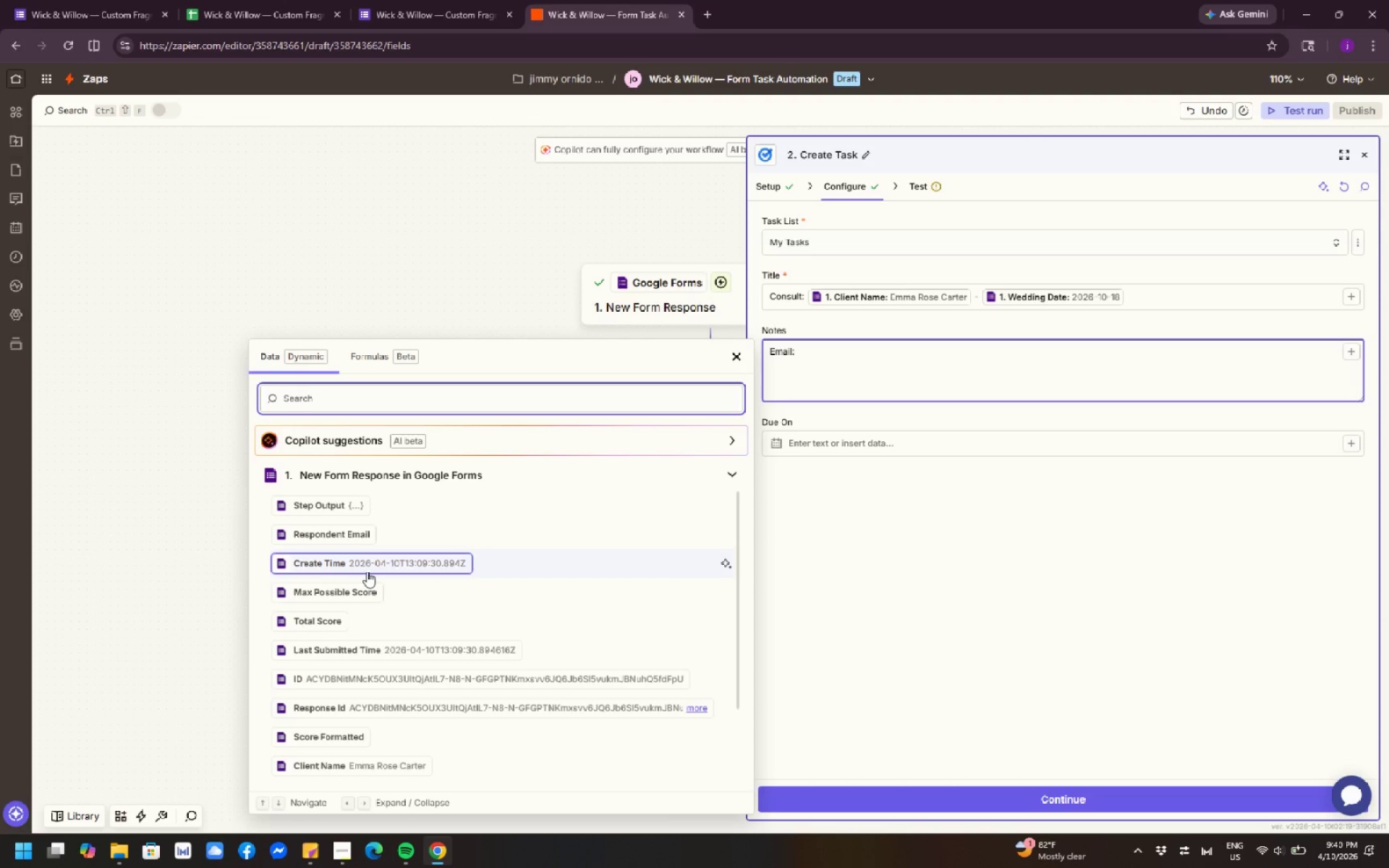 
wait(5.38)
 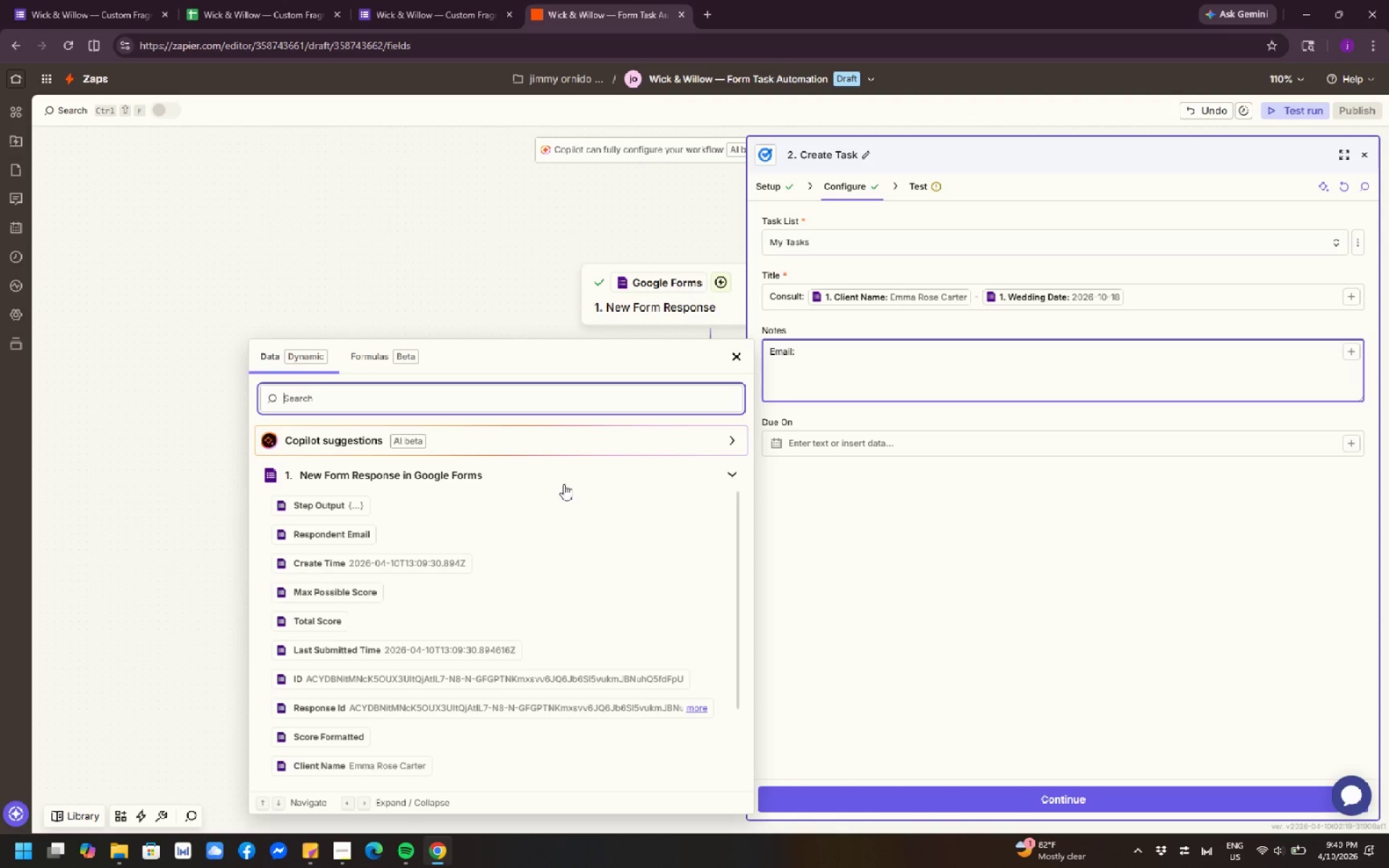 
scroll: coordinate [394, 577], scroll_direction: down, amount: 2.0
 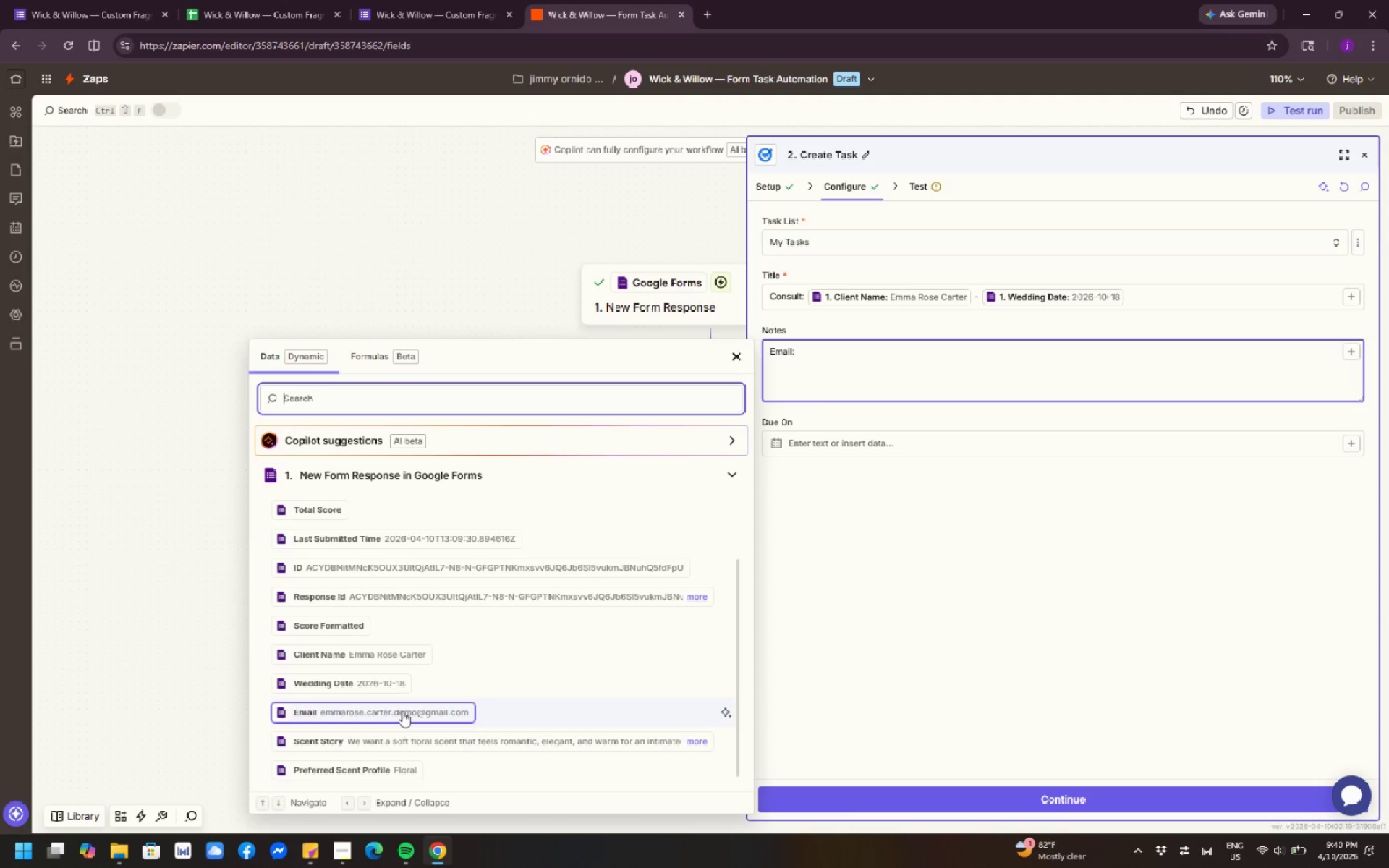 
left_click([402, 711])
 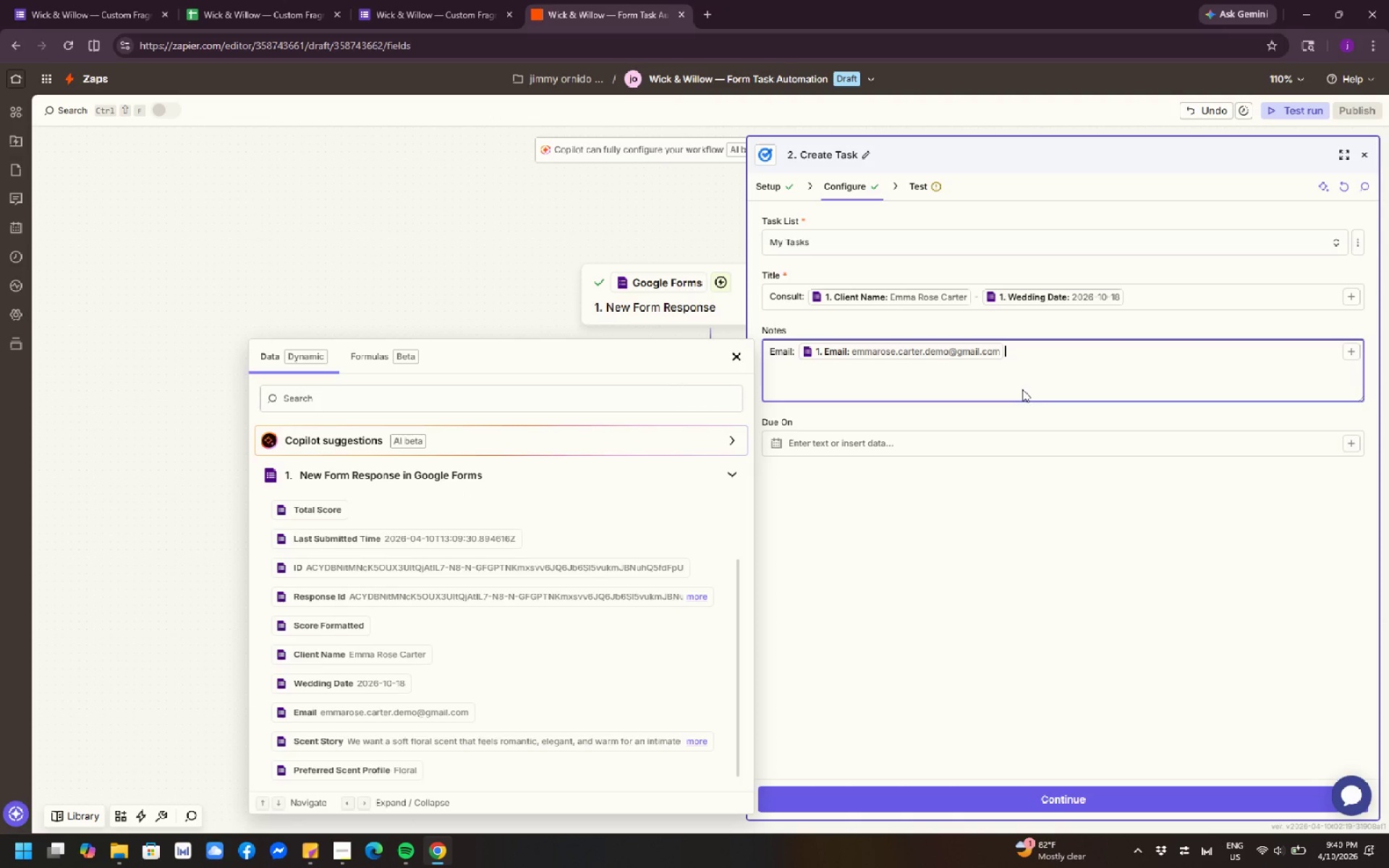 
key(Shift+Enter)
 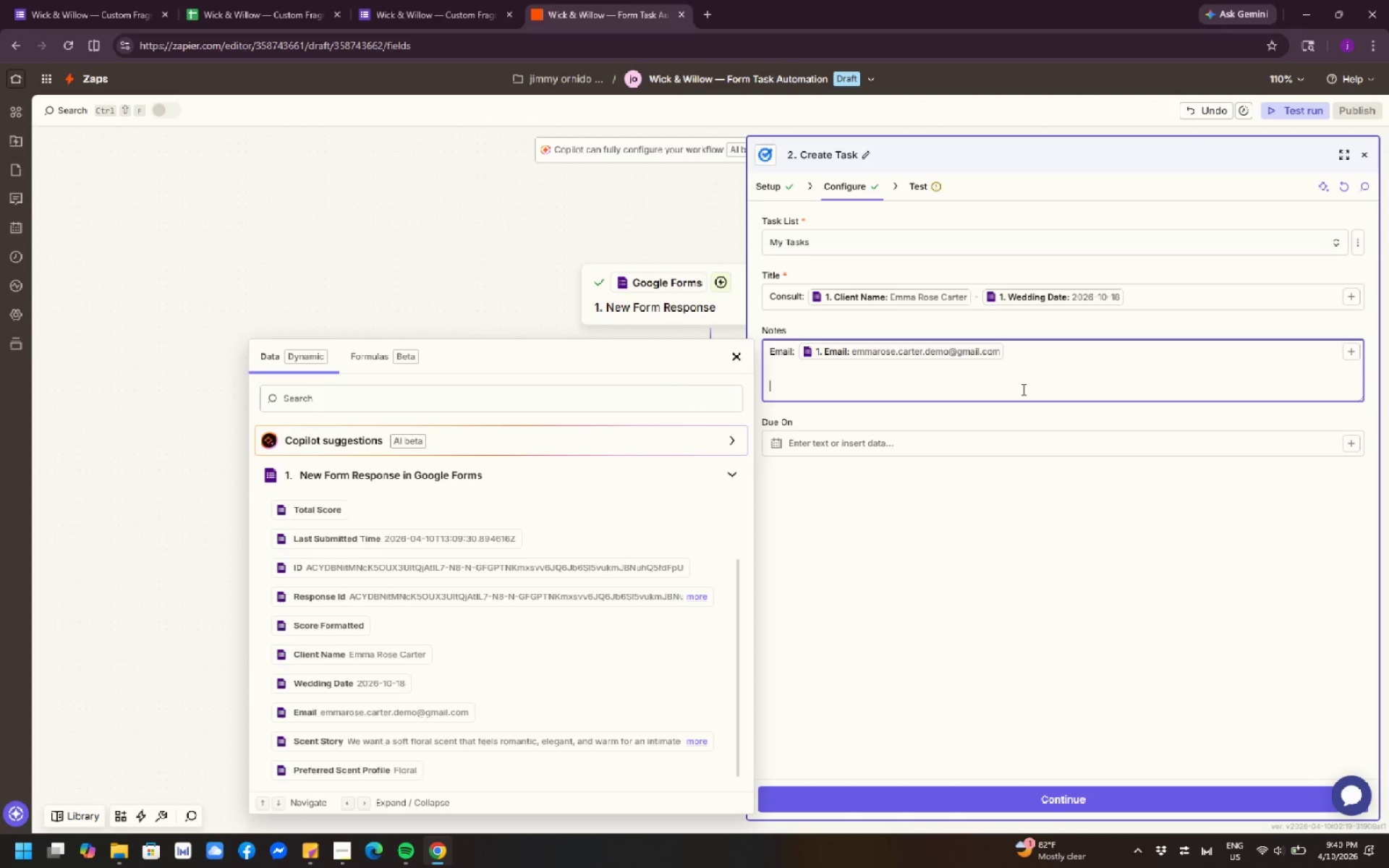 
key(Shift+Enter)
 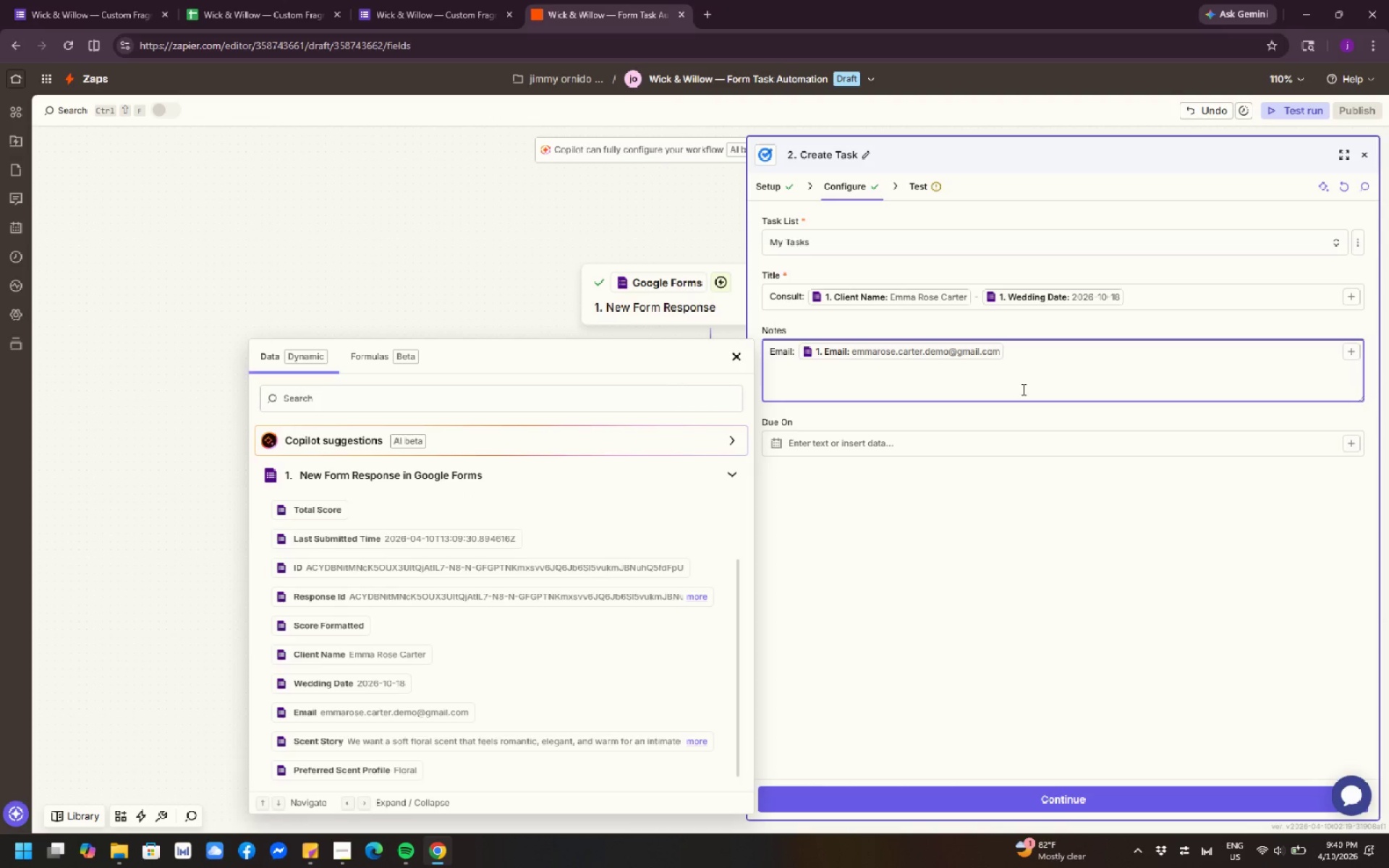 
type(Preferred Scent Profile)
 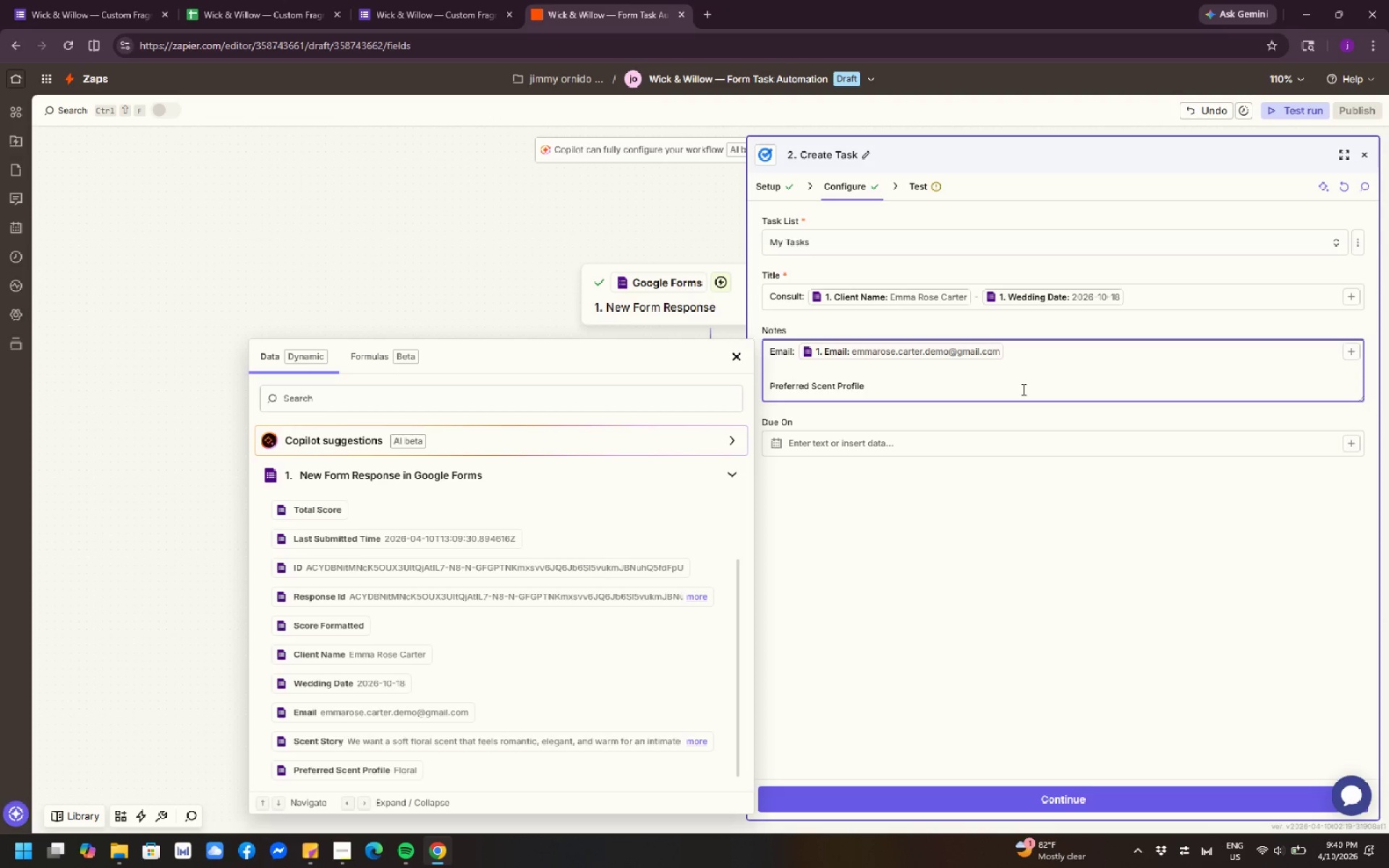 
hold_key(key=ShiftLeft, duration=1.55)
 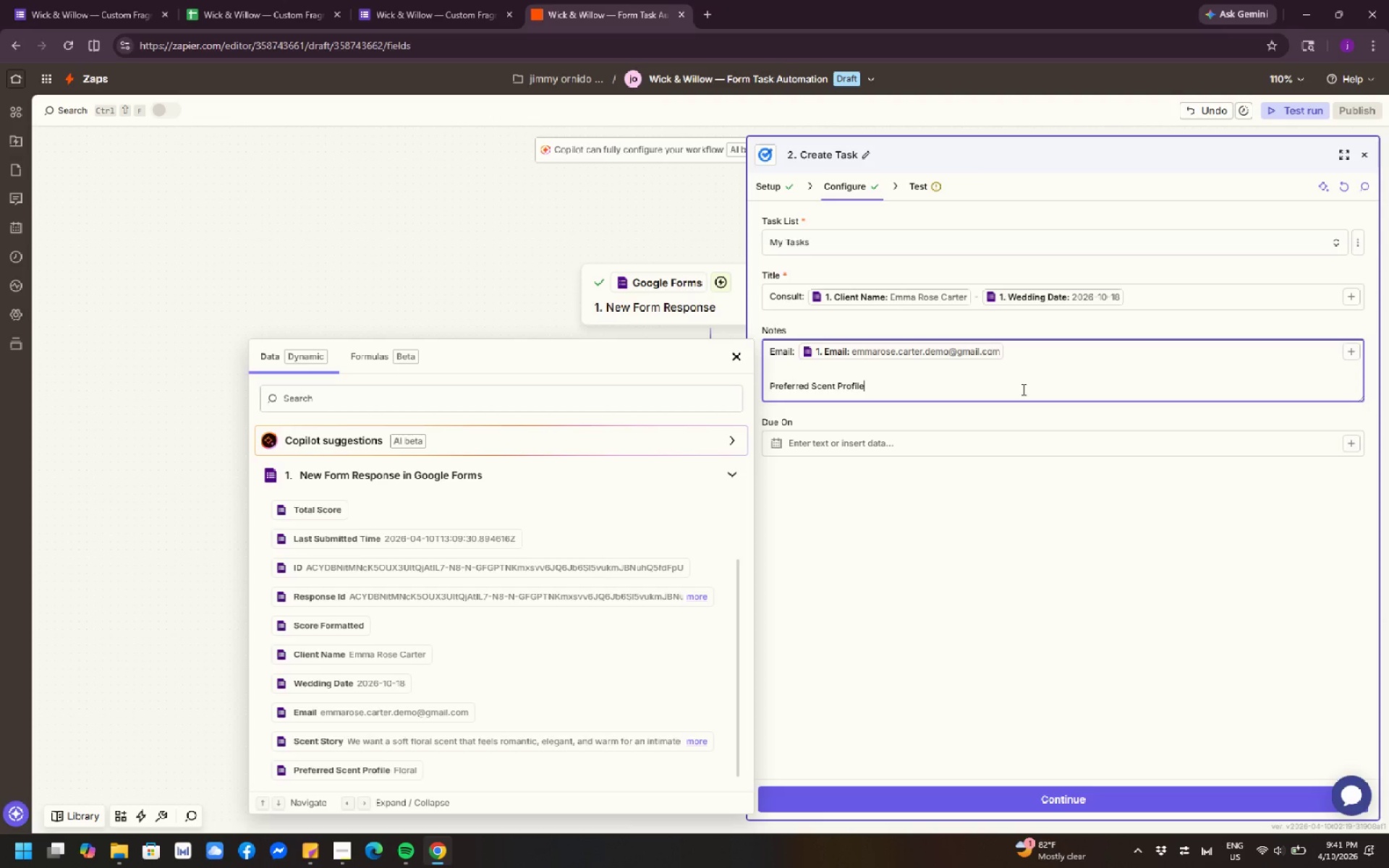 
key(Shift+Semicolon)
 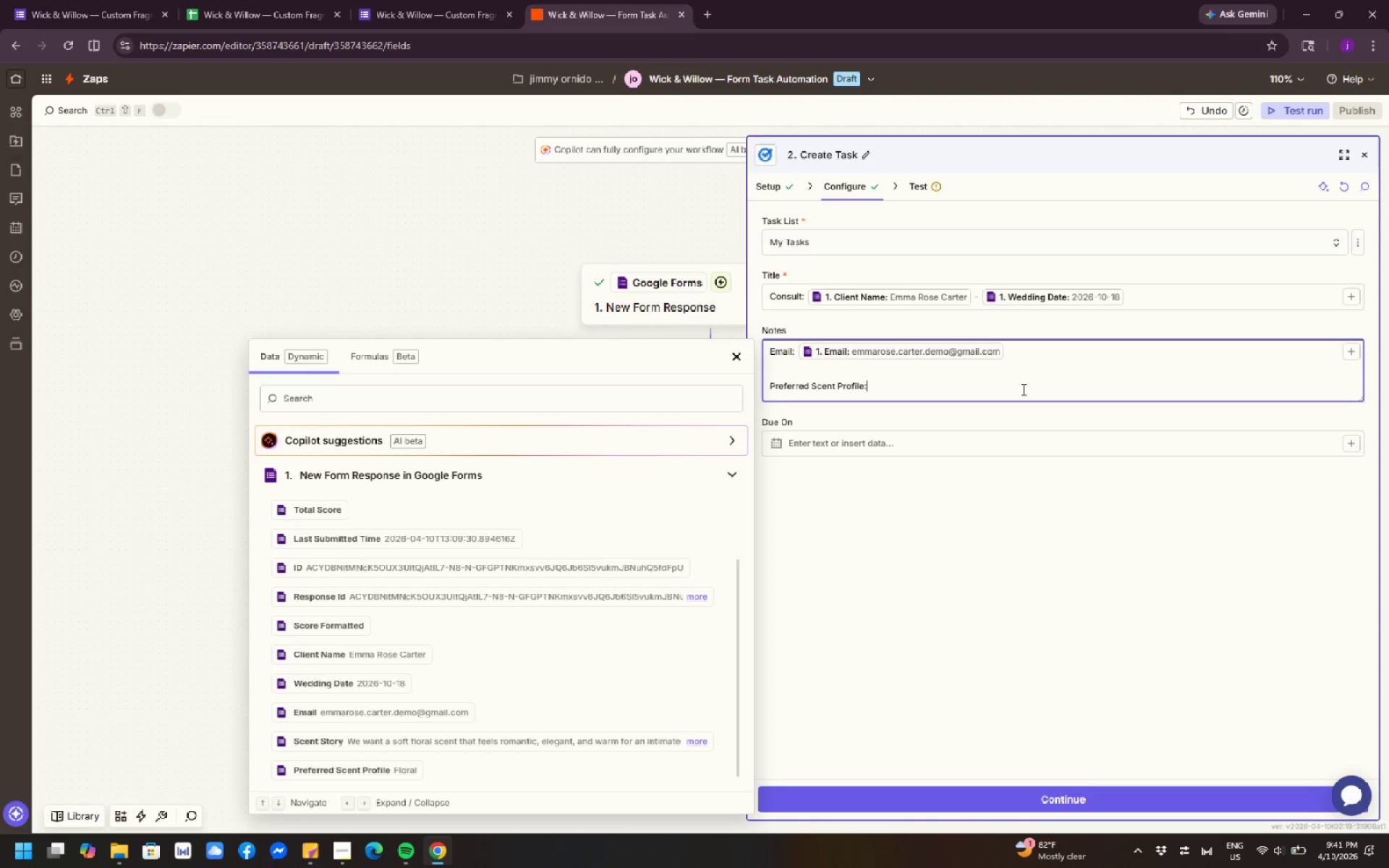 
key(Space)
 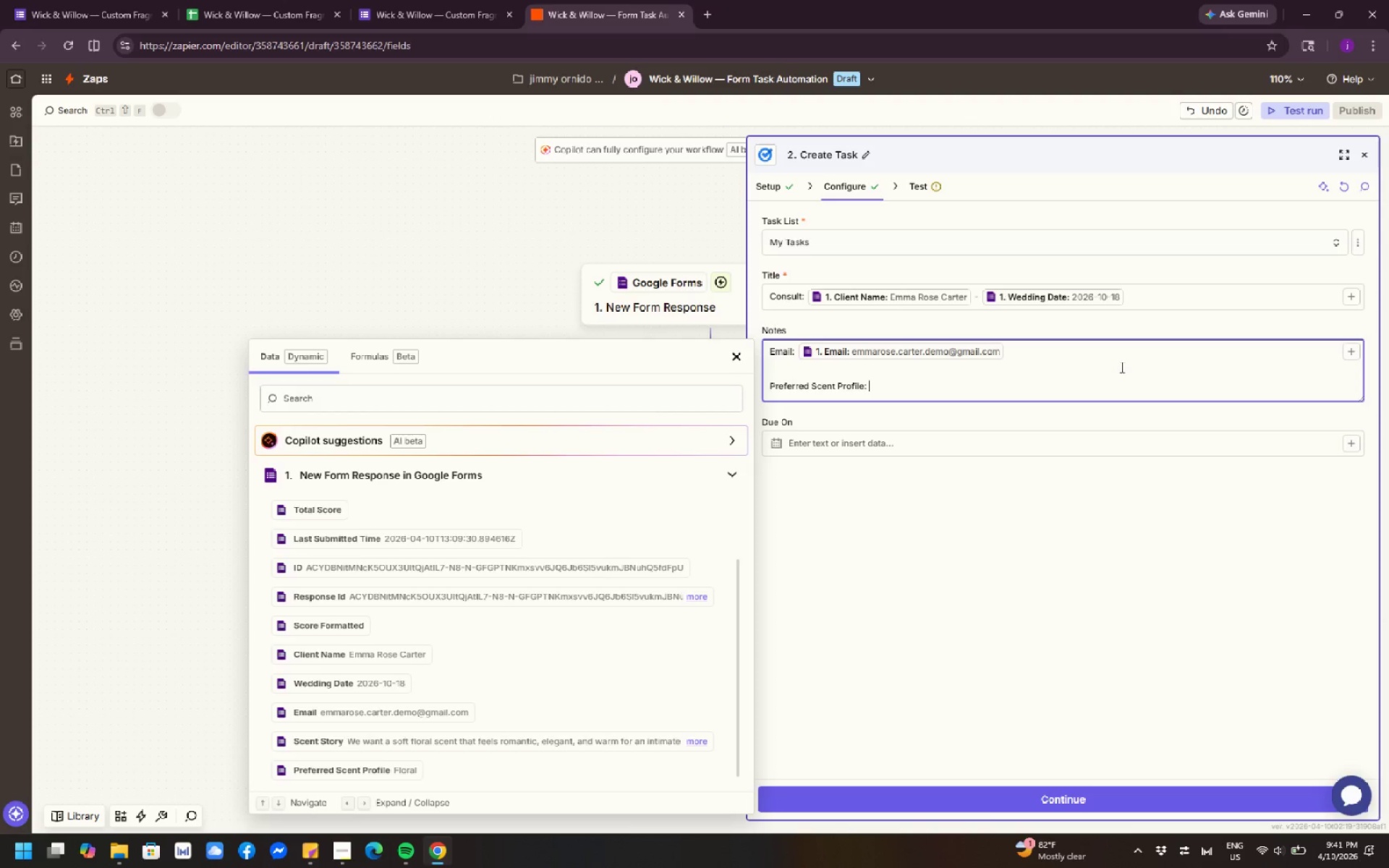 
left_click([1351, 352])
 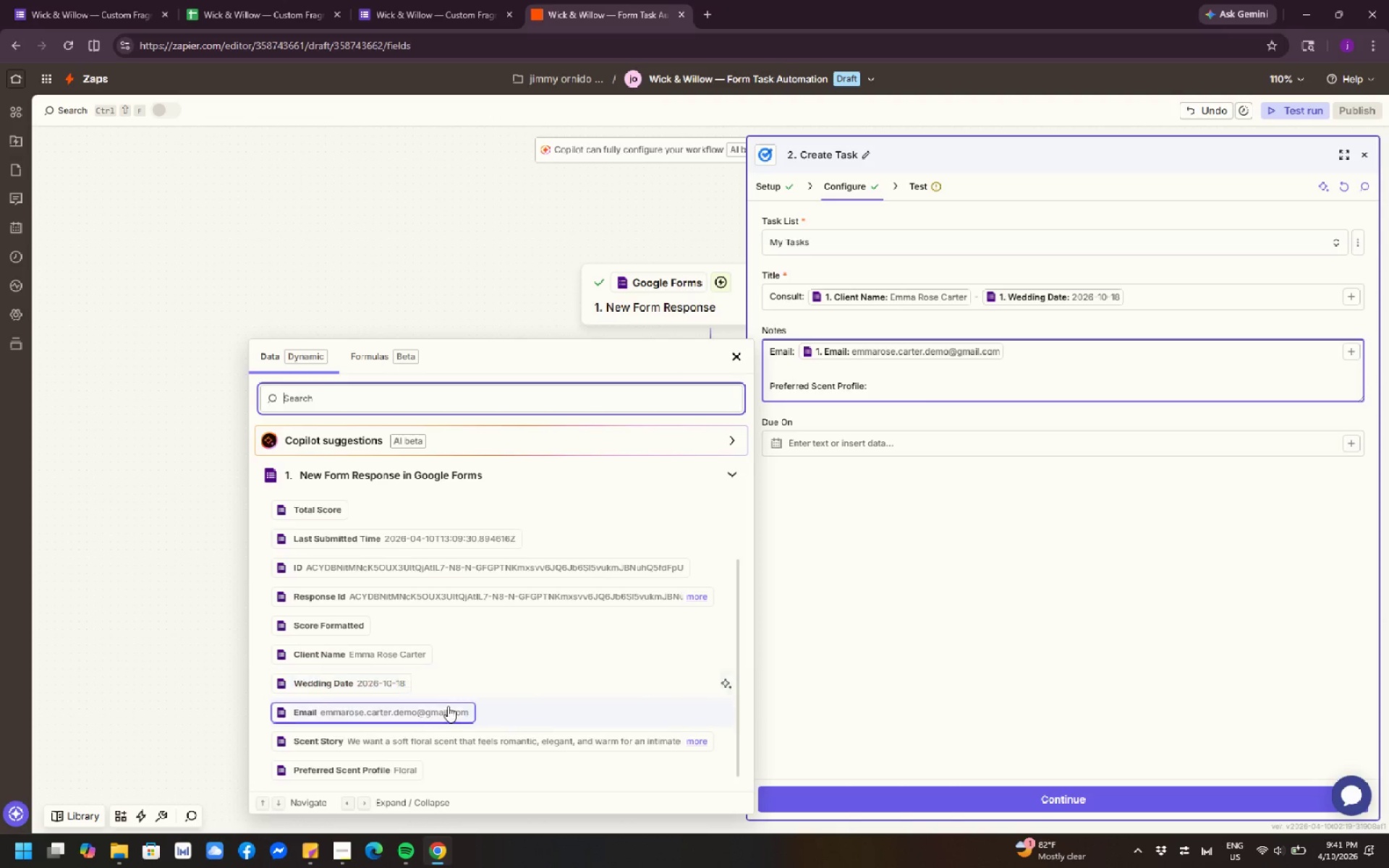 
left_click([394, 775])
 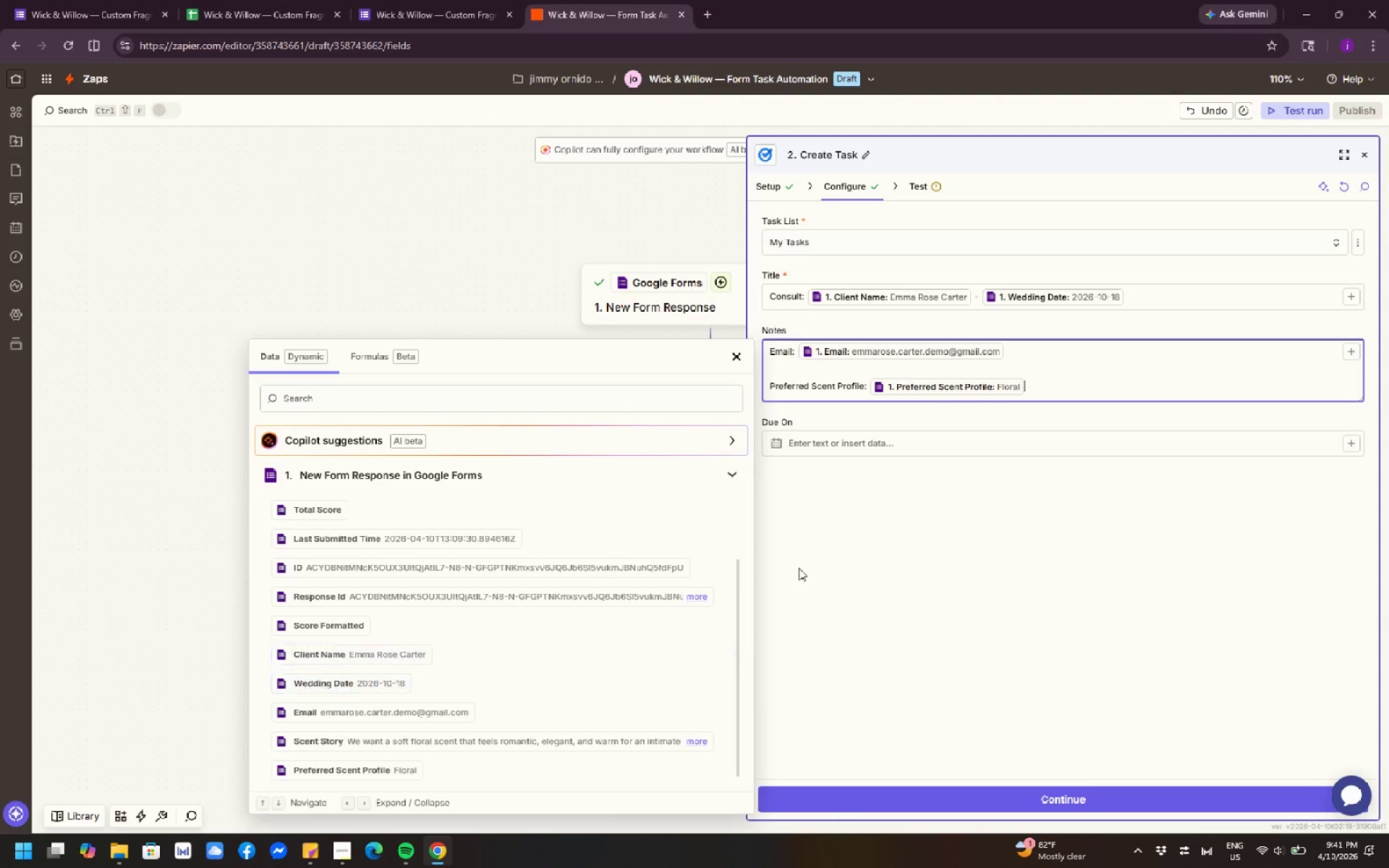 
wait(10.81)
 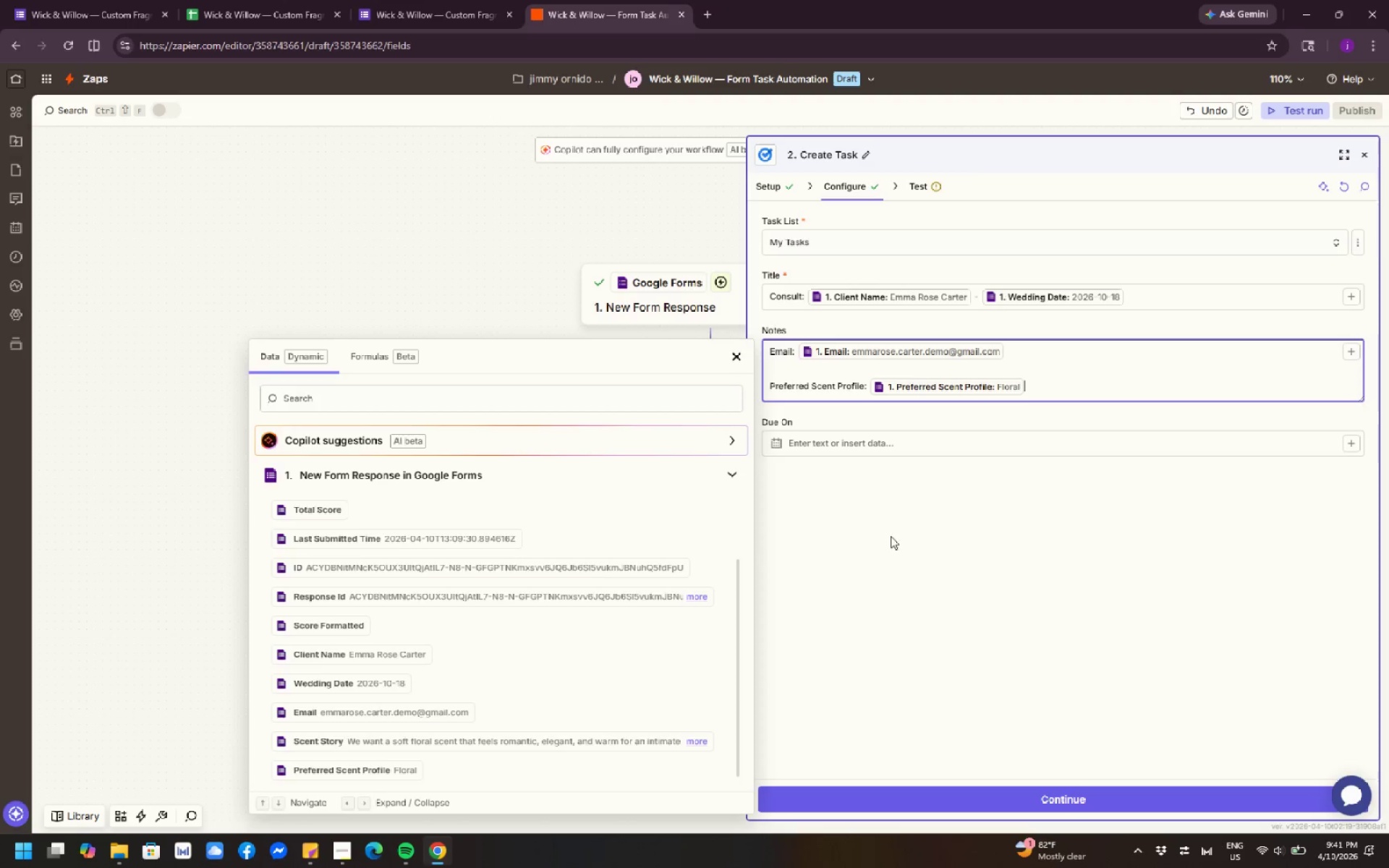 
key(Shift+Enter)
 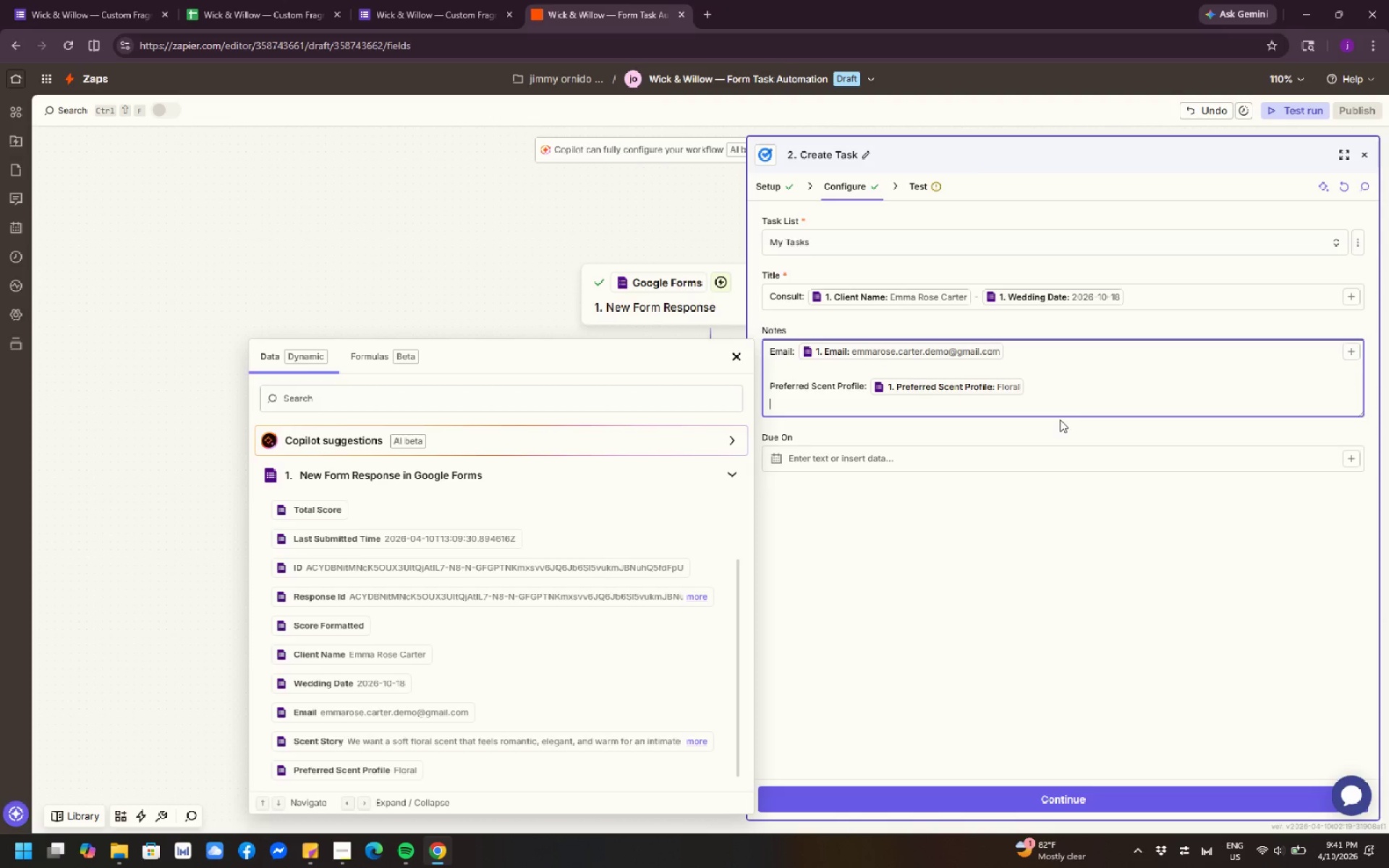 
key(Shift+Enter)
 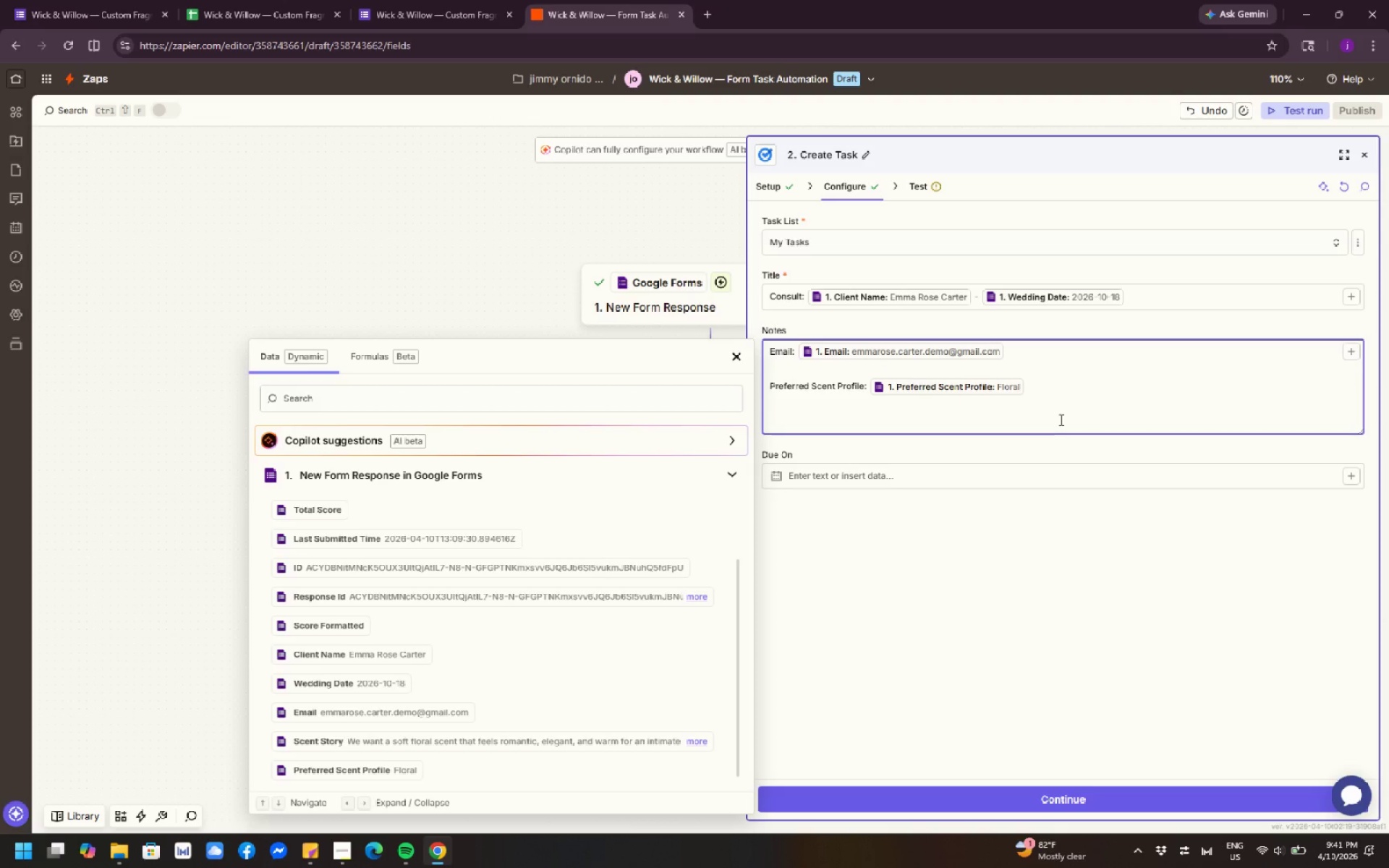 
type(Scent Story: )
 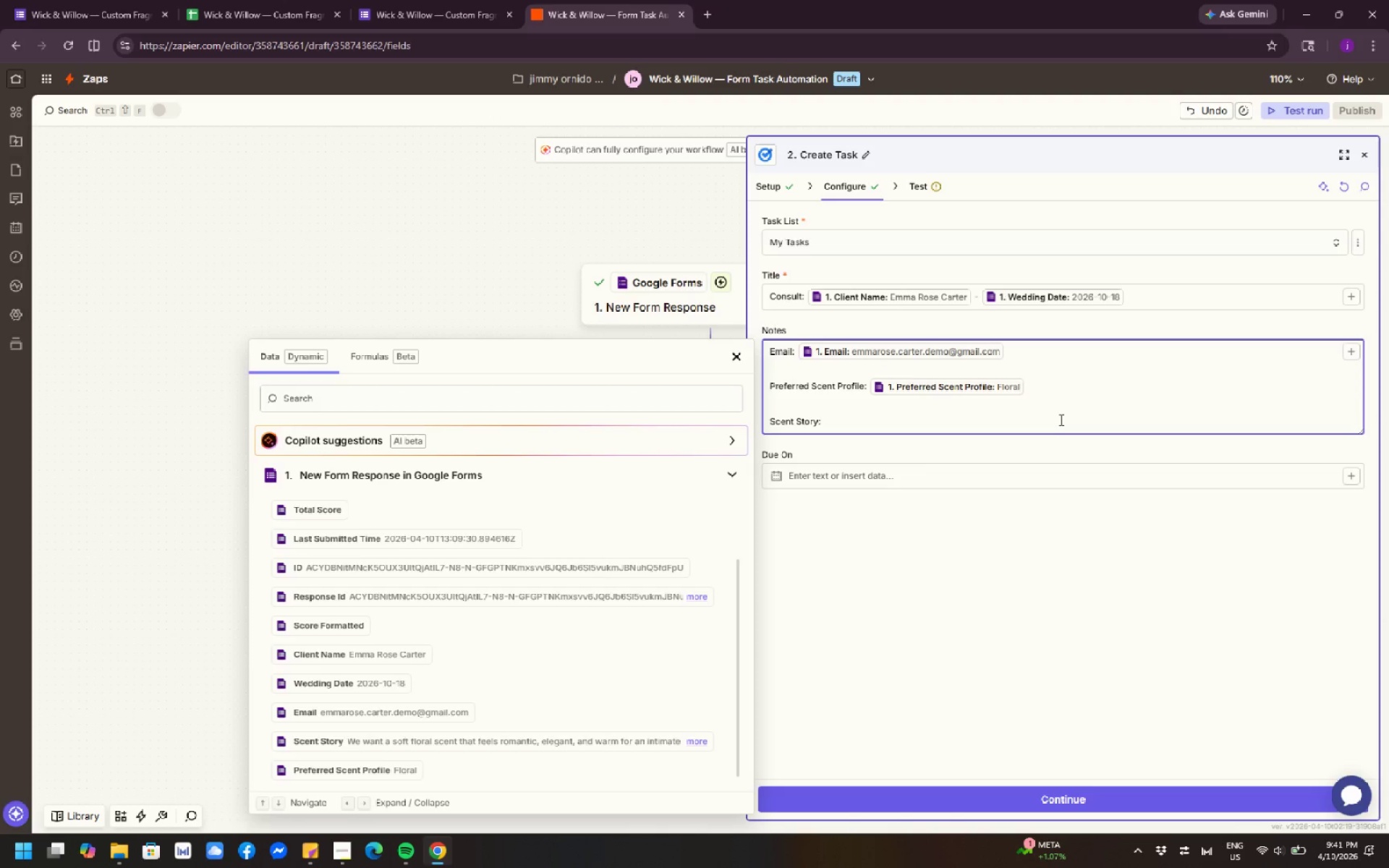 
left_click([1354, 351])
 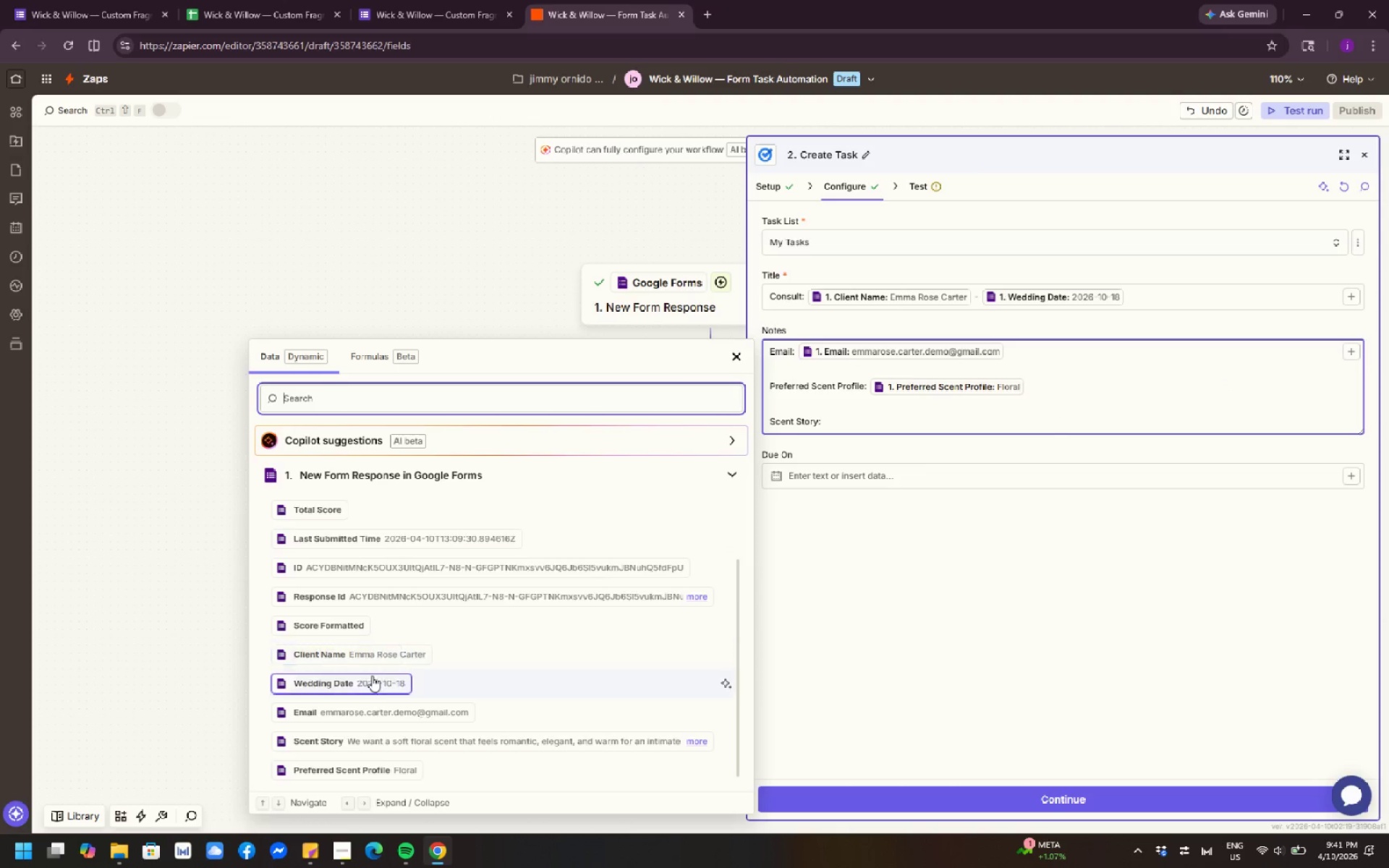 
left_click([355, 739])
 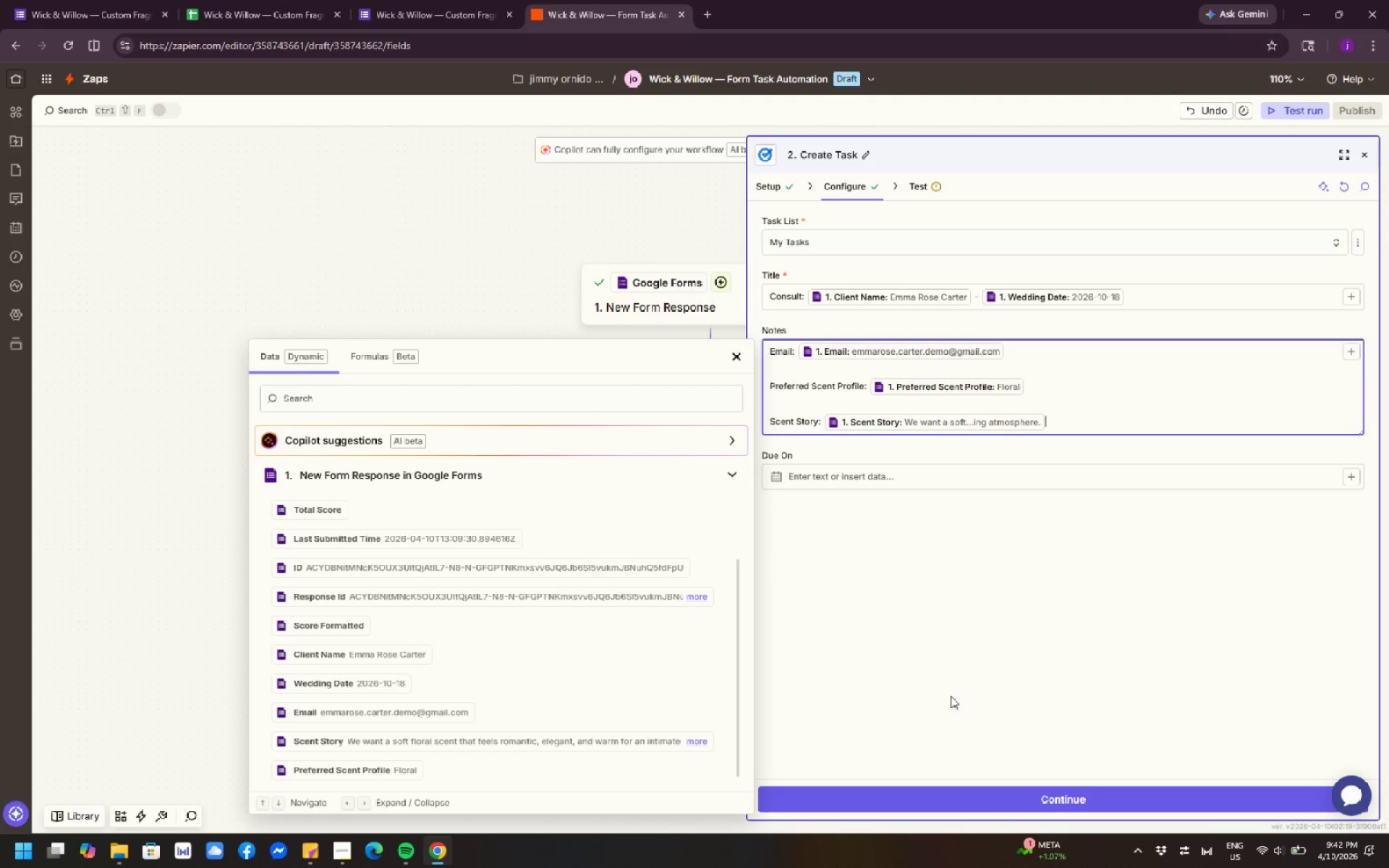 
wait(33.97)
 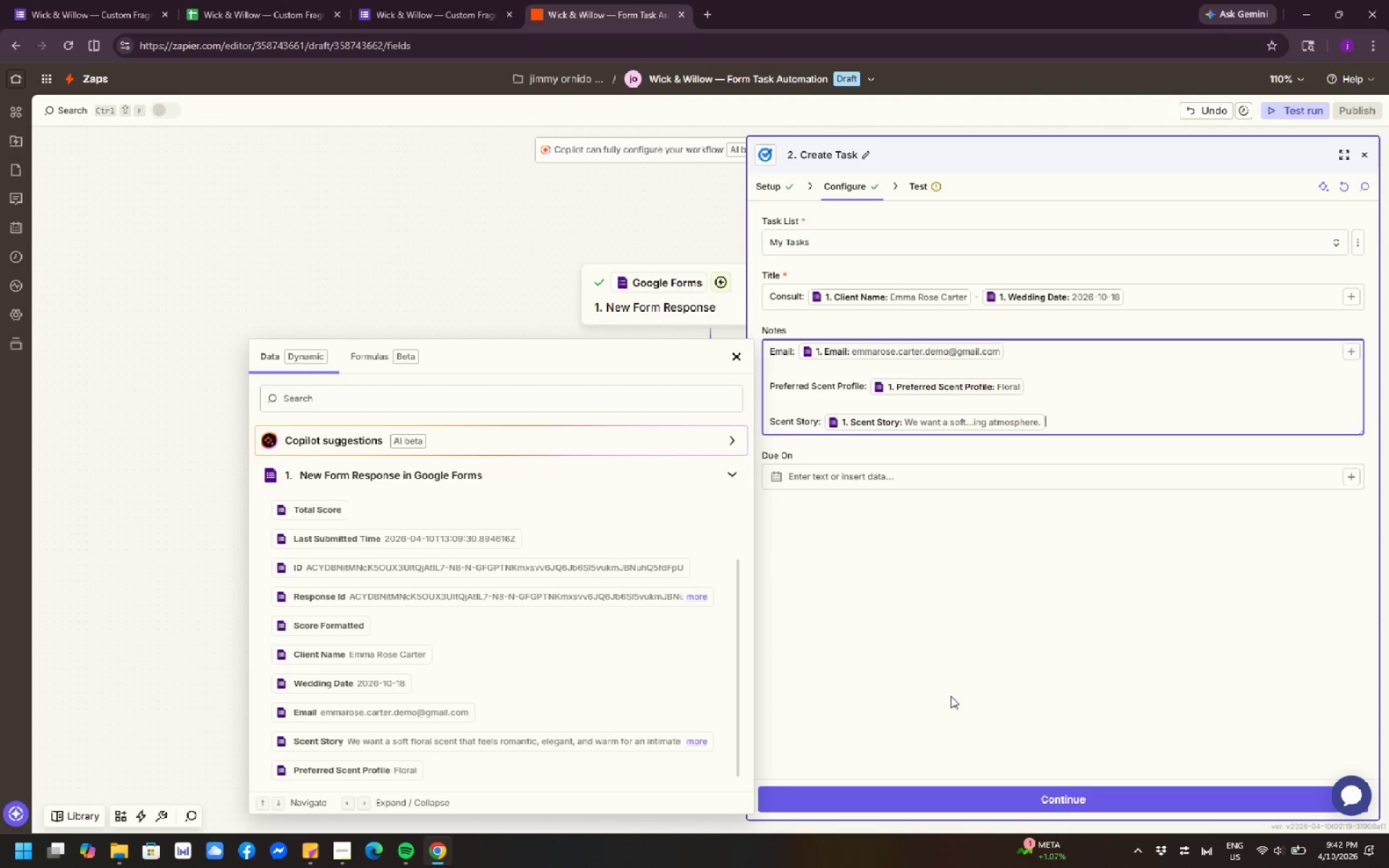 
left_click([355, 197])
 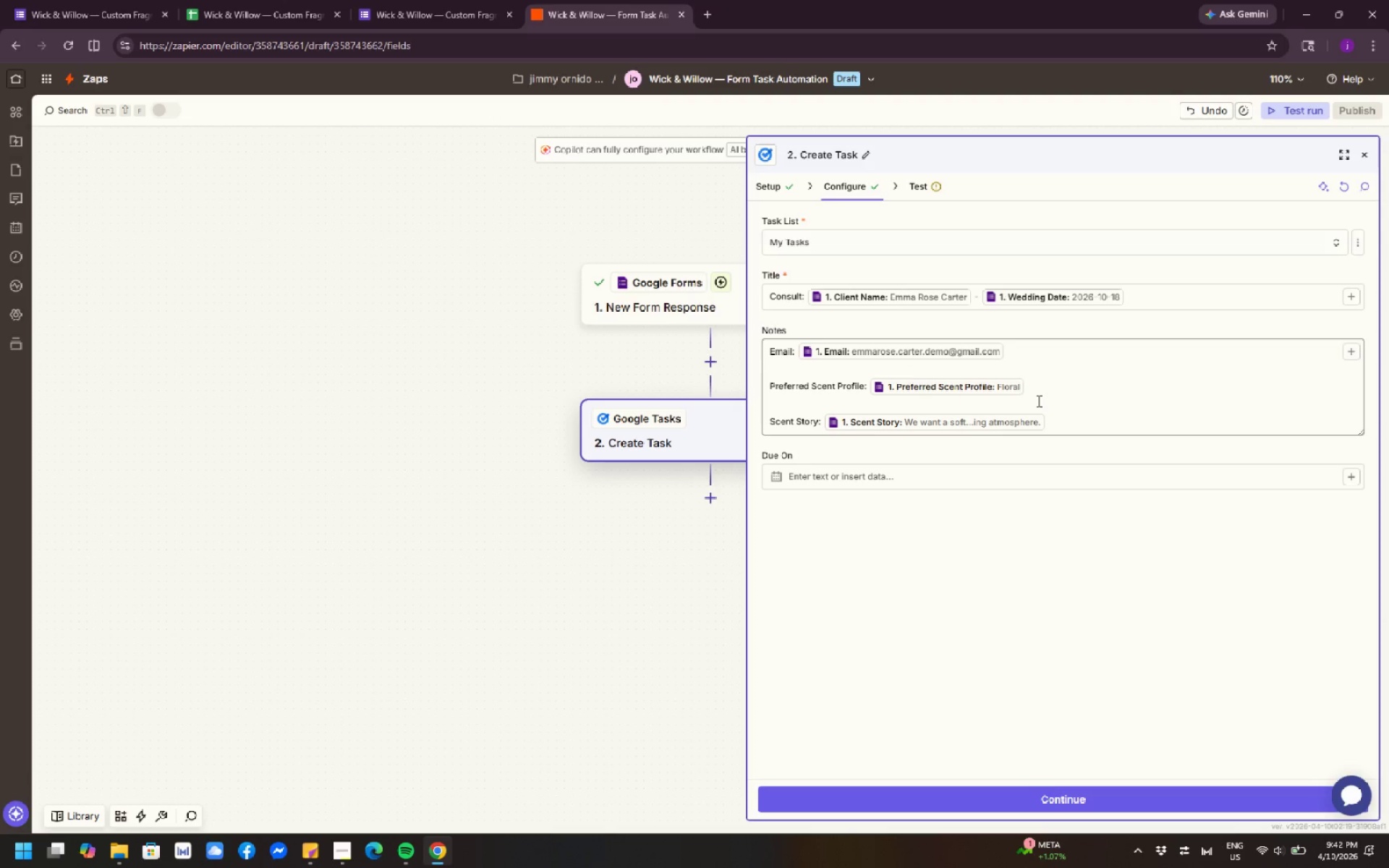 
wait(44.91)
 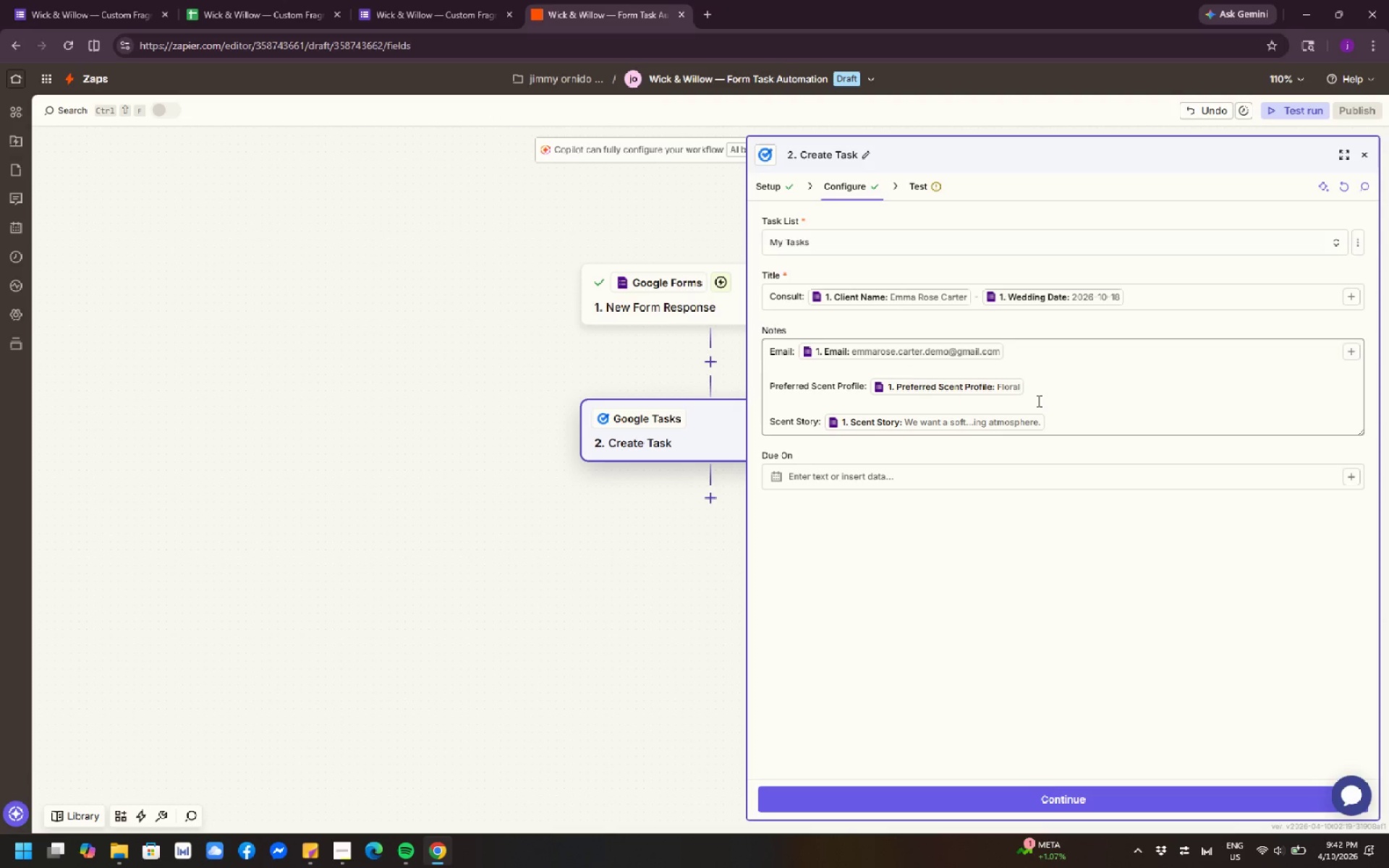 
mouse_move([1021, 423])
 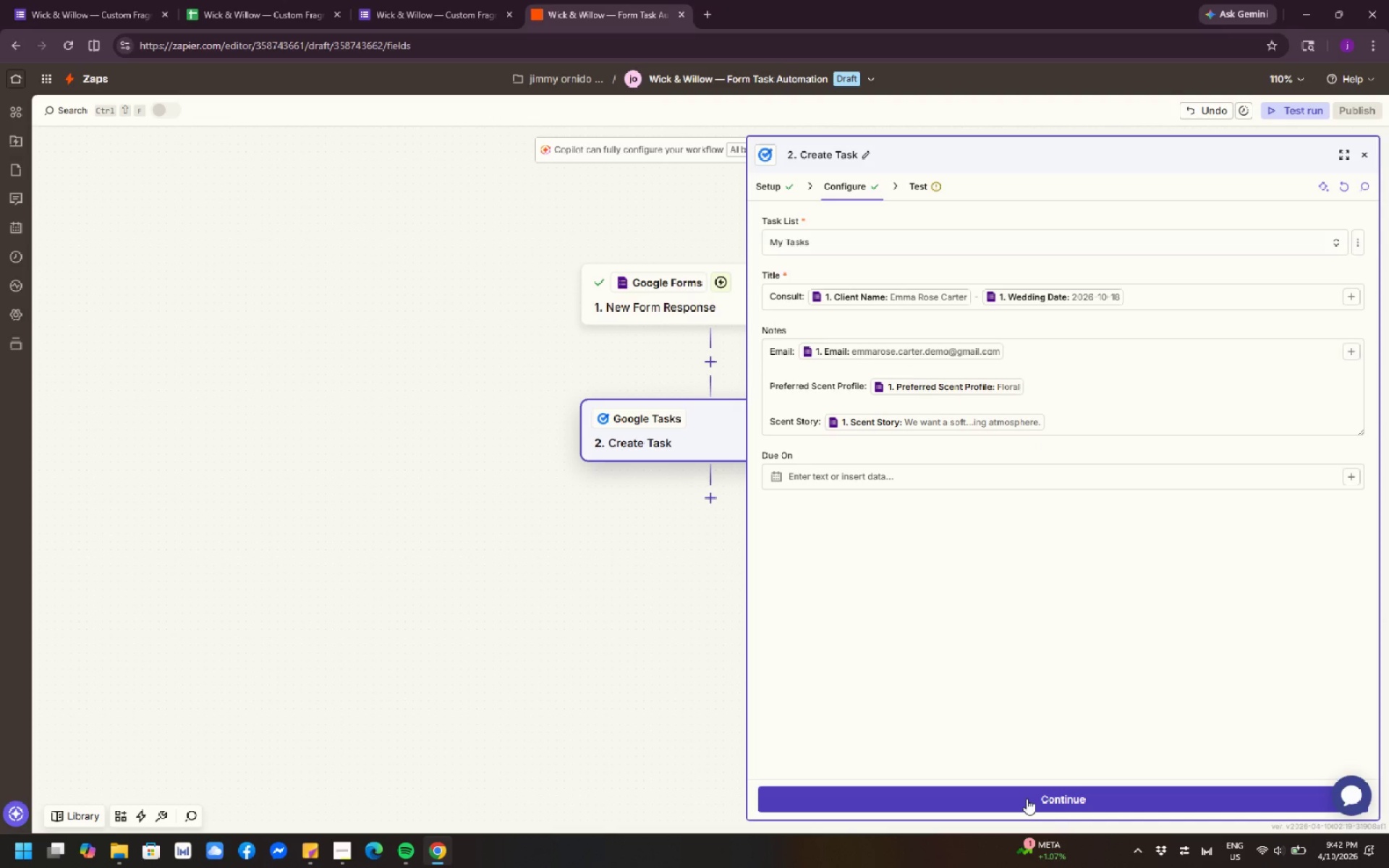 
left_click([1027, 799])
 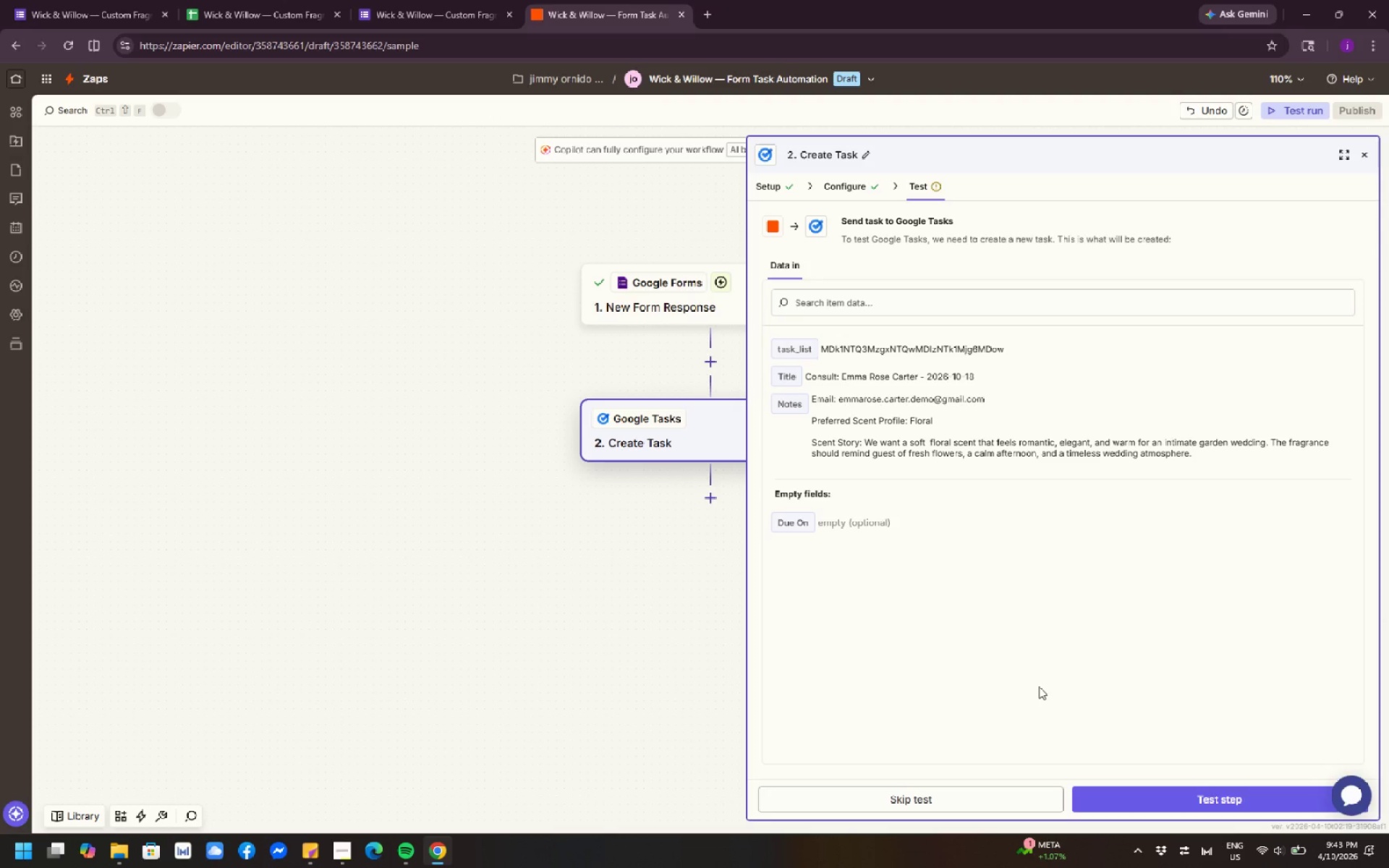 
wait(10.64)
 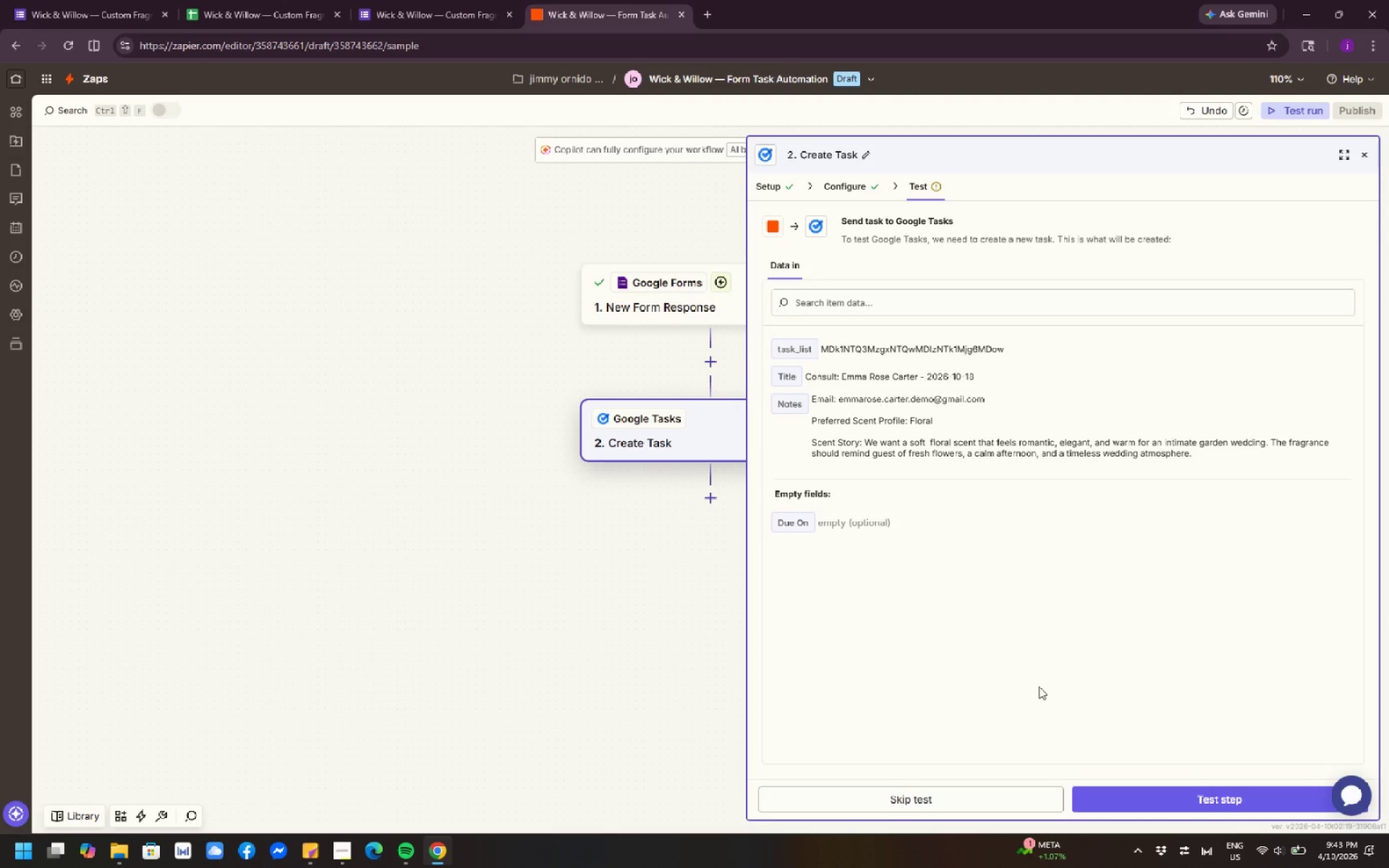 
left_click([1137, 790])
 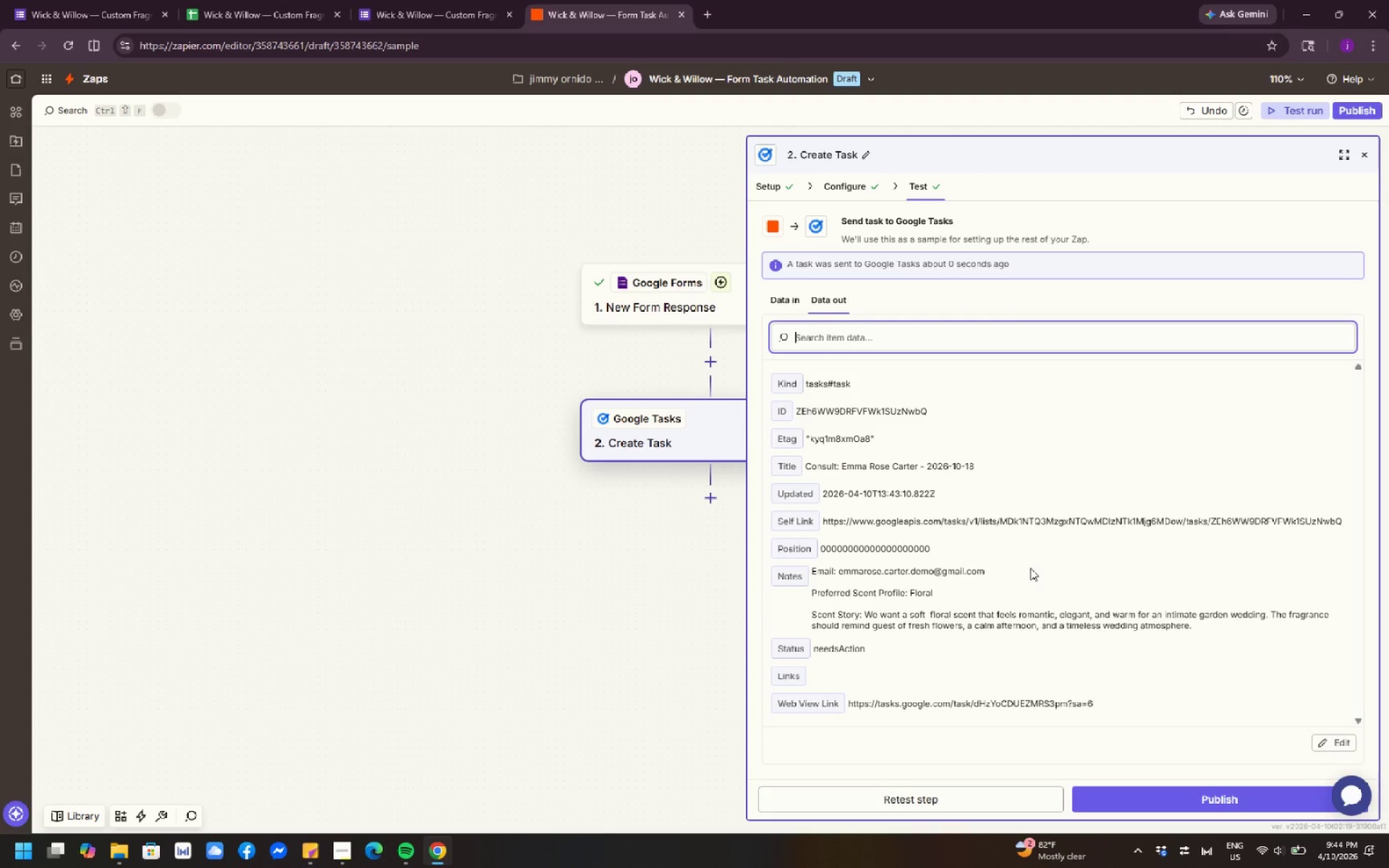 
wait(87.89)
 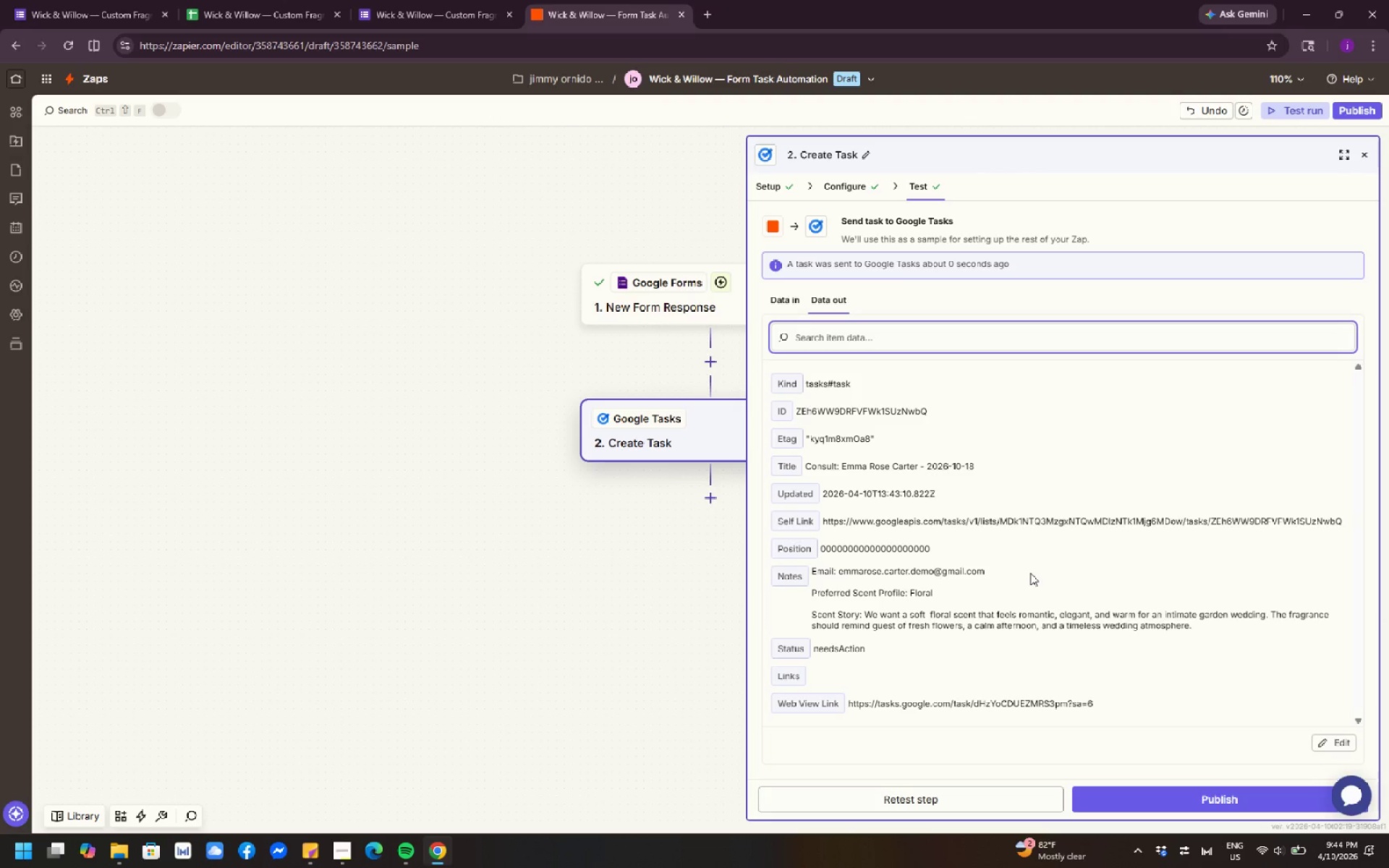 
key(Meta+Shift+S)
 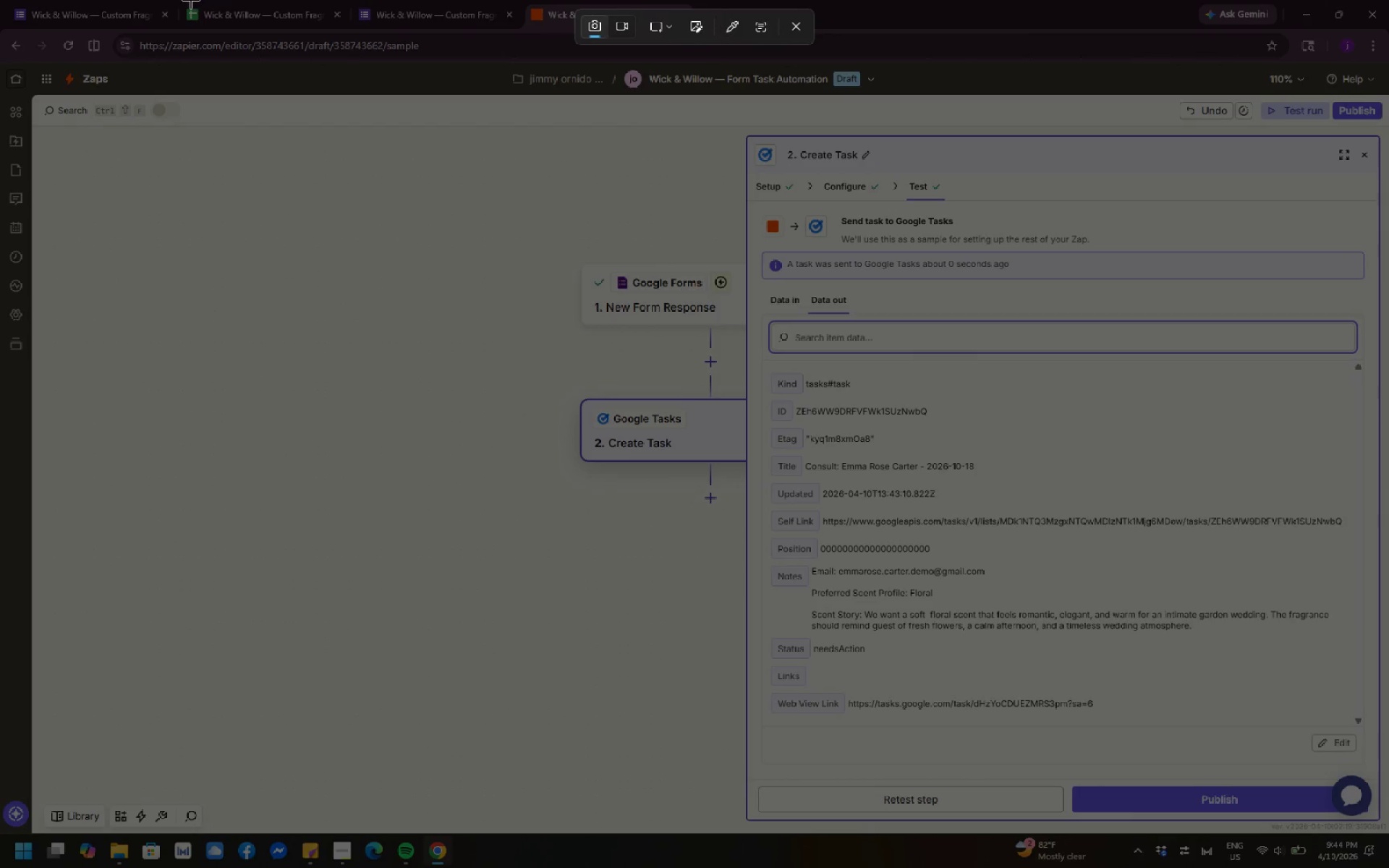 
left_click_drag(start_coordinate=[0, 0], to_coordinate=[1388, 867])
 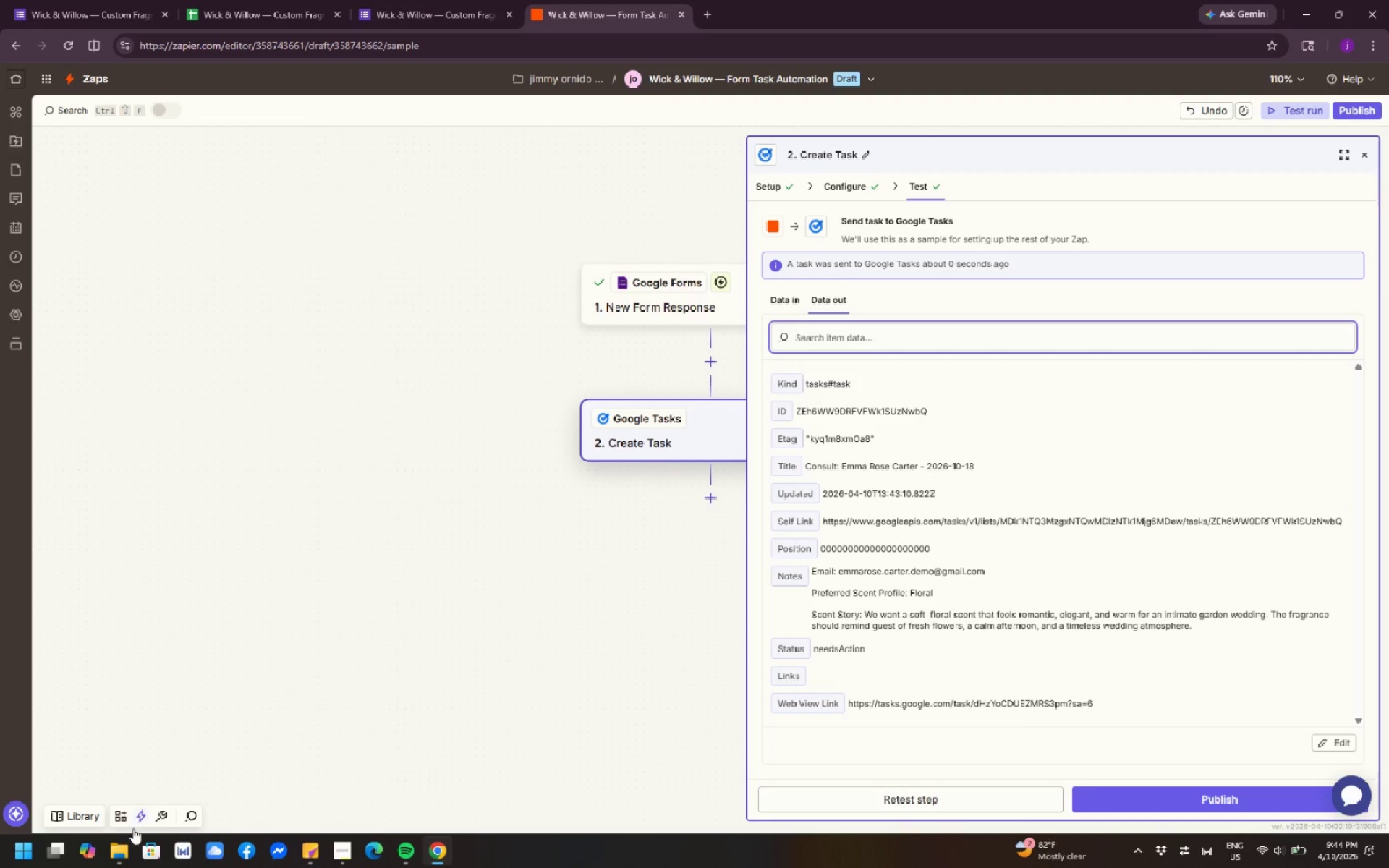 
left_click([119, 848])
 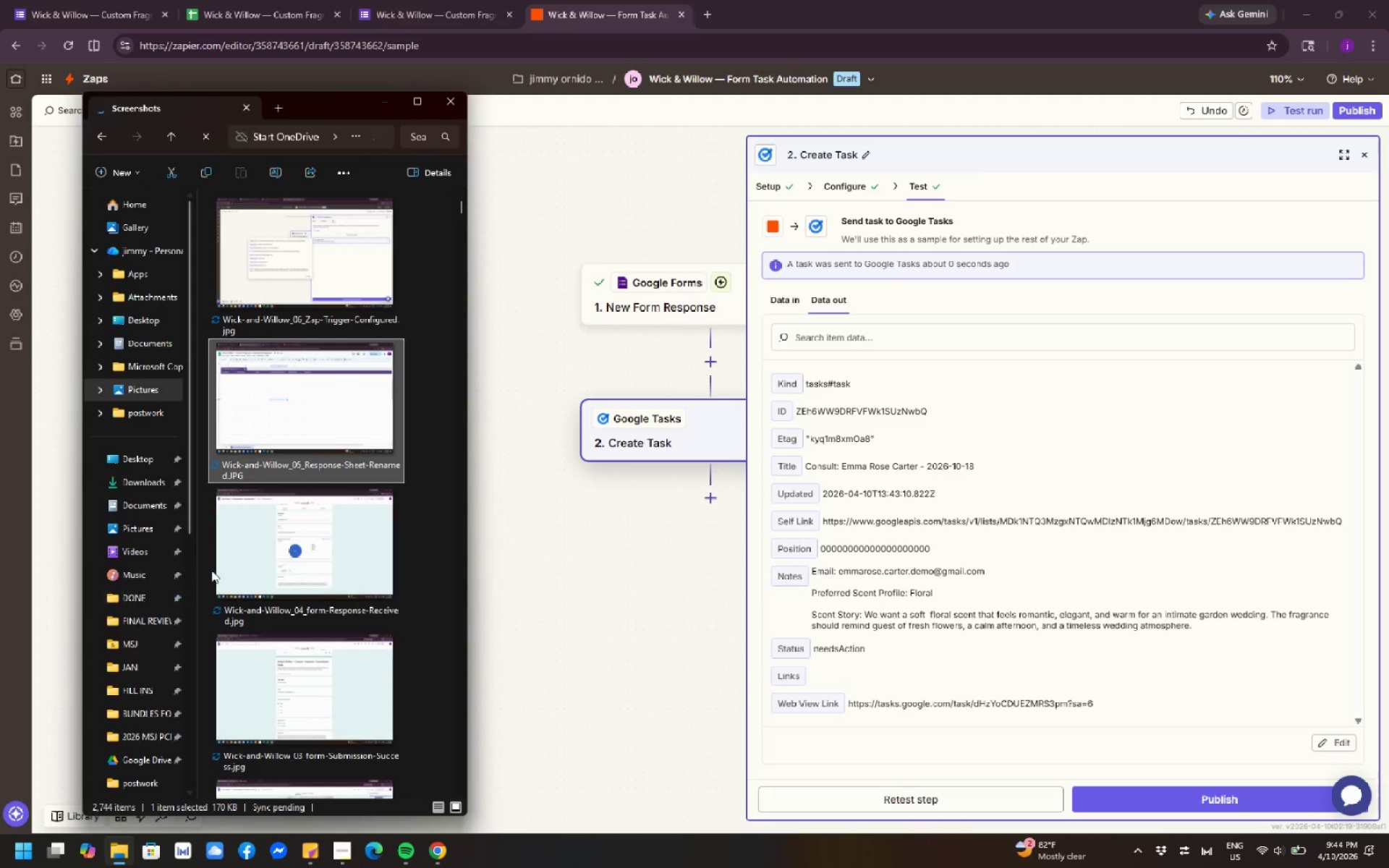 
scroll: coordinate [305, 518], scroll_direction: up, amount: 4.0
 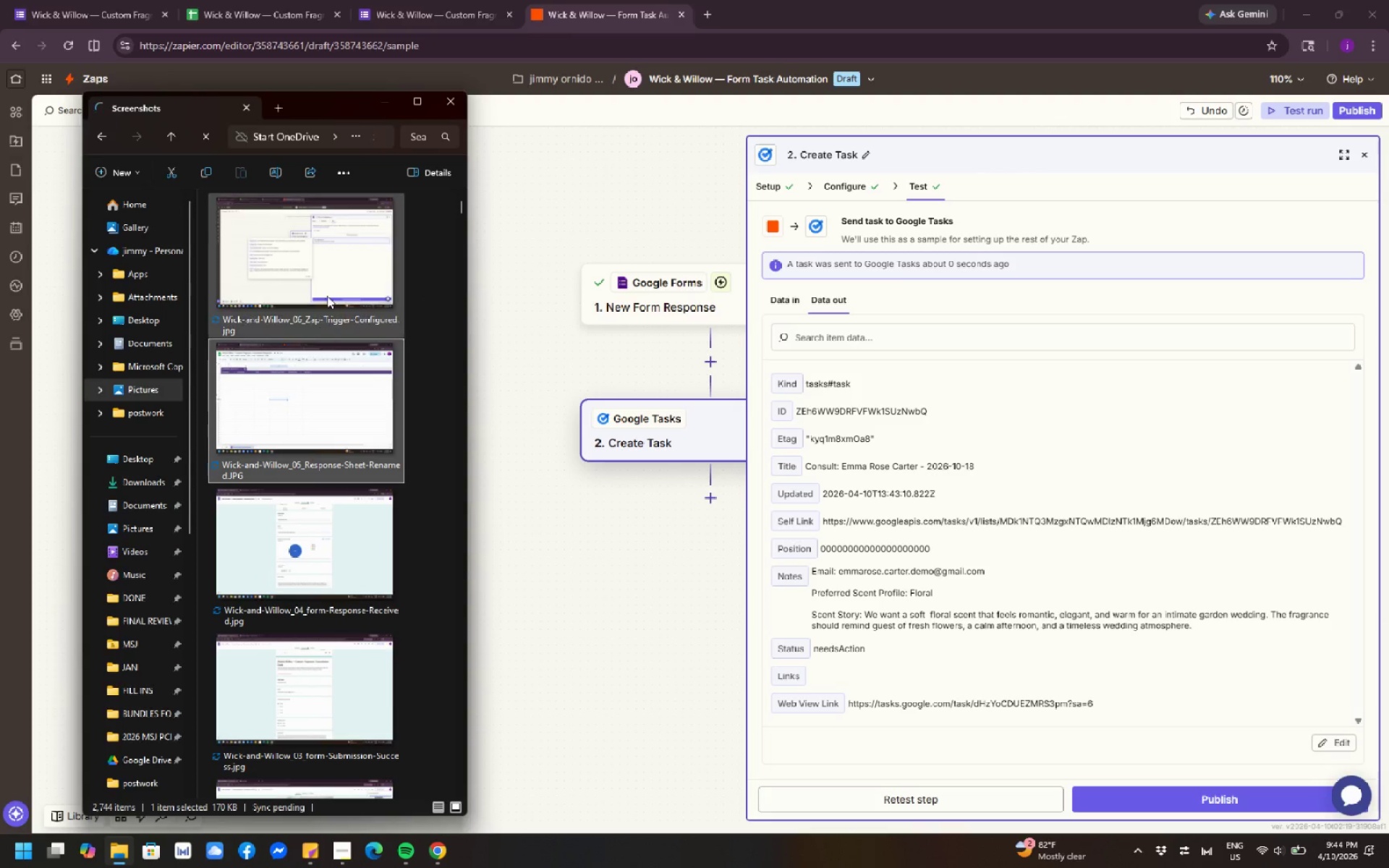 
left_click([327, 294])
 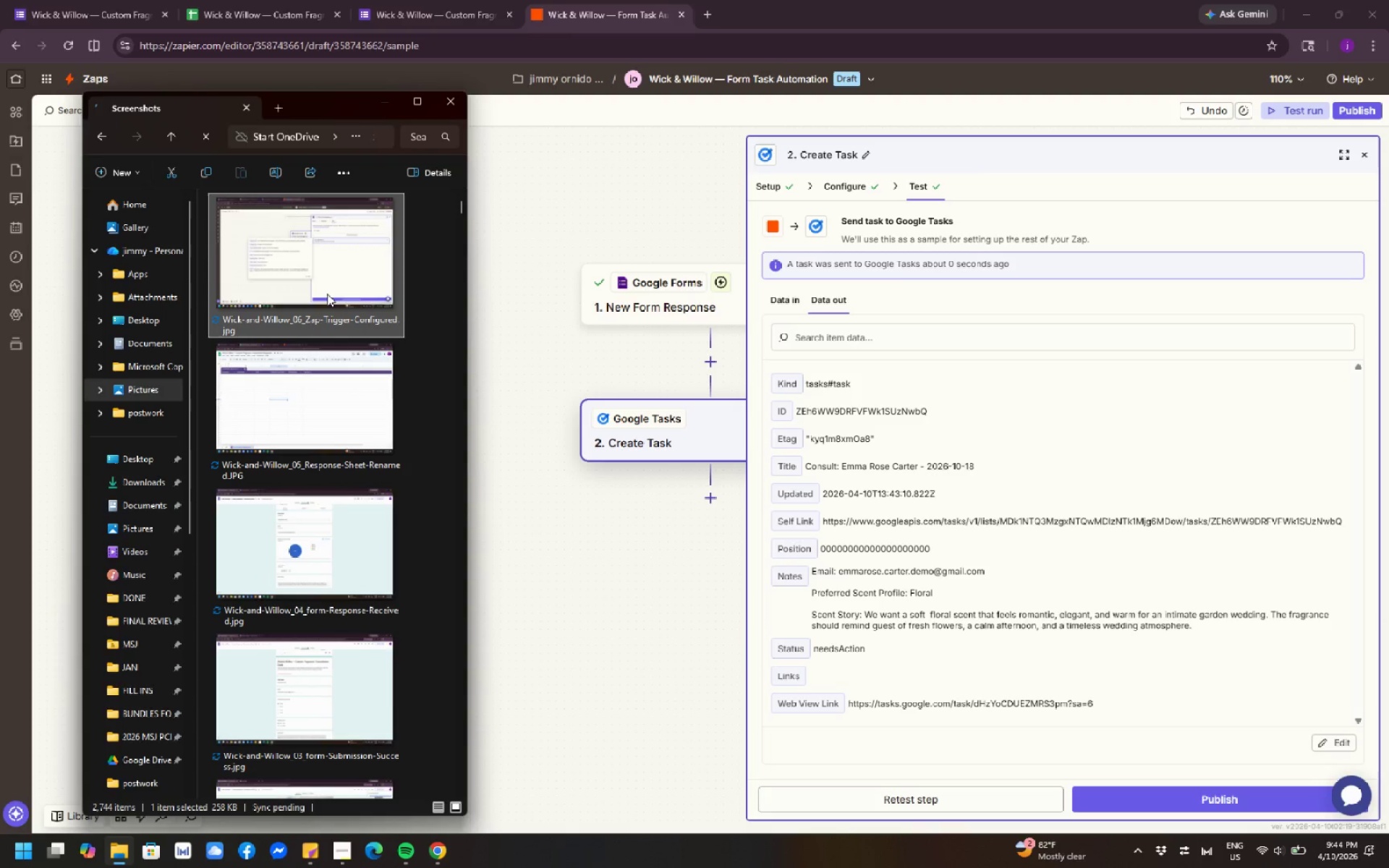 
key(F2)
 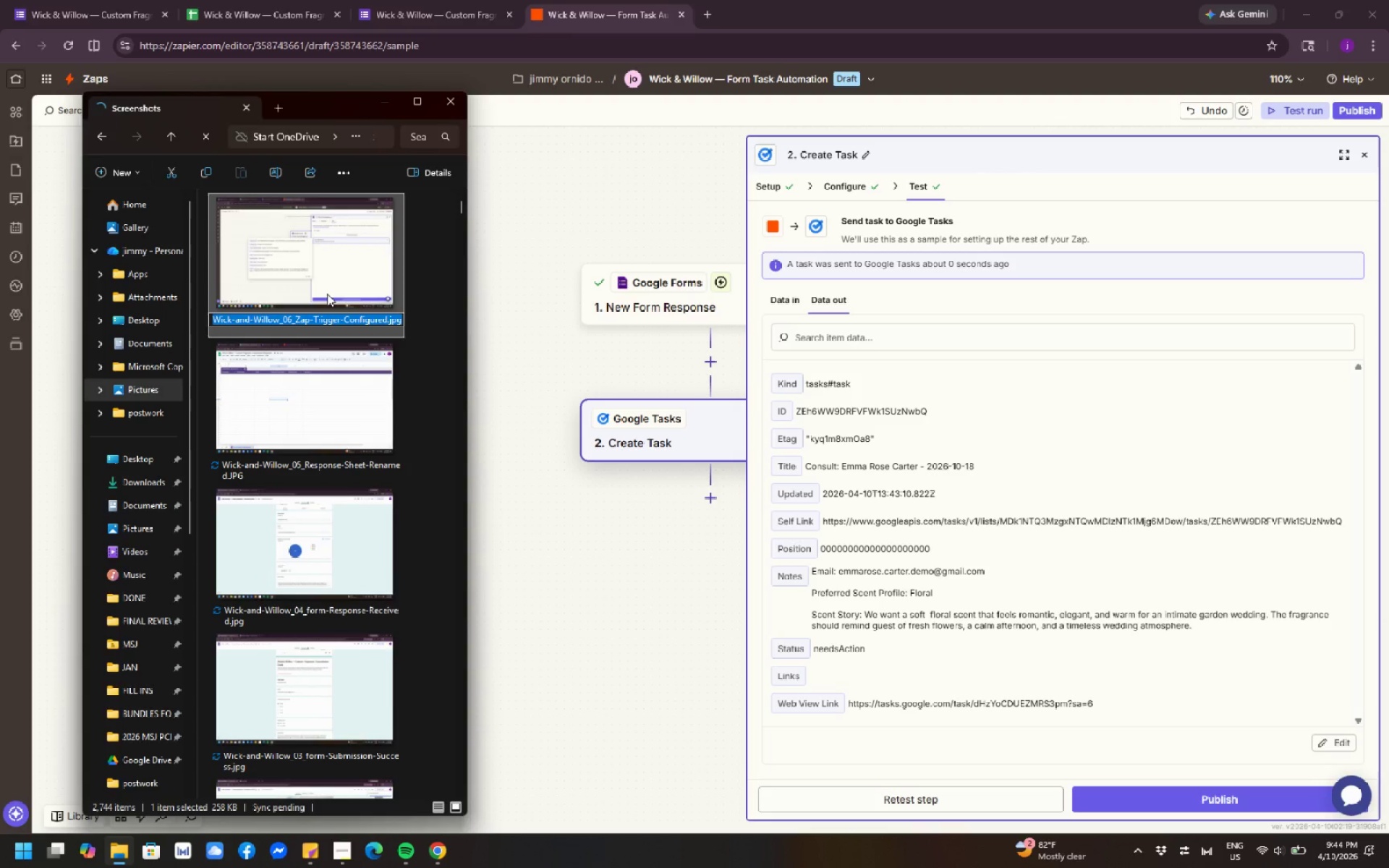 
key(Control+C)
 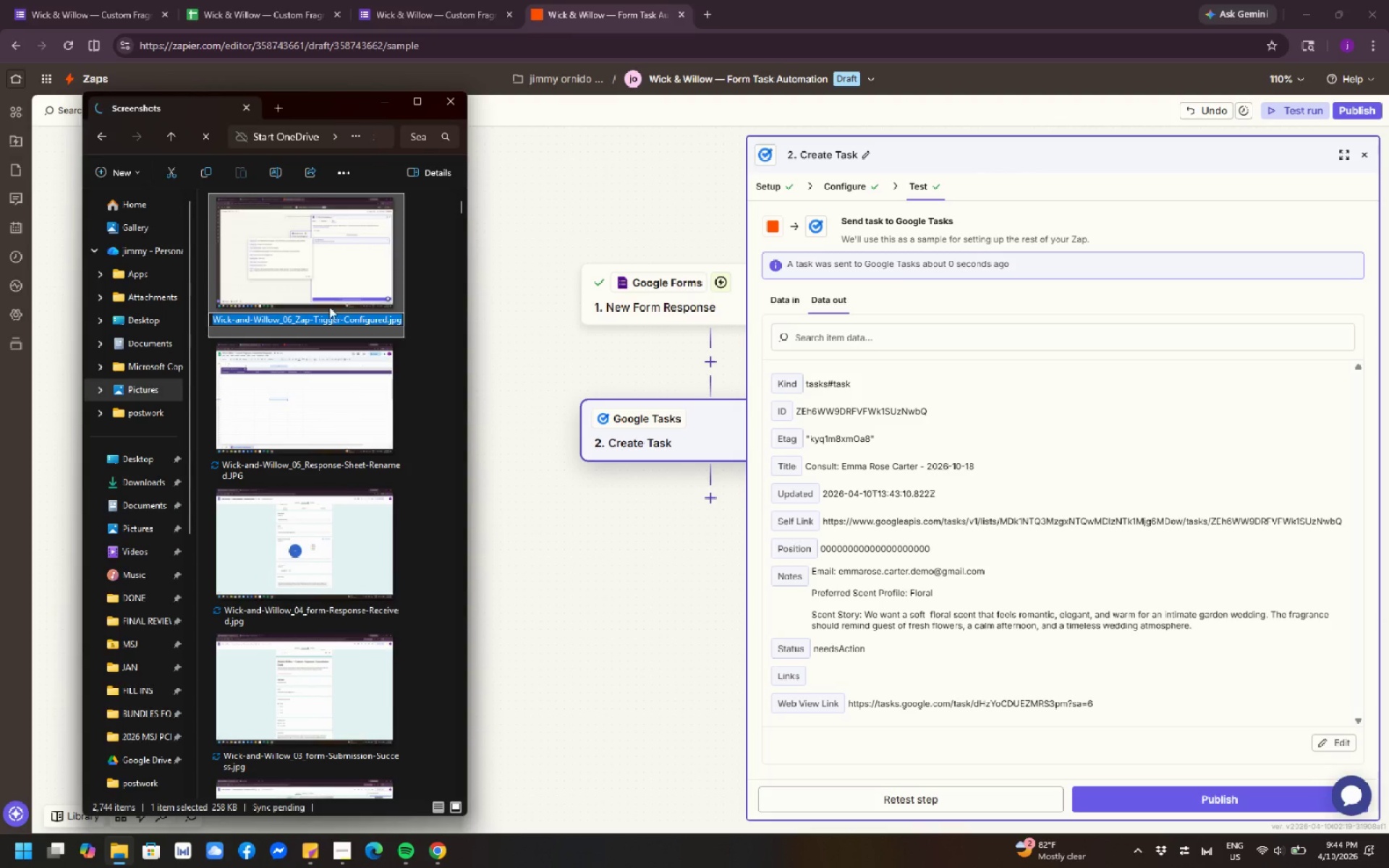 
left_click([342, 448])
 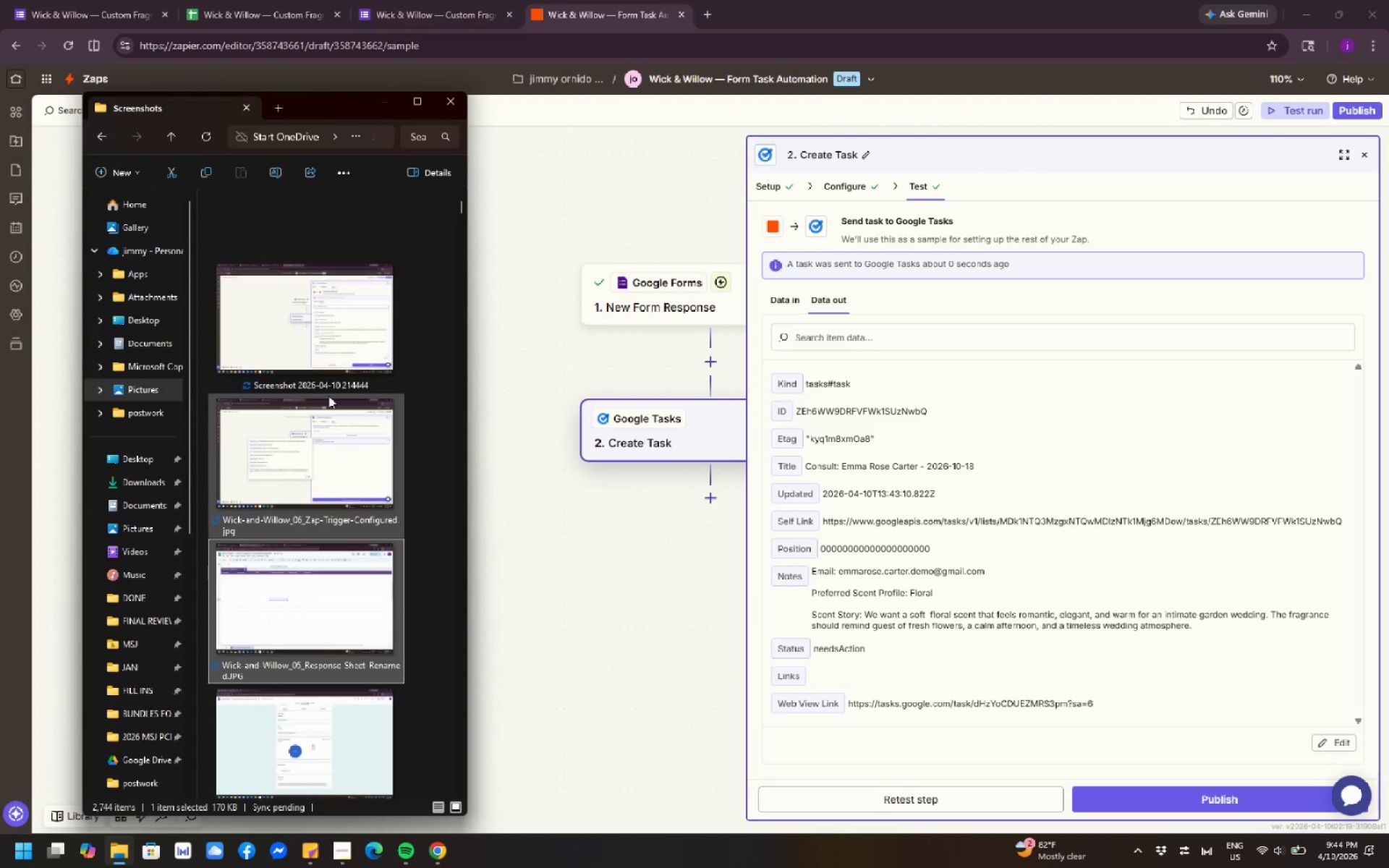 
left_click([323, 355])
 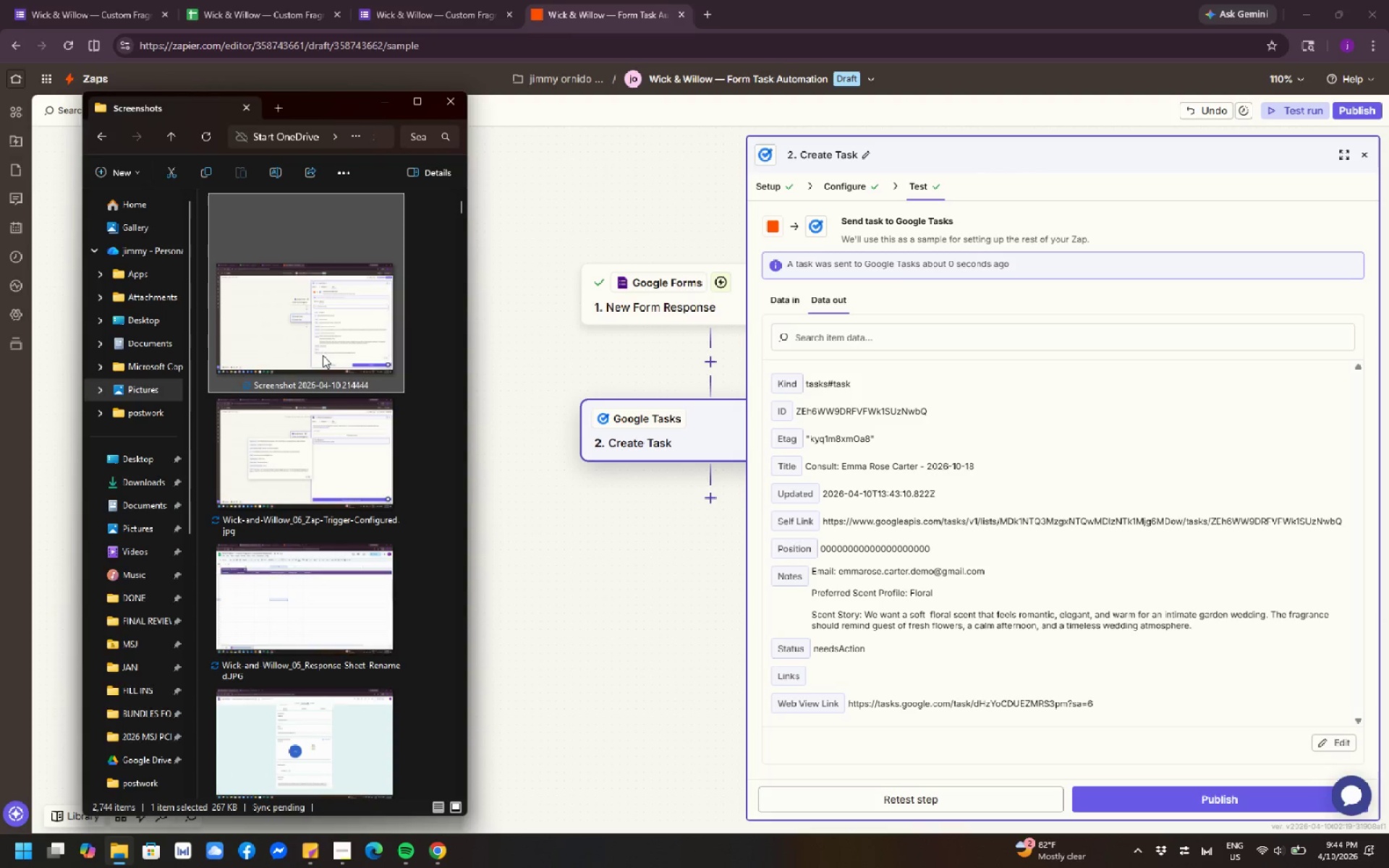 
key(F2)
 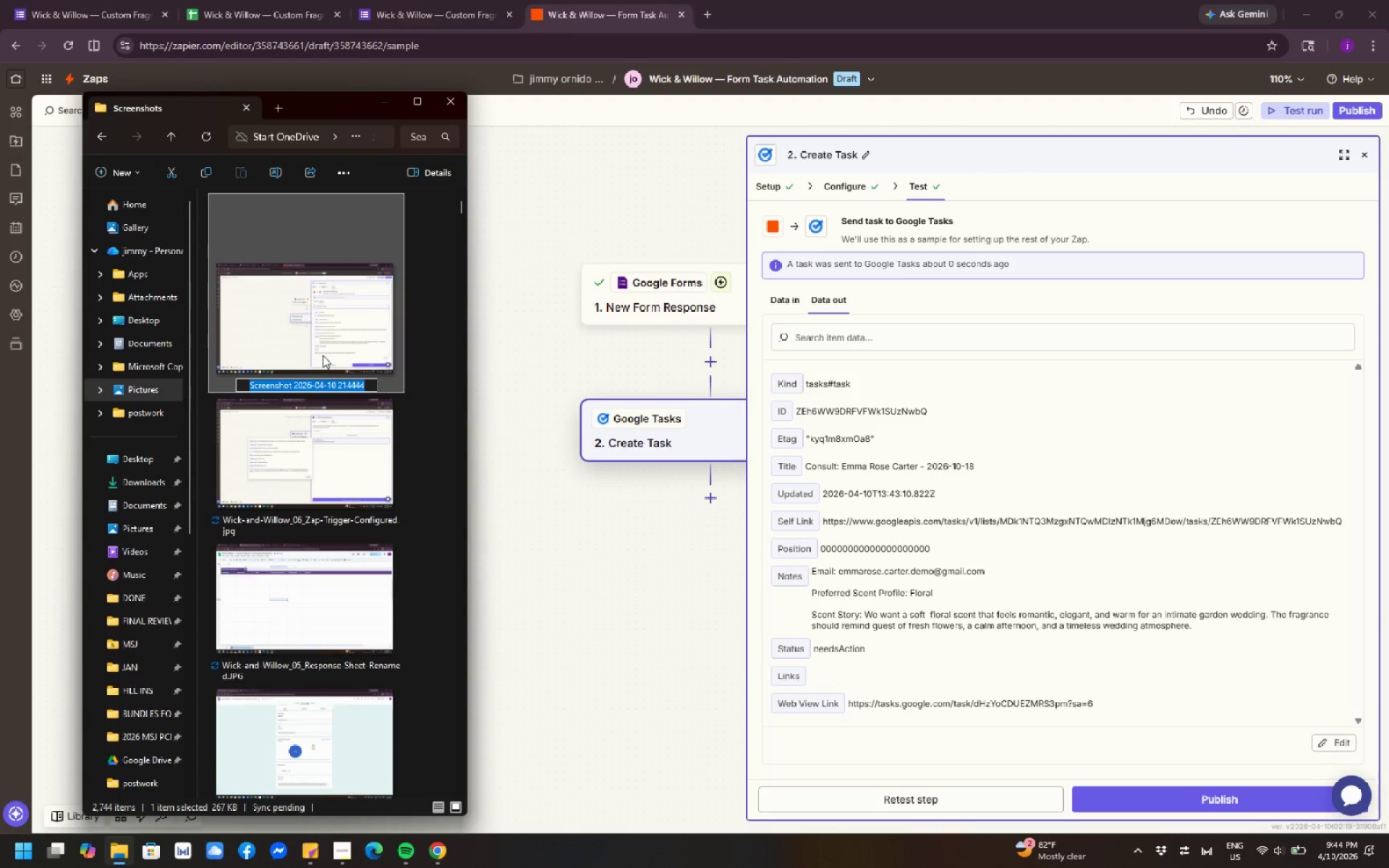 
key(Control+V)
 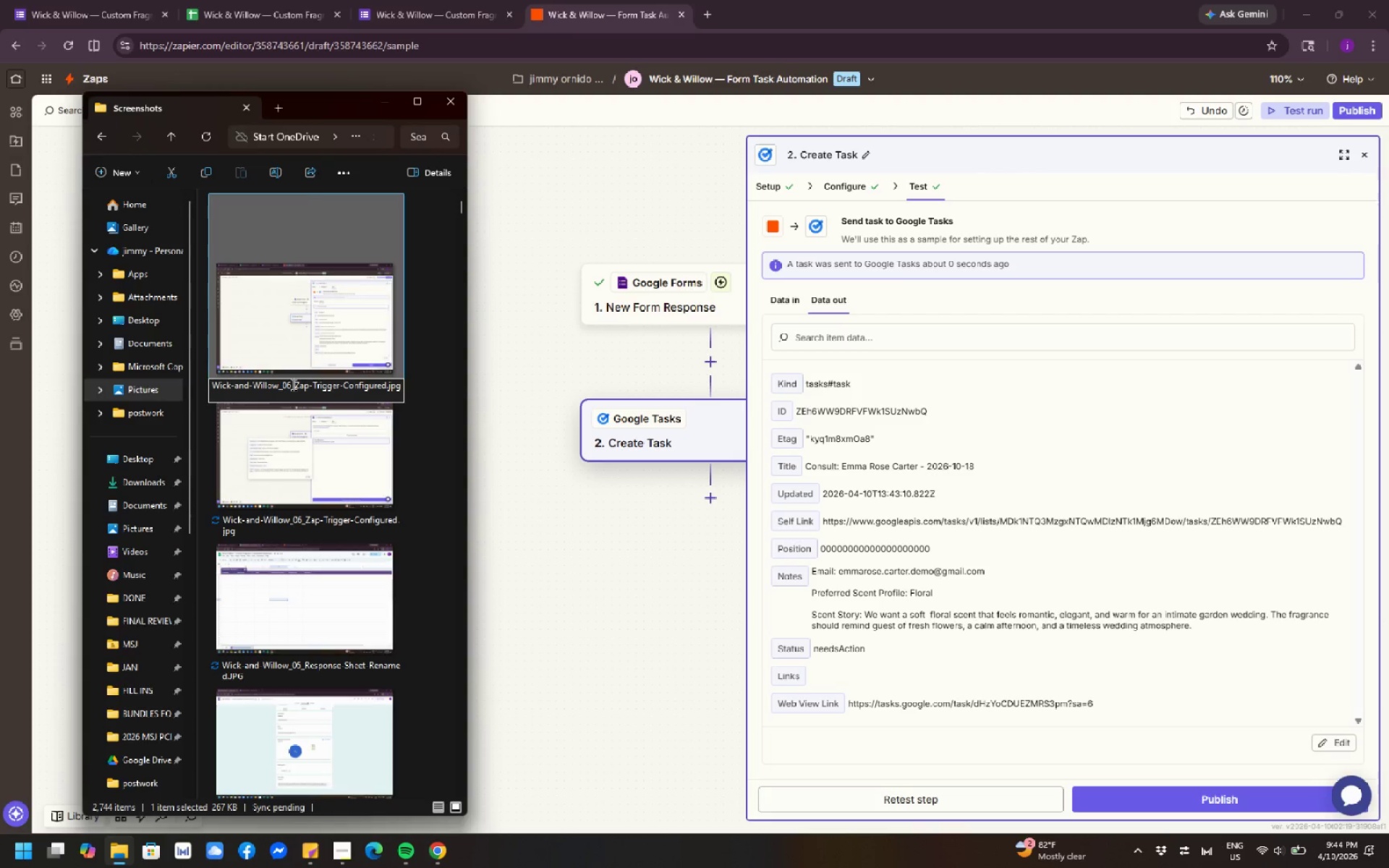 
left_click([289, 386])
 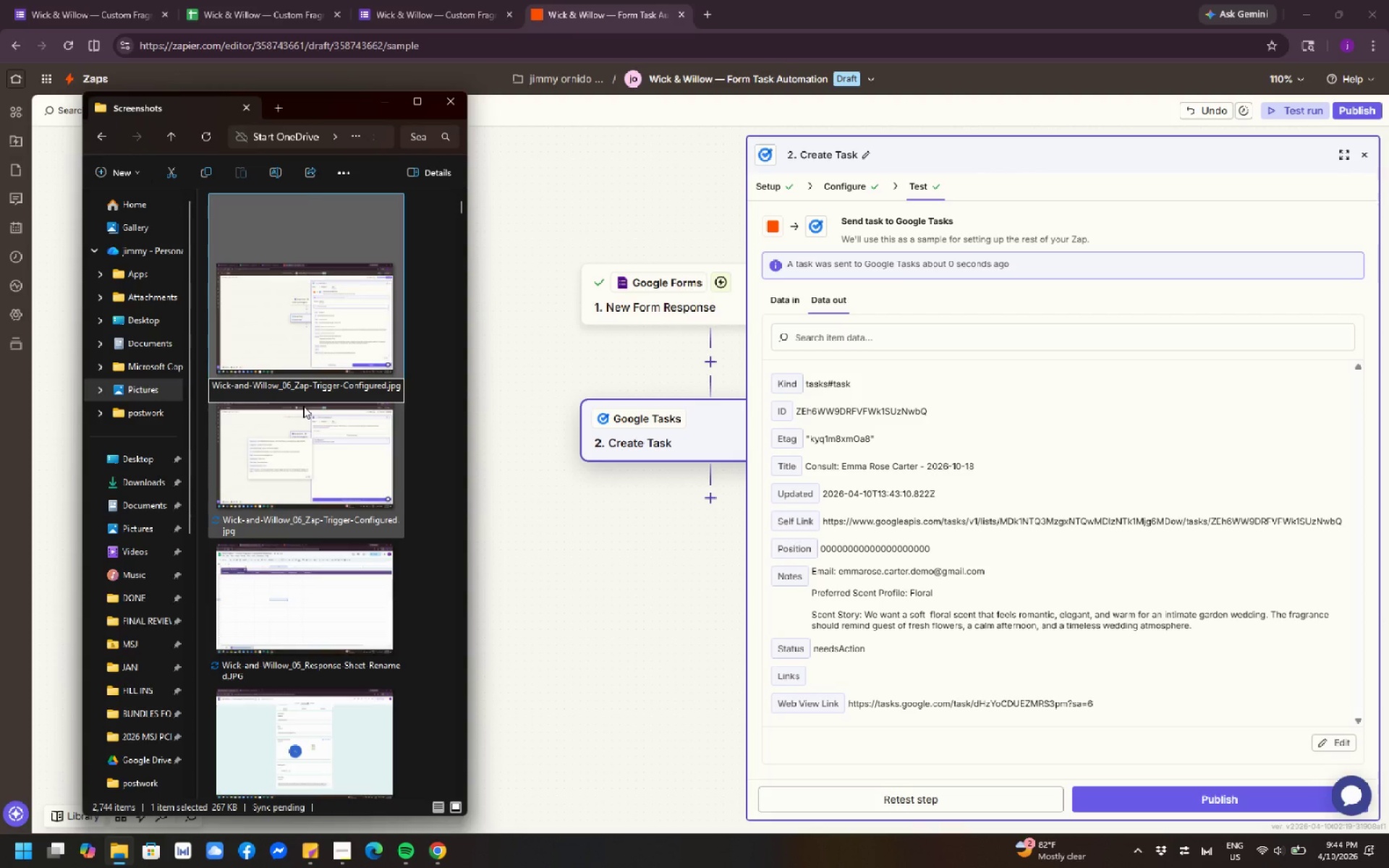 
key(Backspace)
 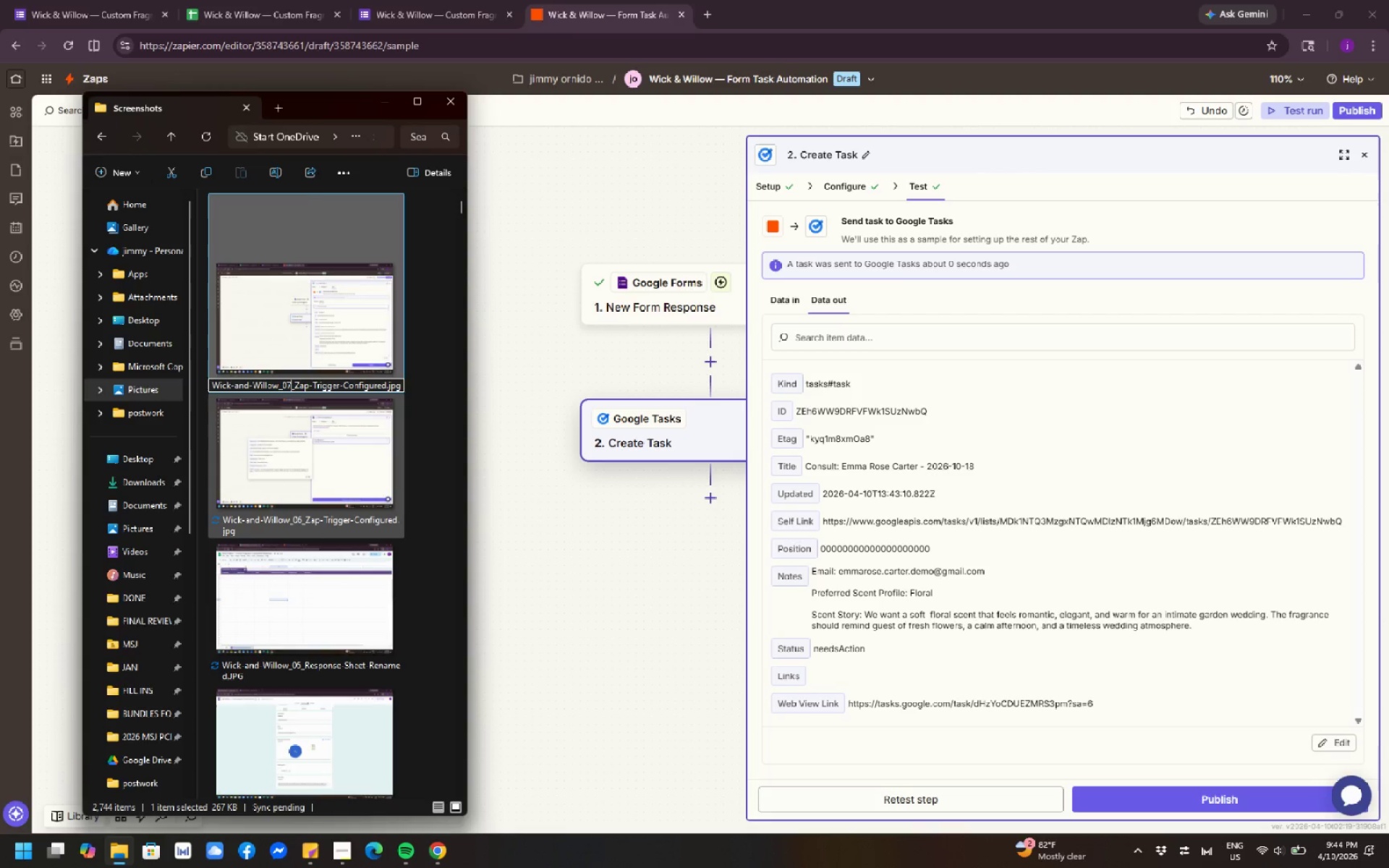 
key(Numpad7)
 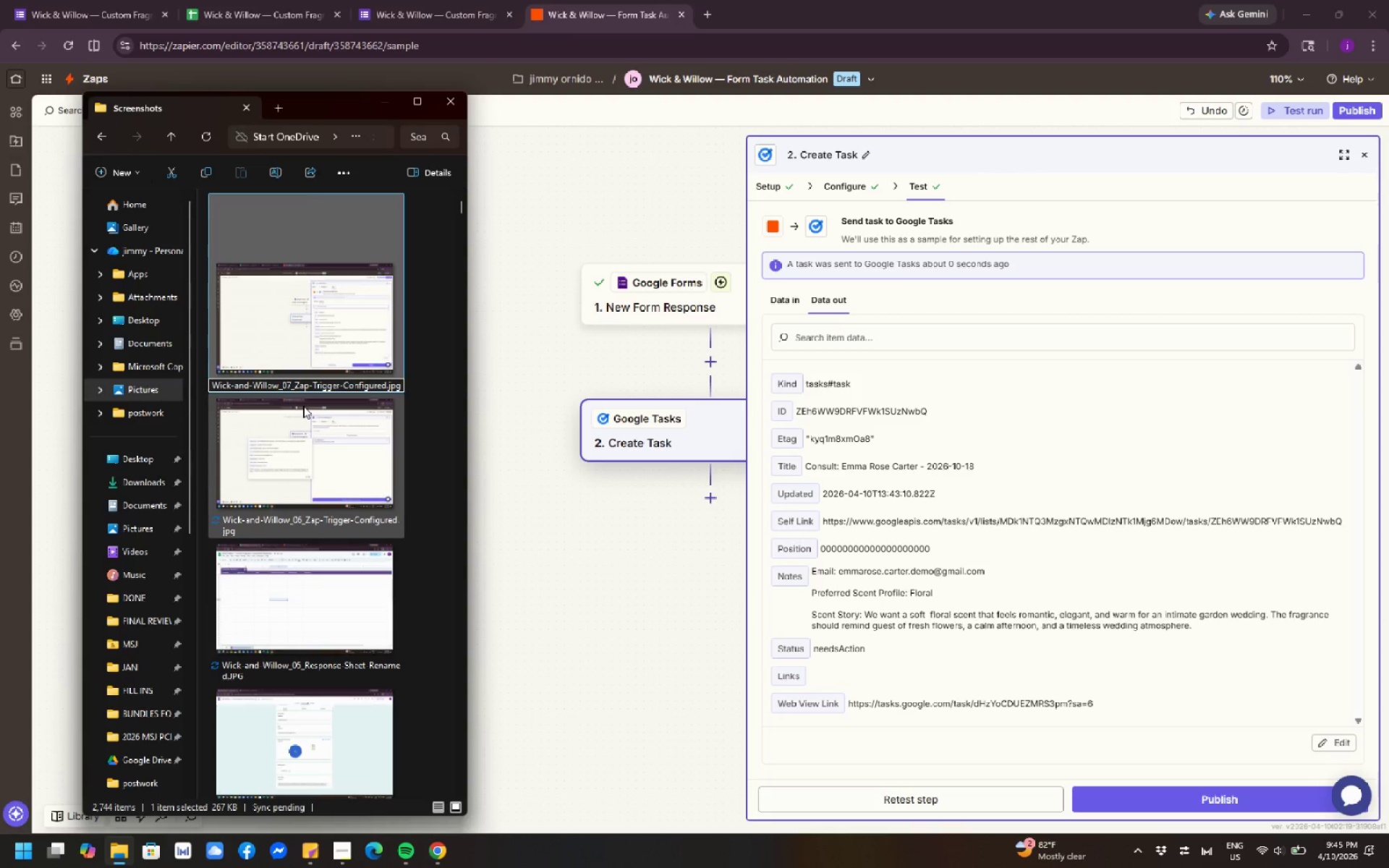 
key(ArrowRight)
 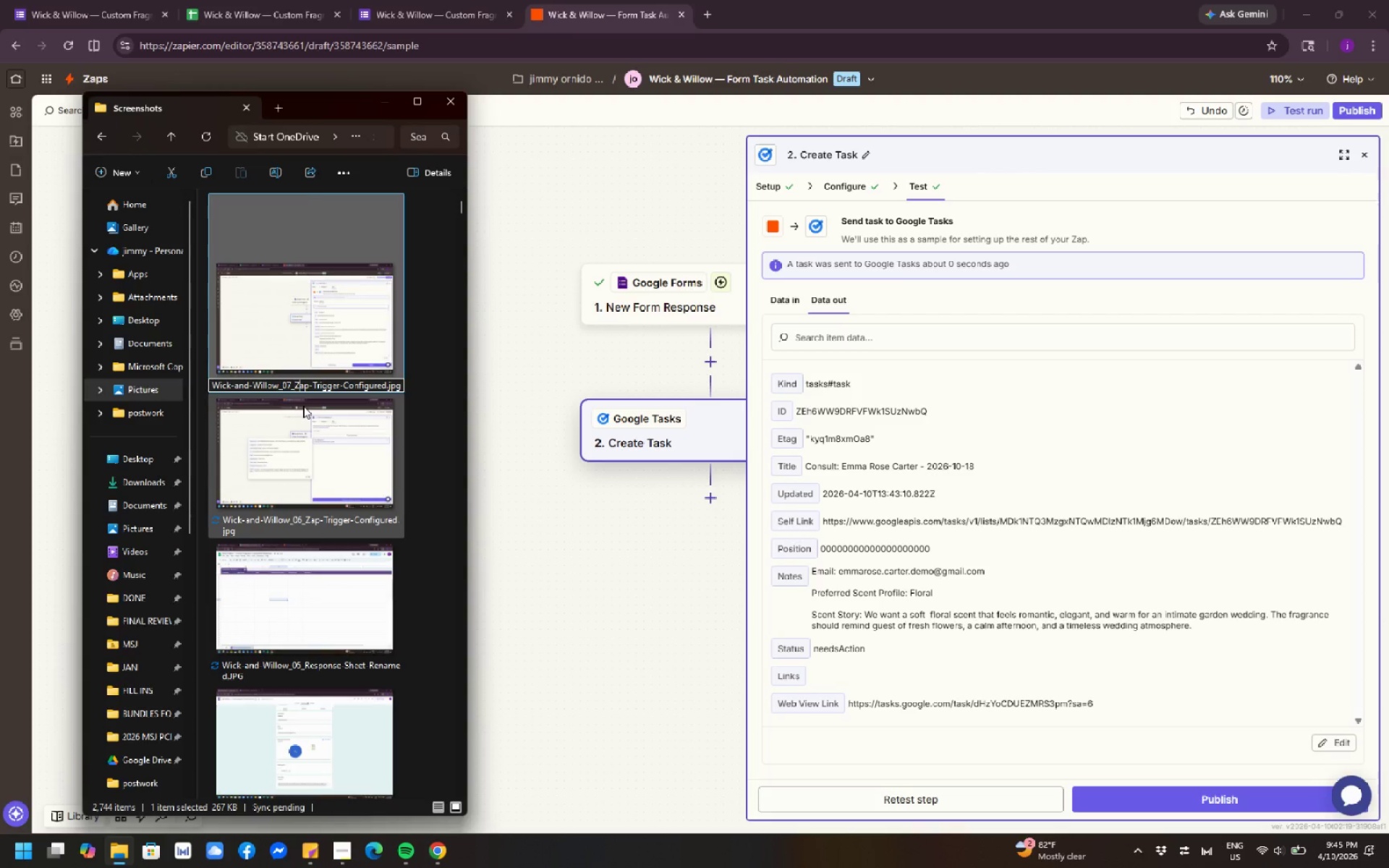 
key(ArrowRight)
 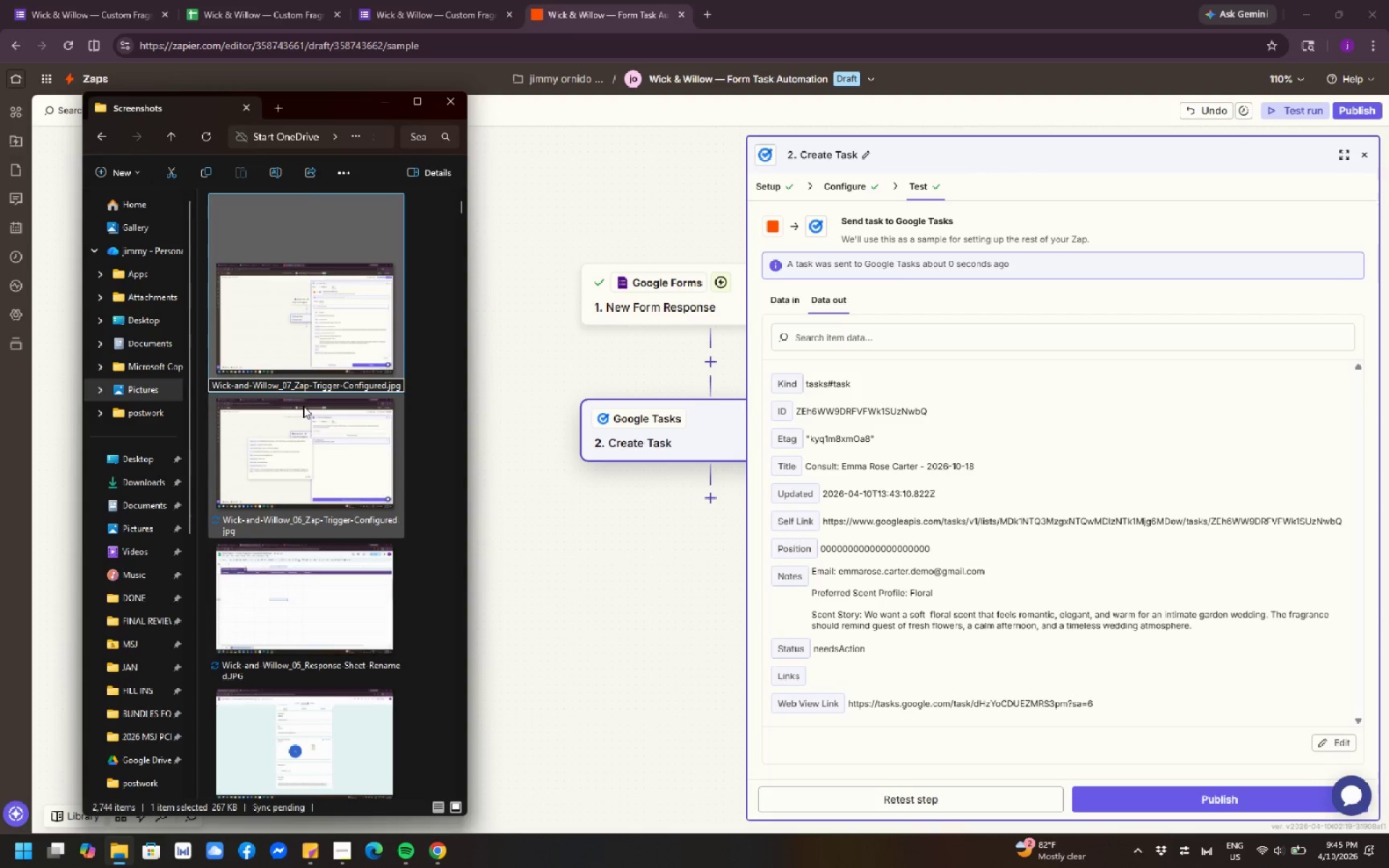 
key(ArrowRight)
 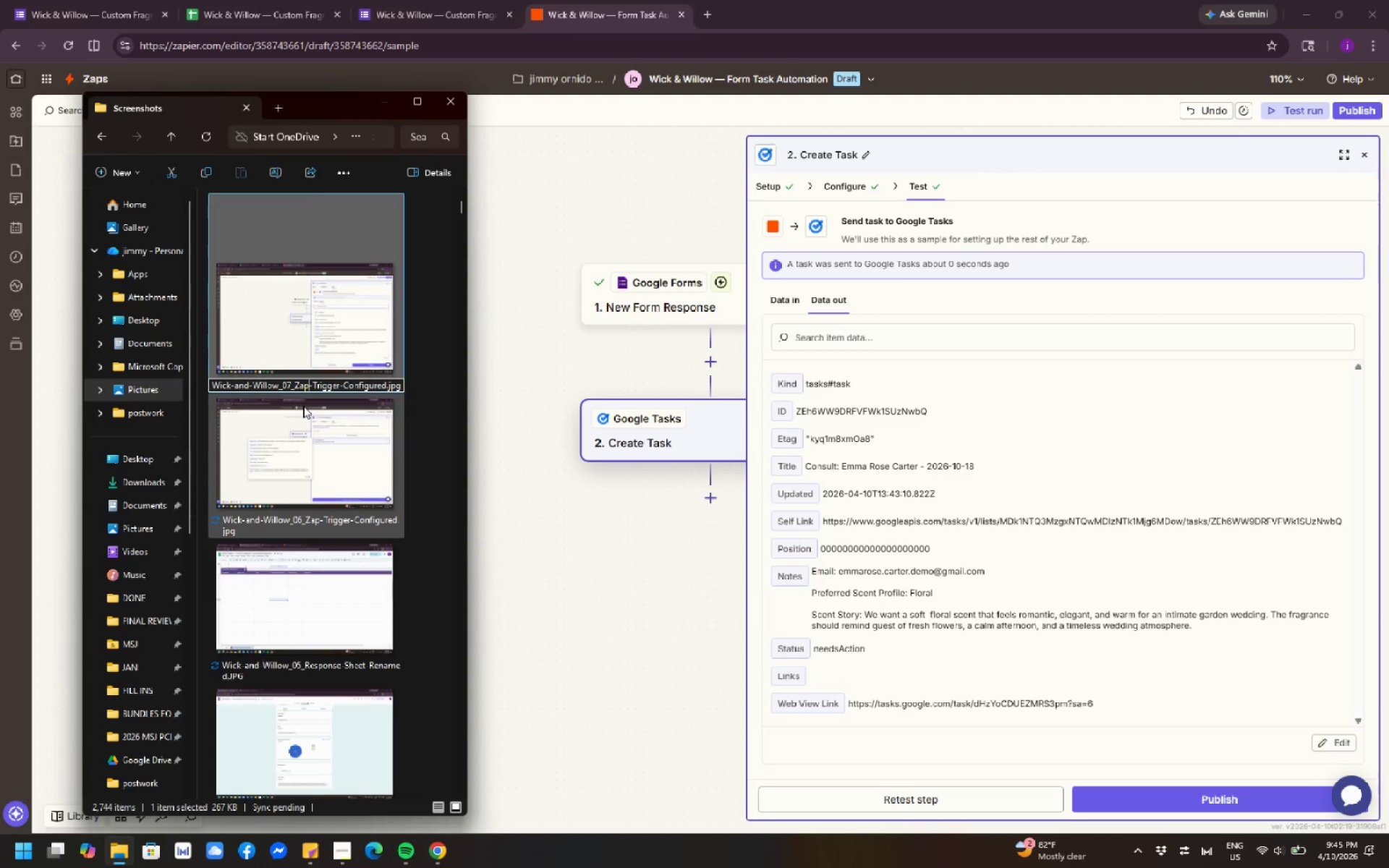 
key(ArrowRight)
 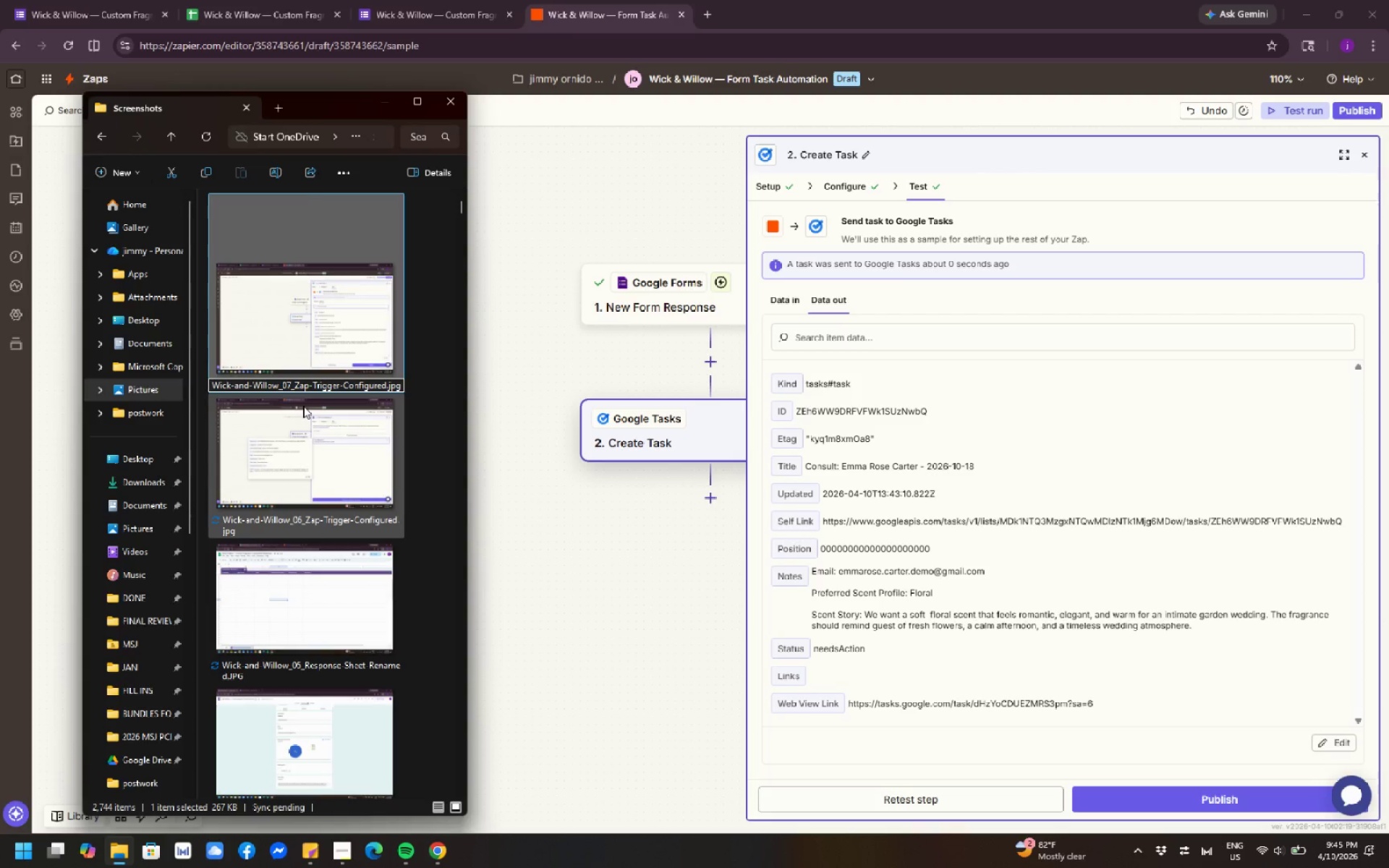 
key(Control+Shift+ArrowRight)
 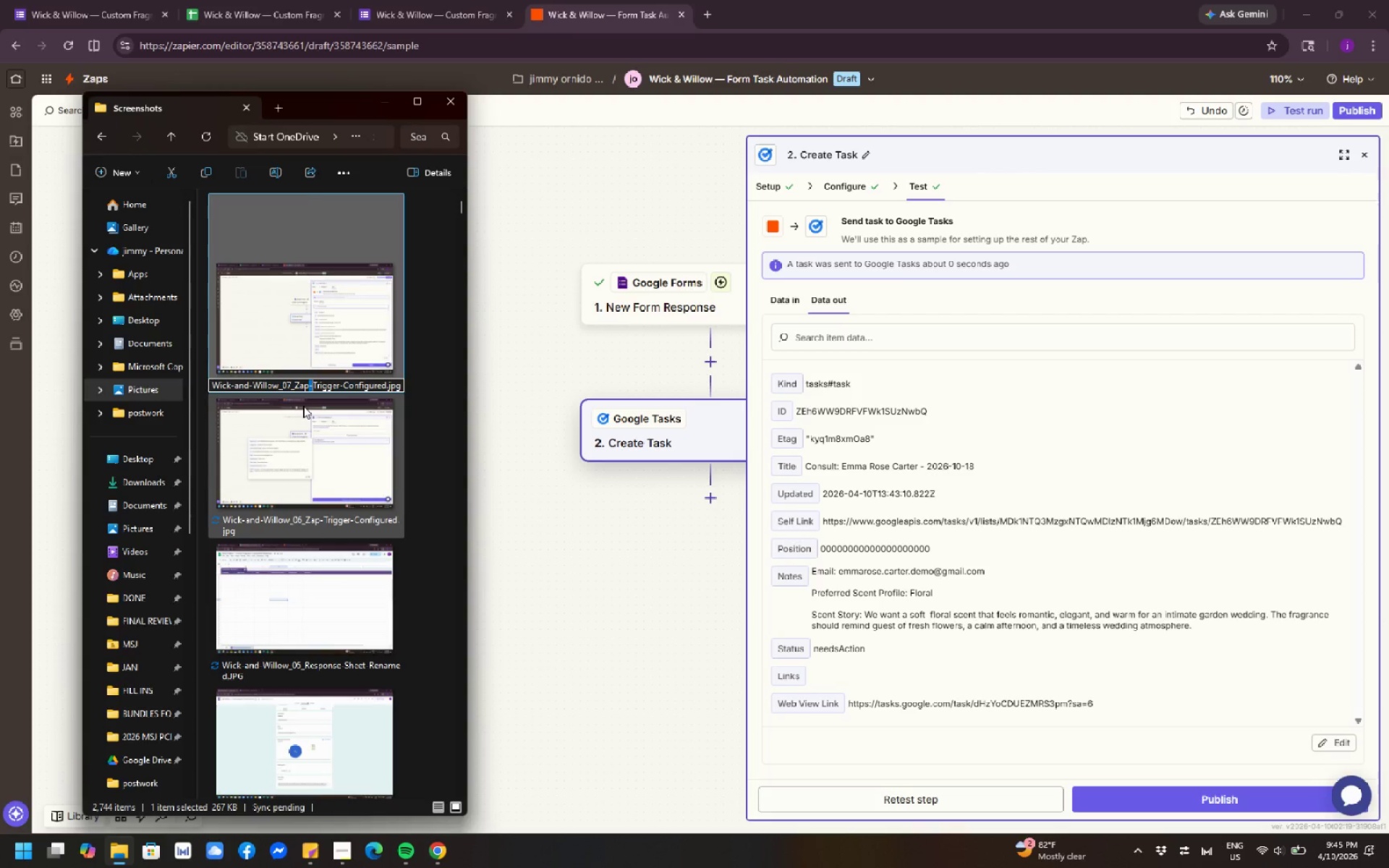 
key(Control+Shift+ArrowRight)
 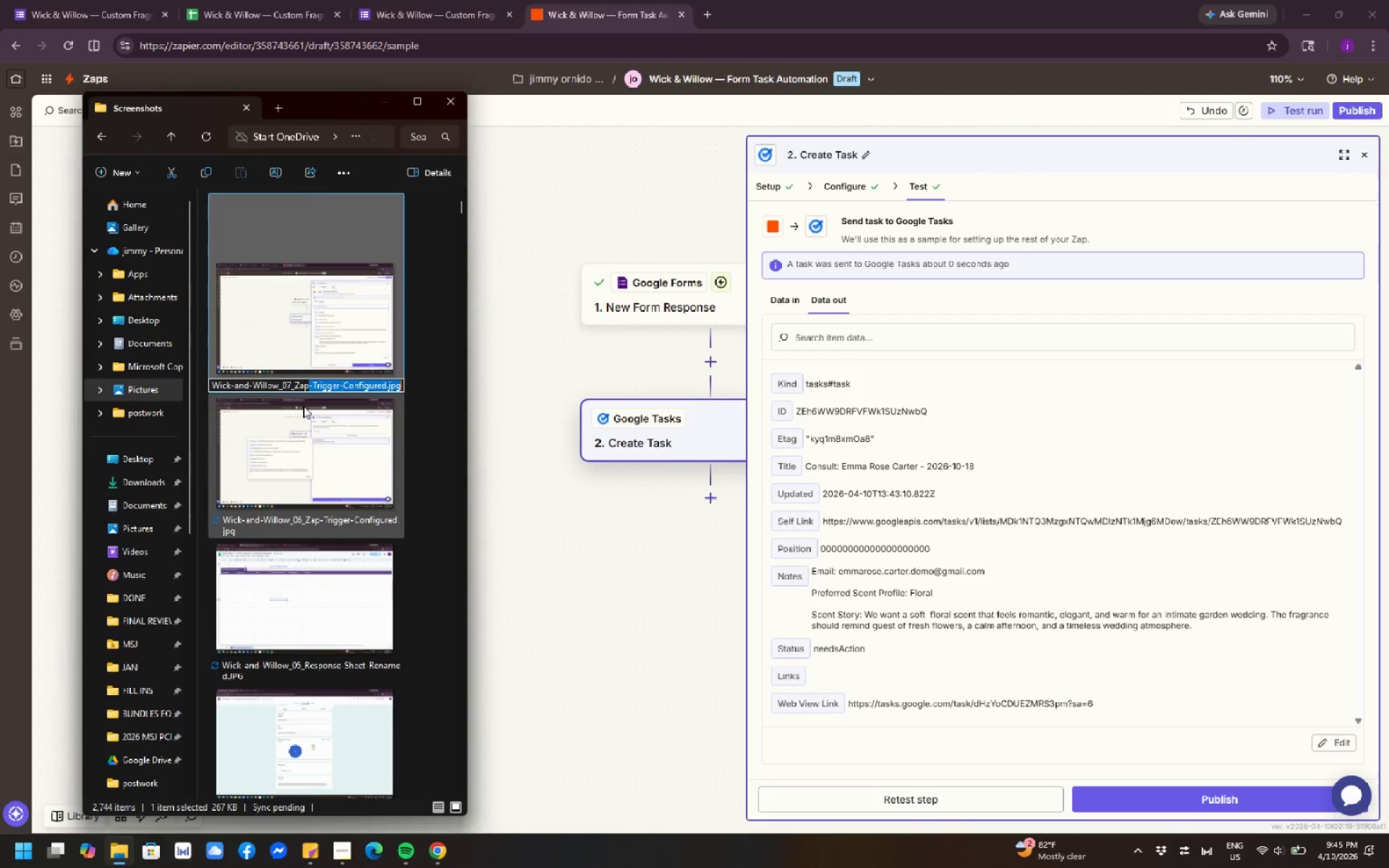 
key(Control+Shift+ArrowRight)
 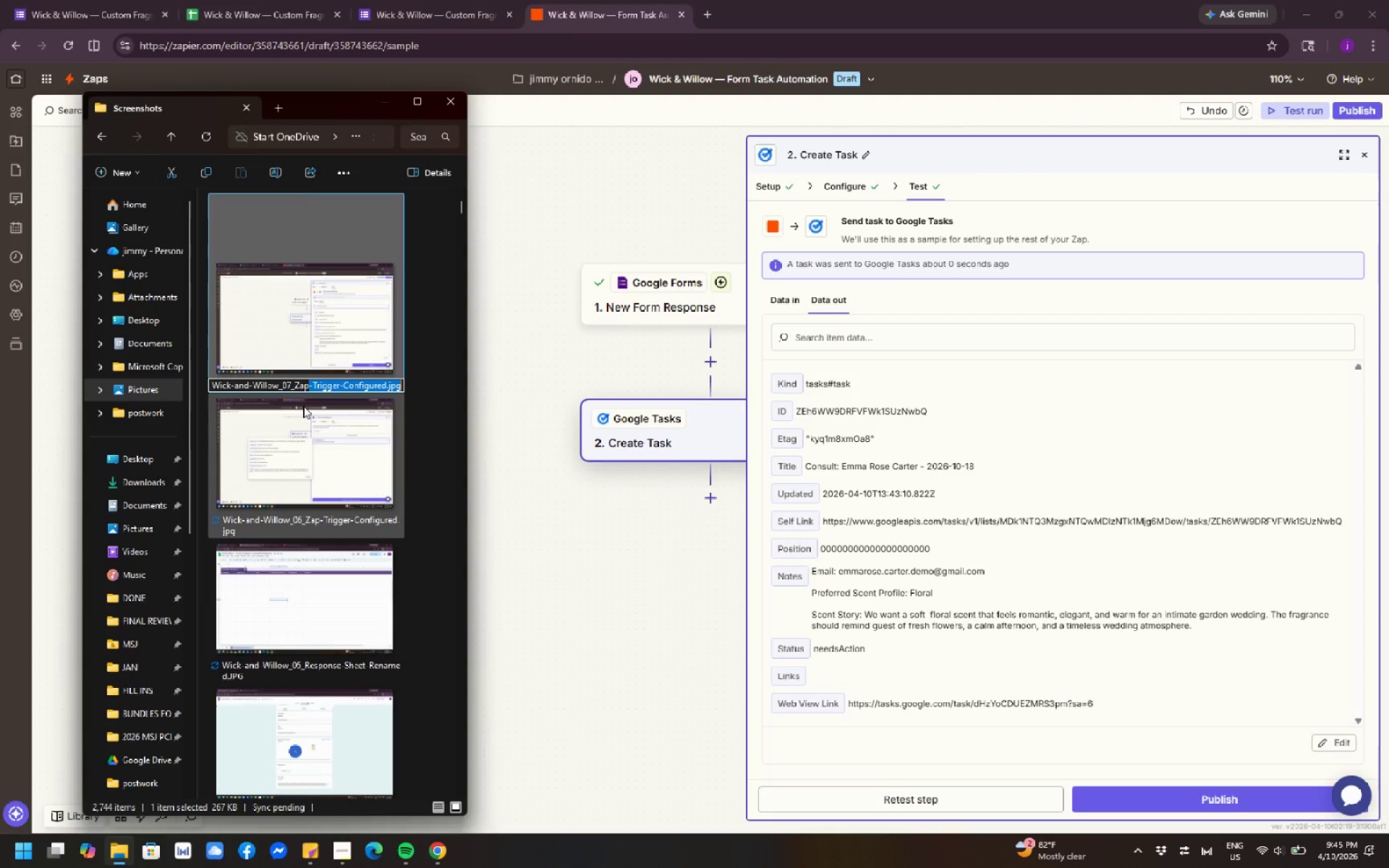 
key(Control+Shift+ArrowRight)
 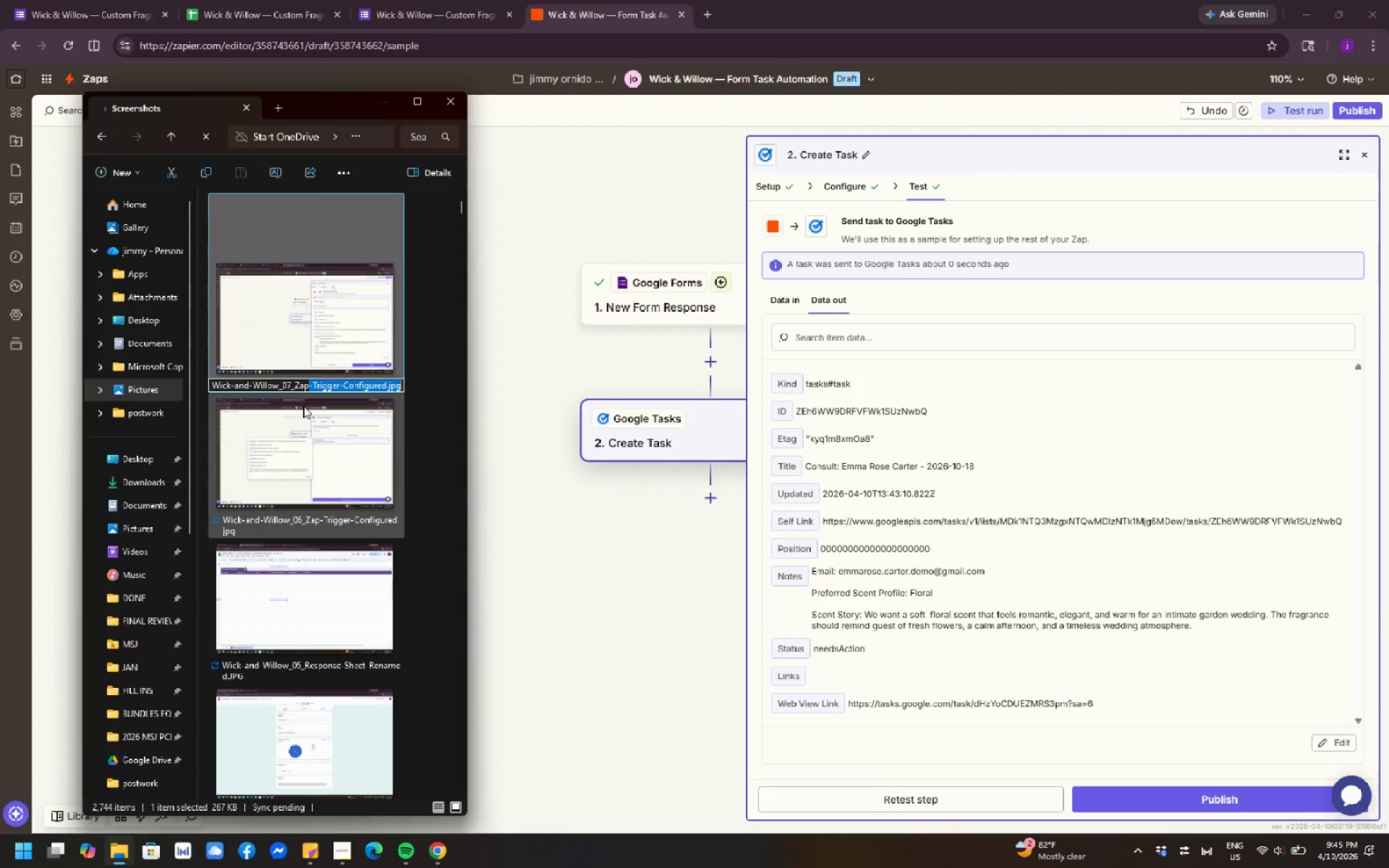 
key(ArrowRight)
 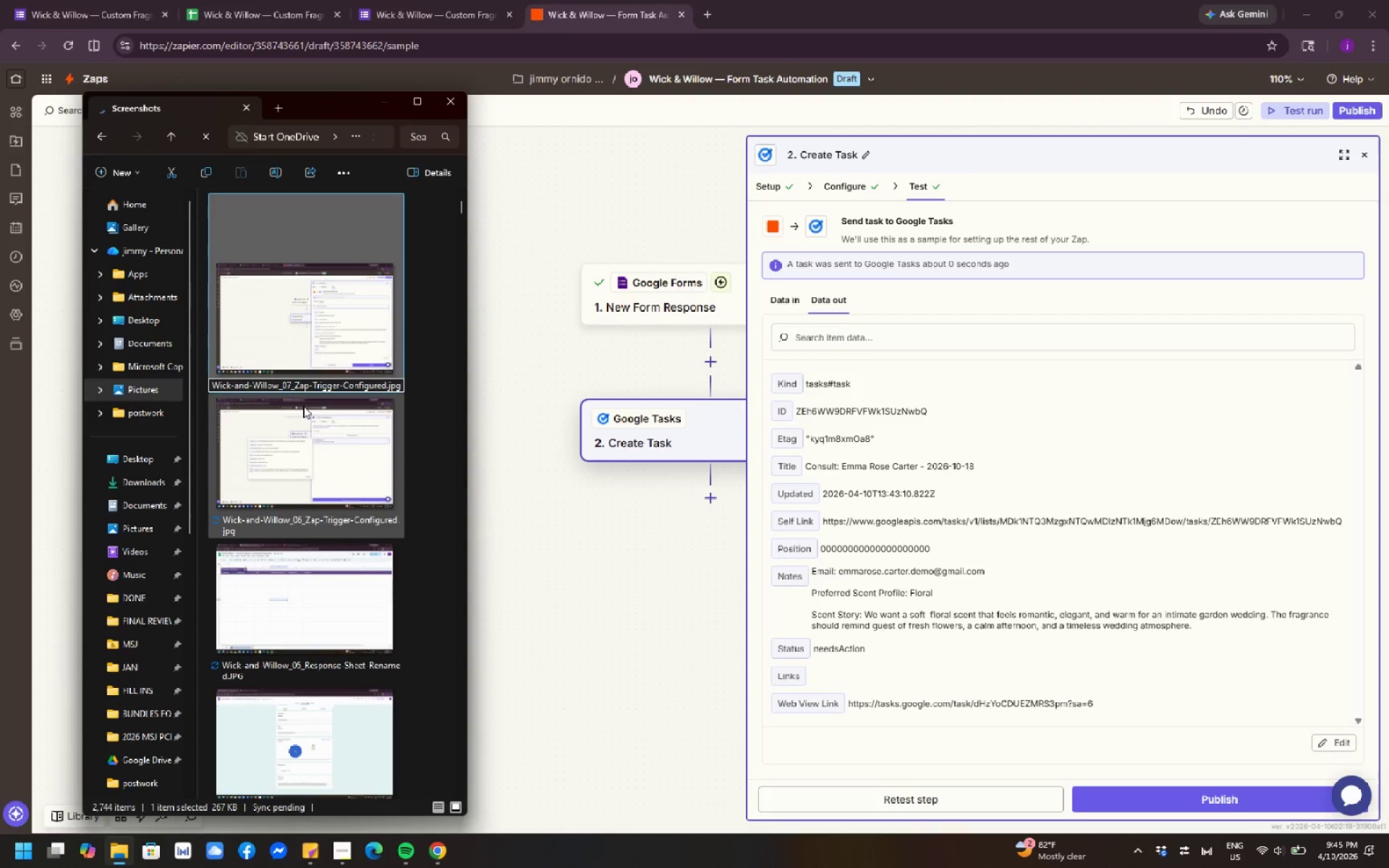 
hold_key(key=ArrowLeft, duration=1.53)
 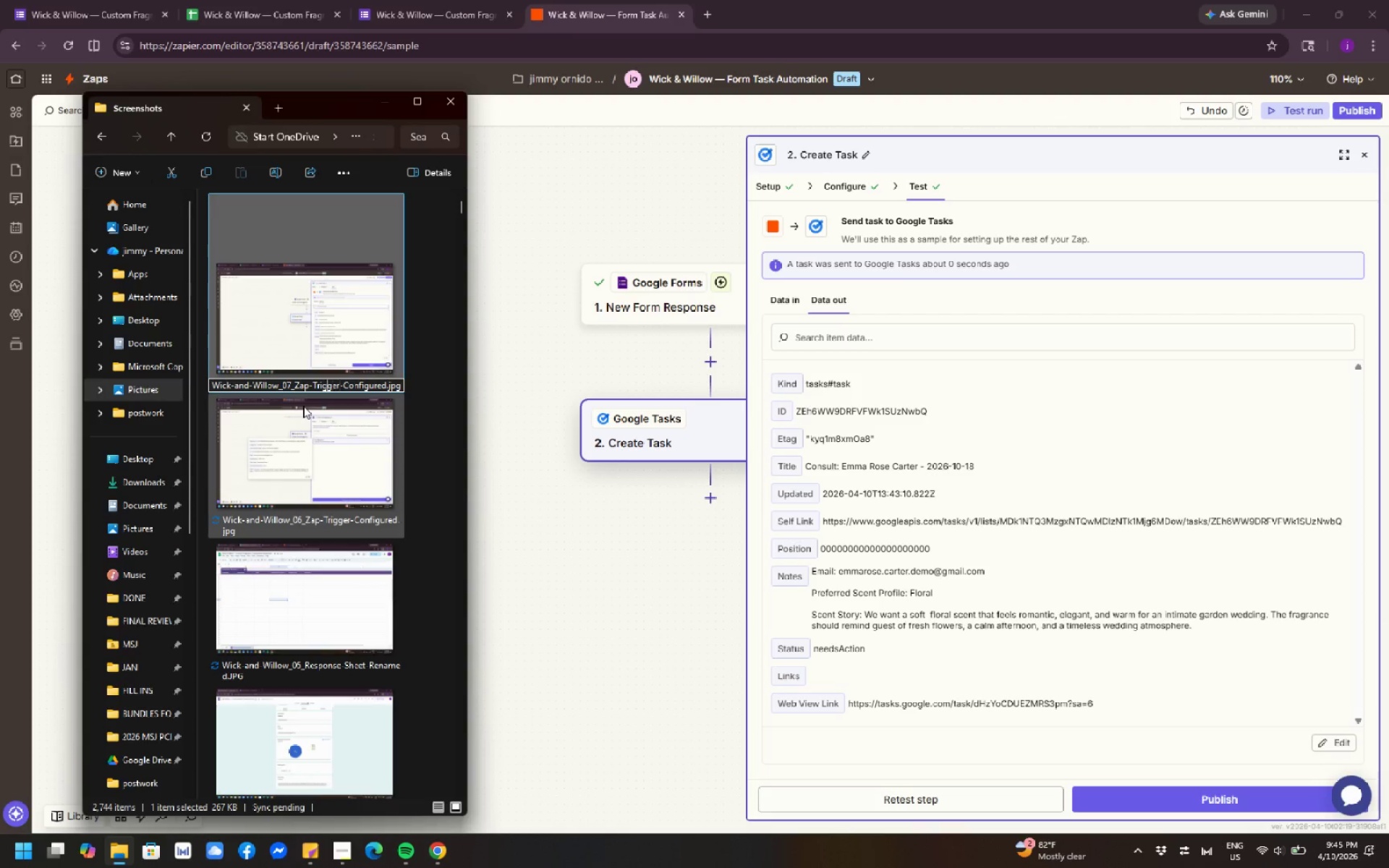 
key(ArrowLeft)
 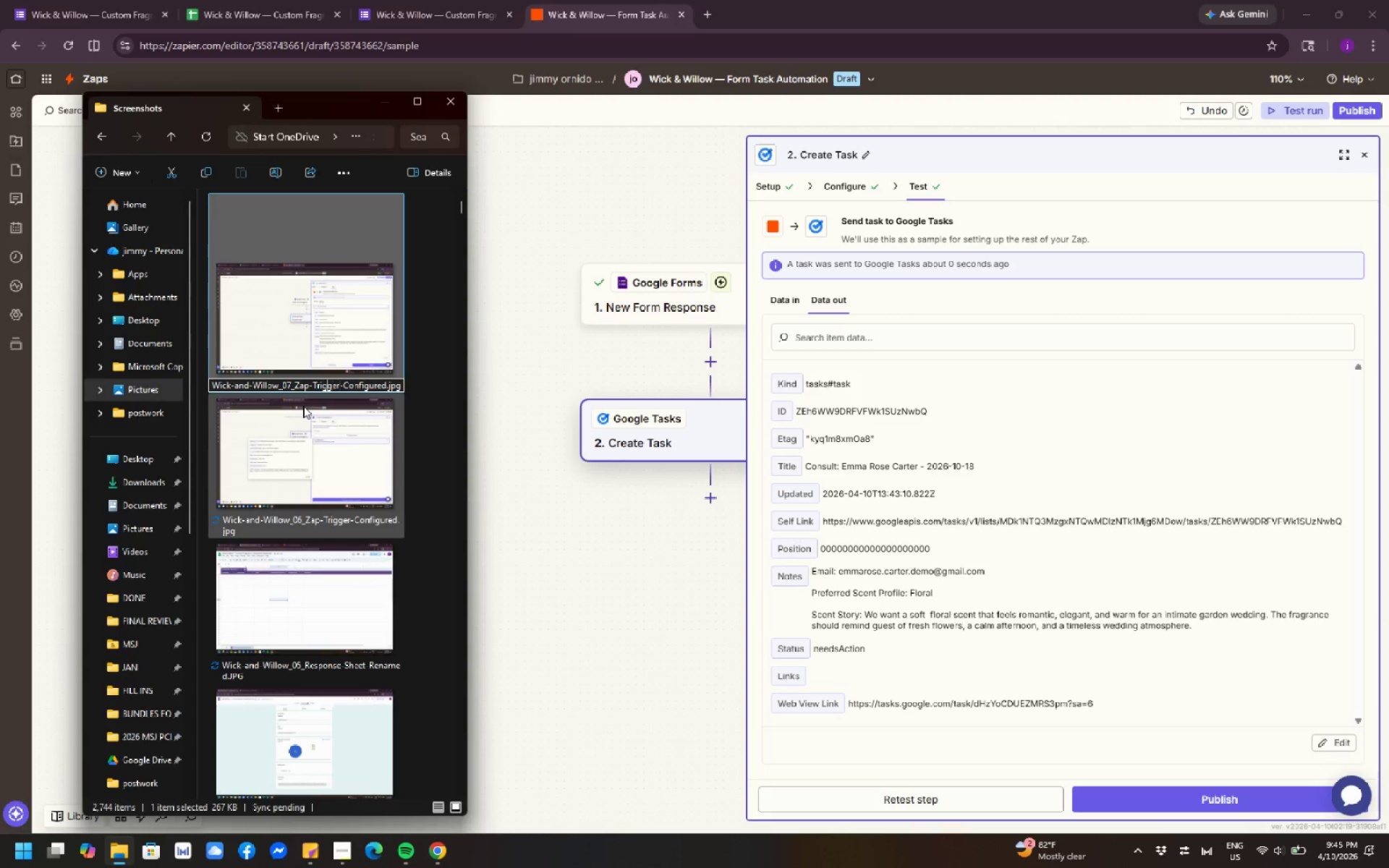 
key(ArrowLeft)
 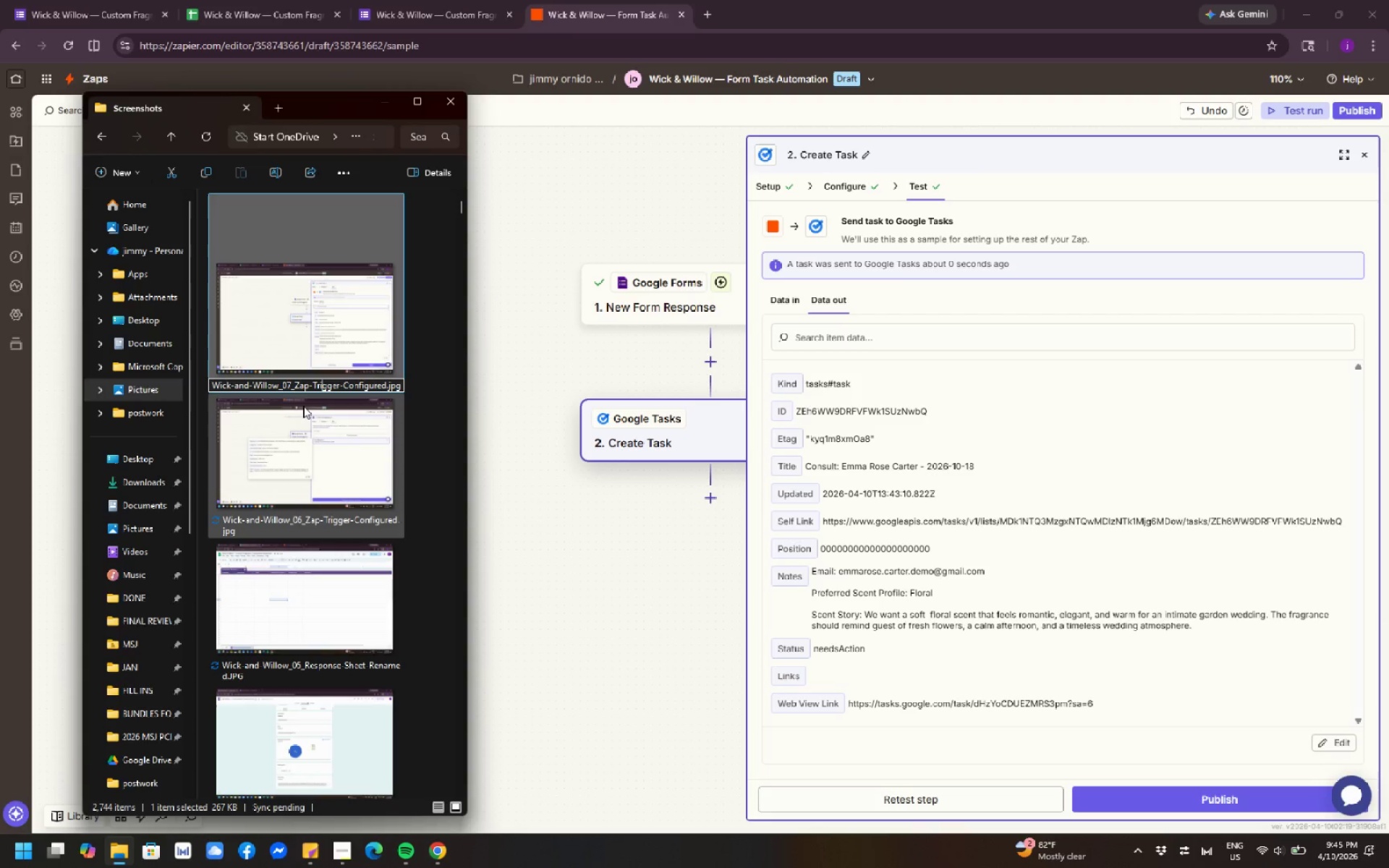 
key(ArrowLeft)
 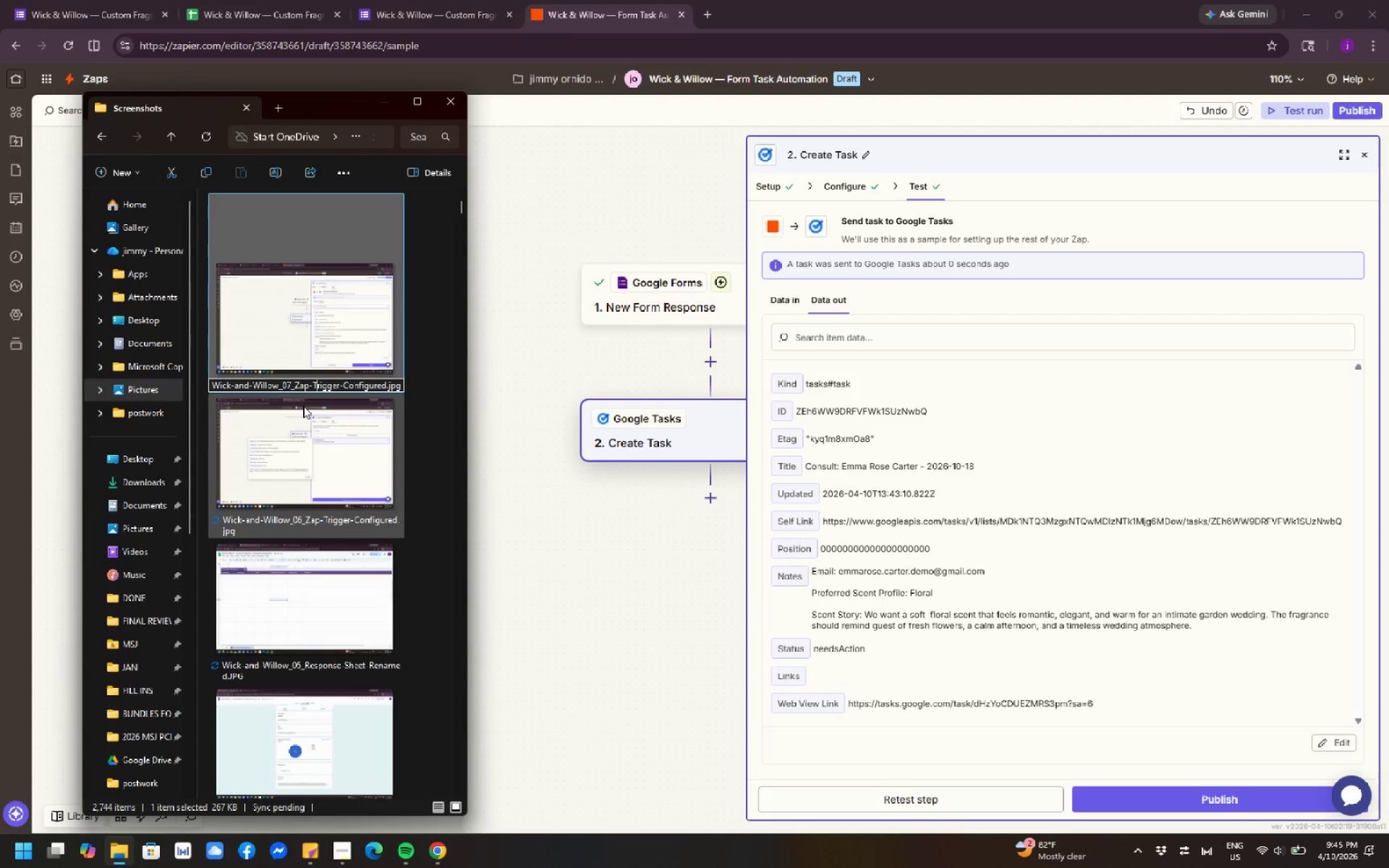 
key(ArrowLeft)
 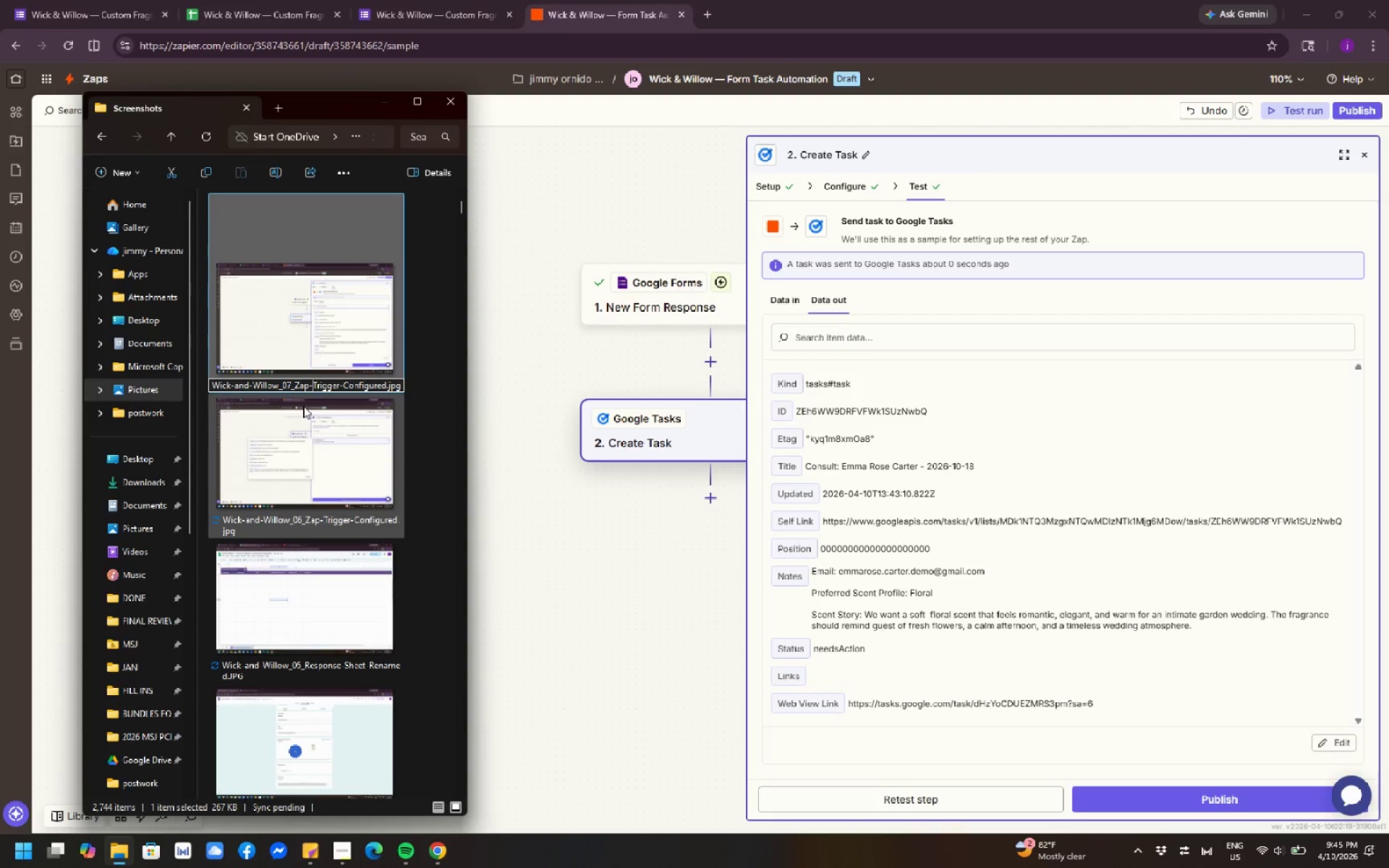 
key(ArrowLeft)
 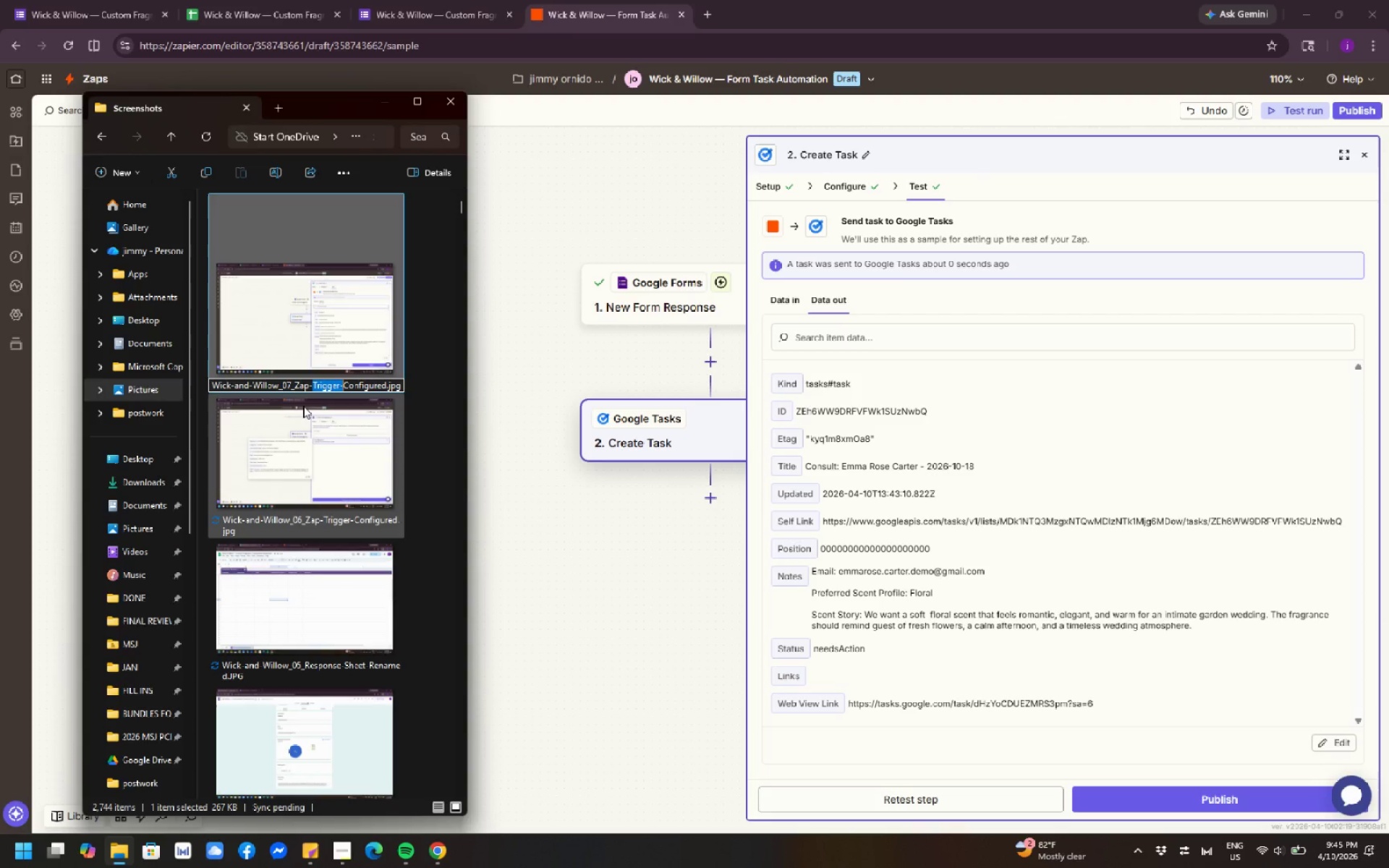 
key(Control+Shift+ArrowRight)
 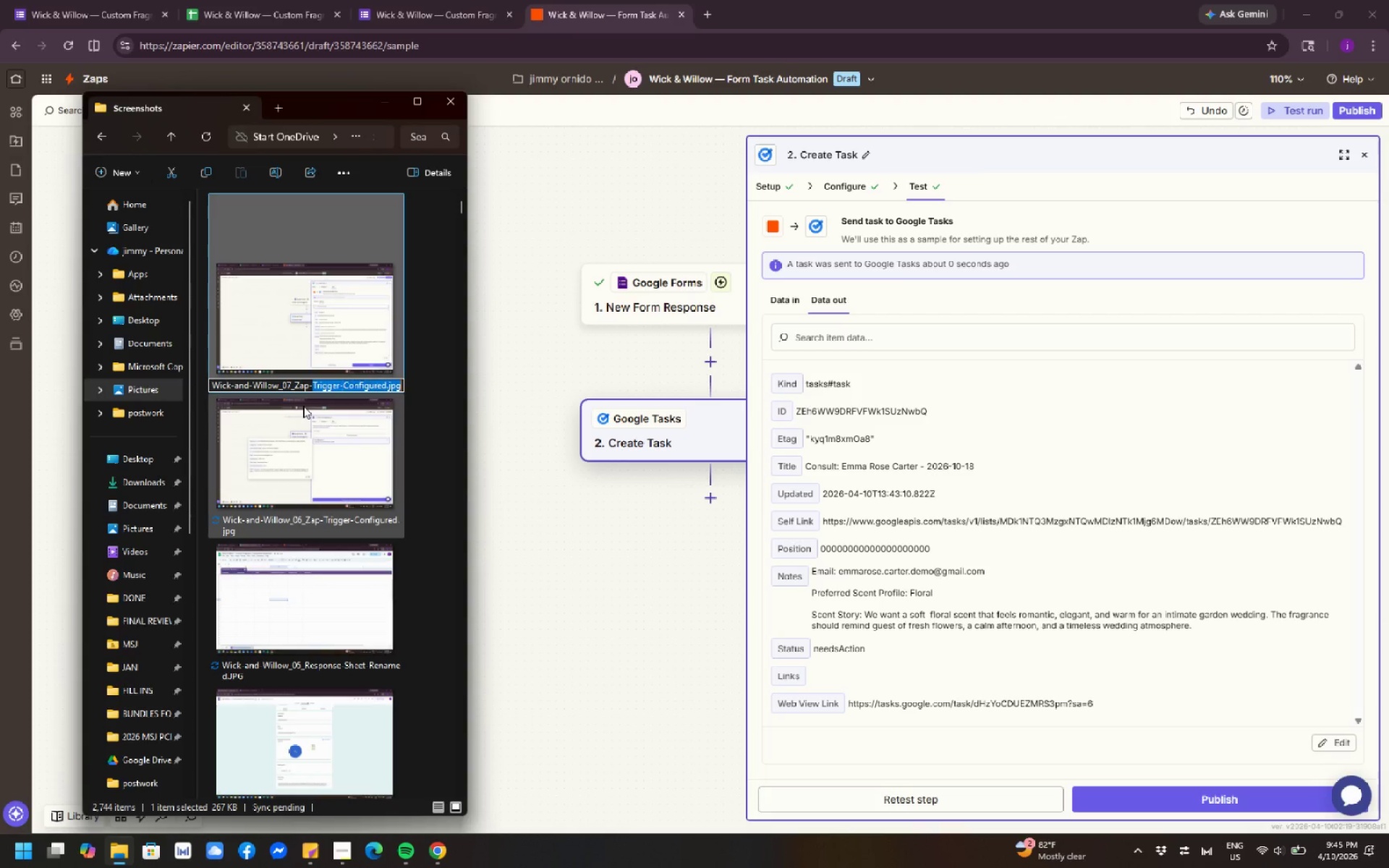 
key(Control+Shift+ArrowRight)
 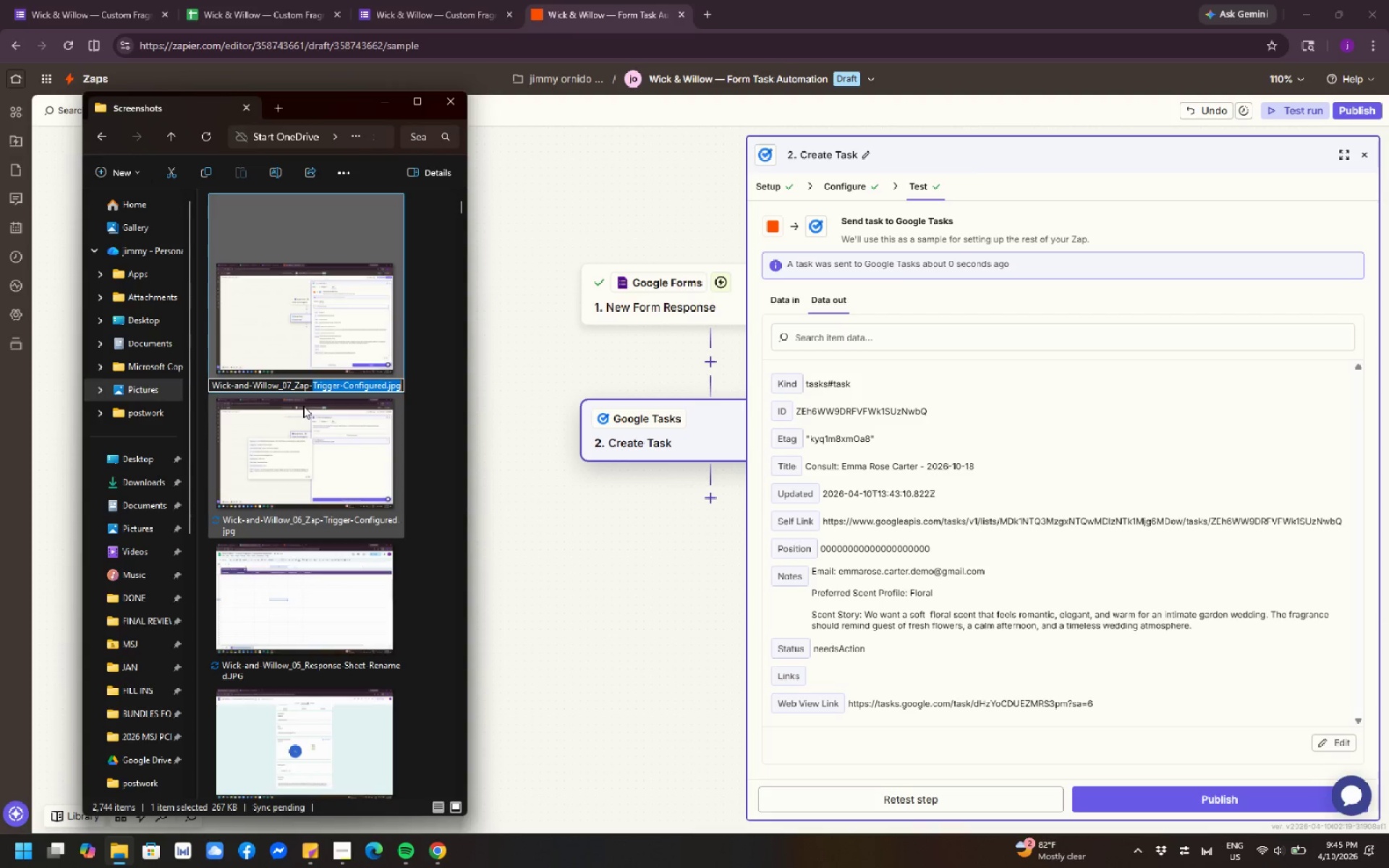 
key(Control+Shift+ArrowRight)
 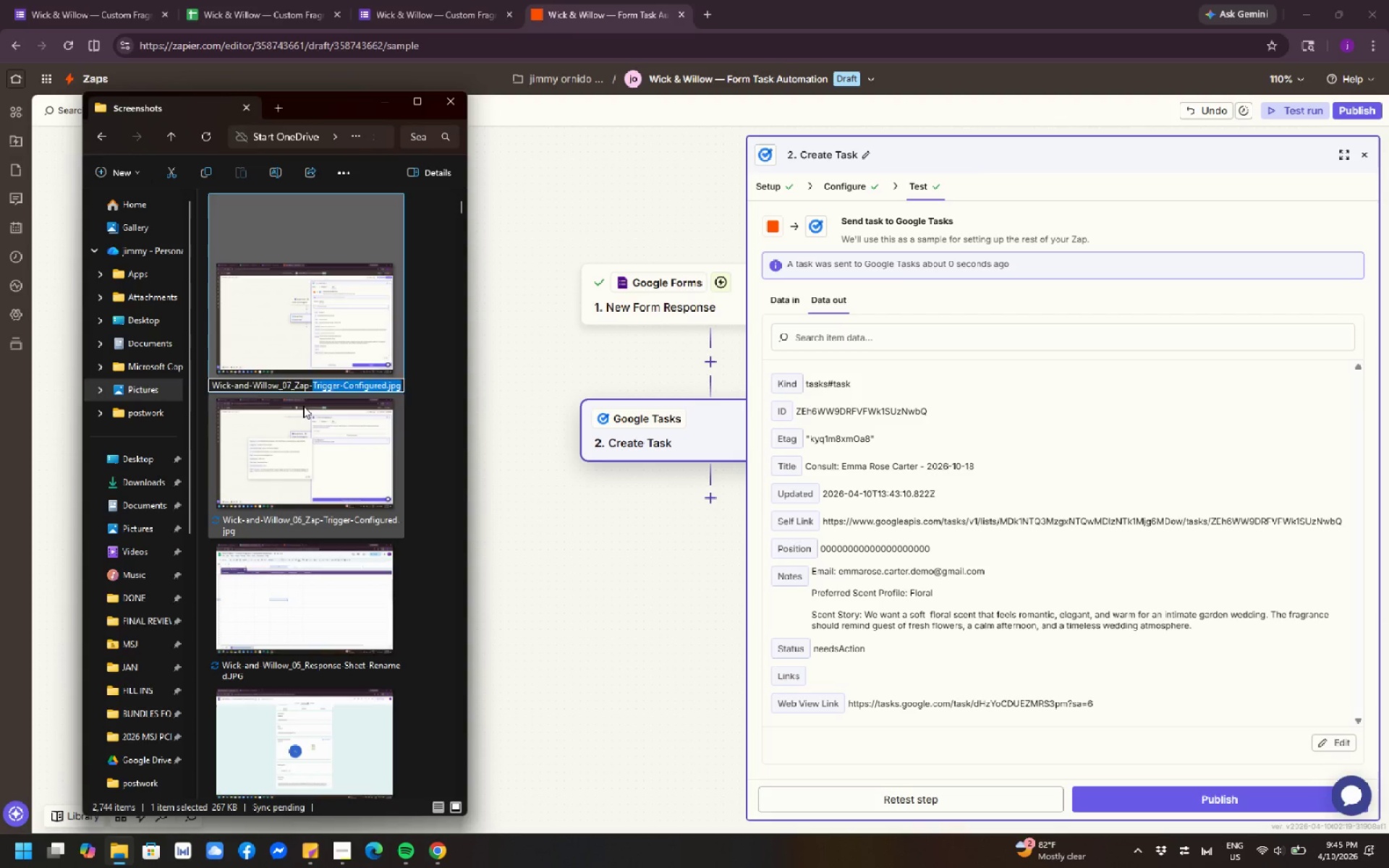 
key(Backspace)
type(Test)
 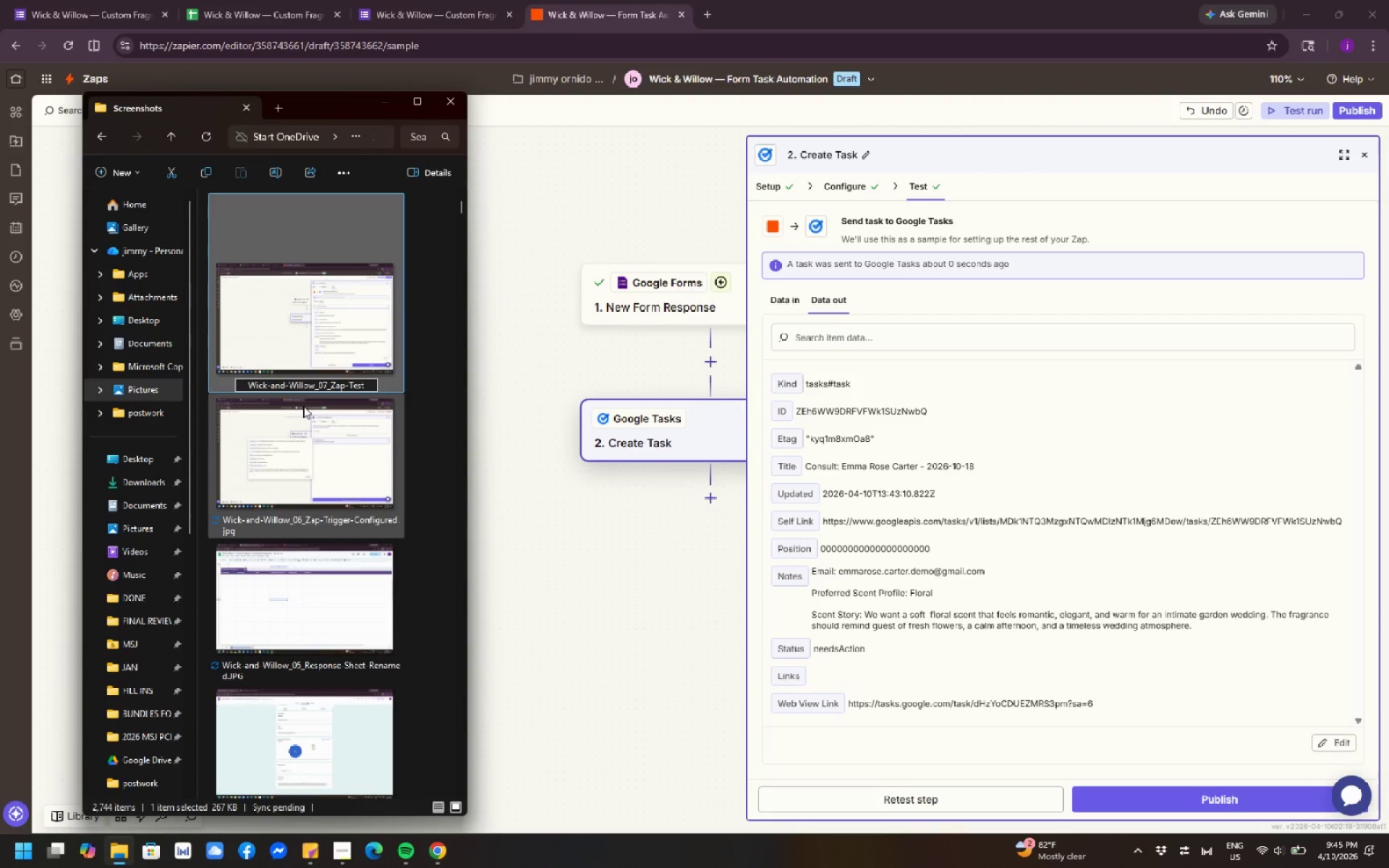 
type(-Suss)
key(Backspace)
key(Backspace)
type(ccess.jpg)
 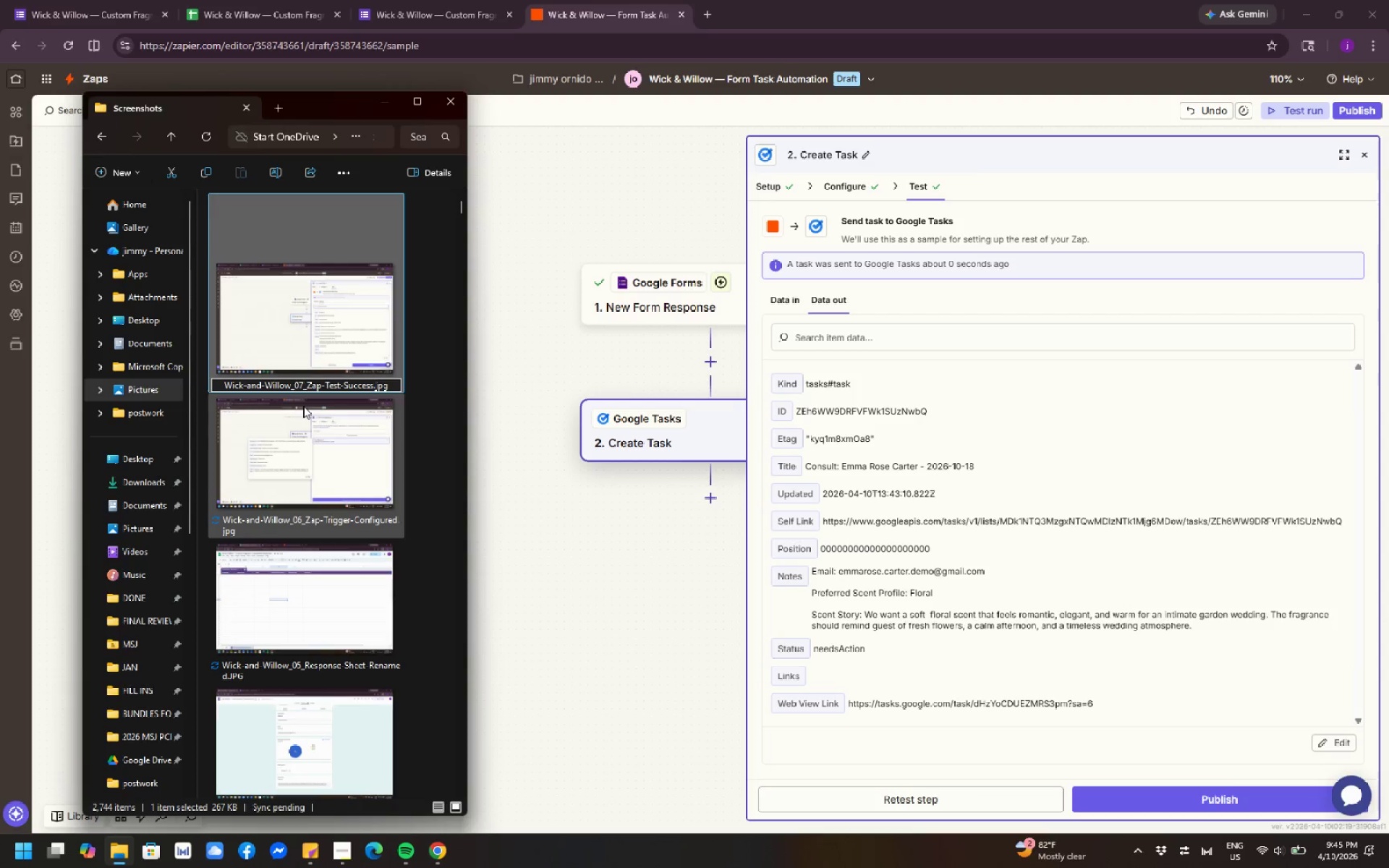 
wait(5.25)
 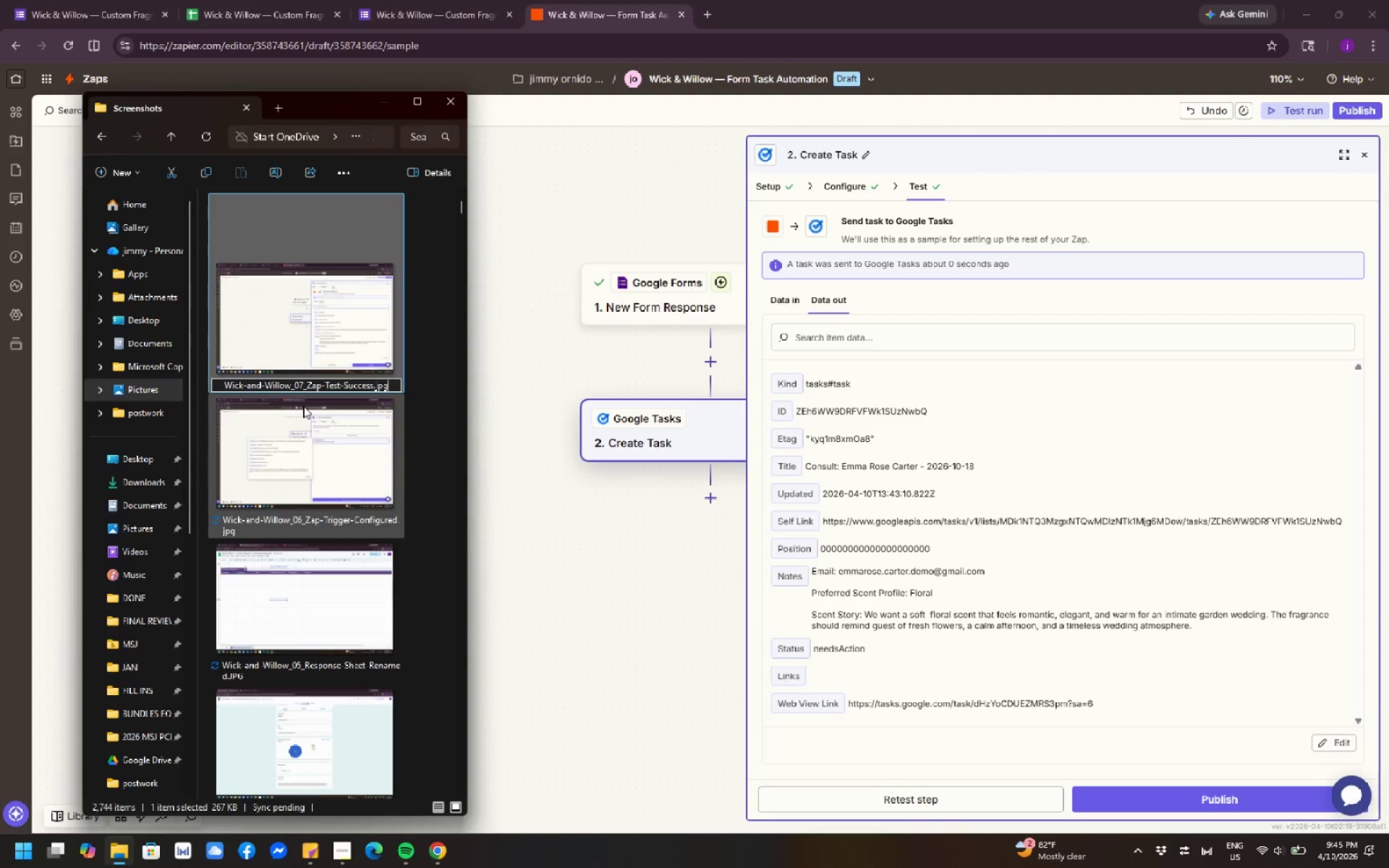 
left_click([532, 443])
 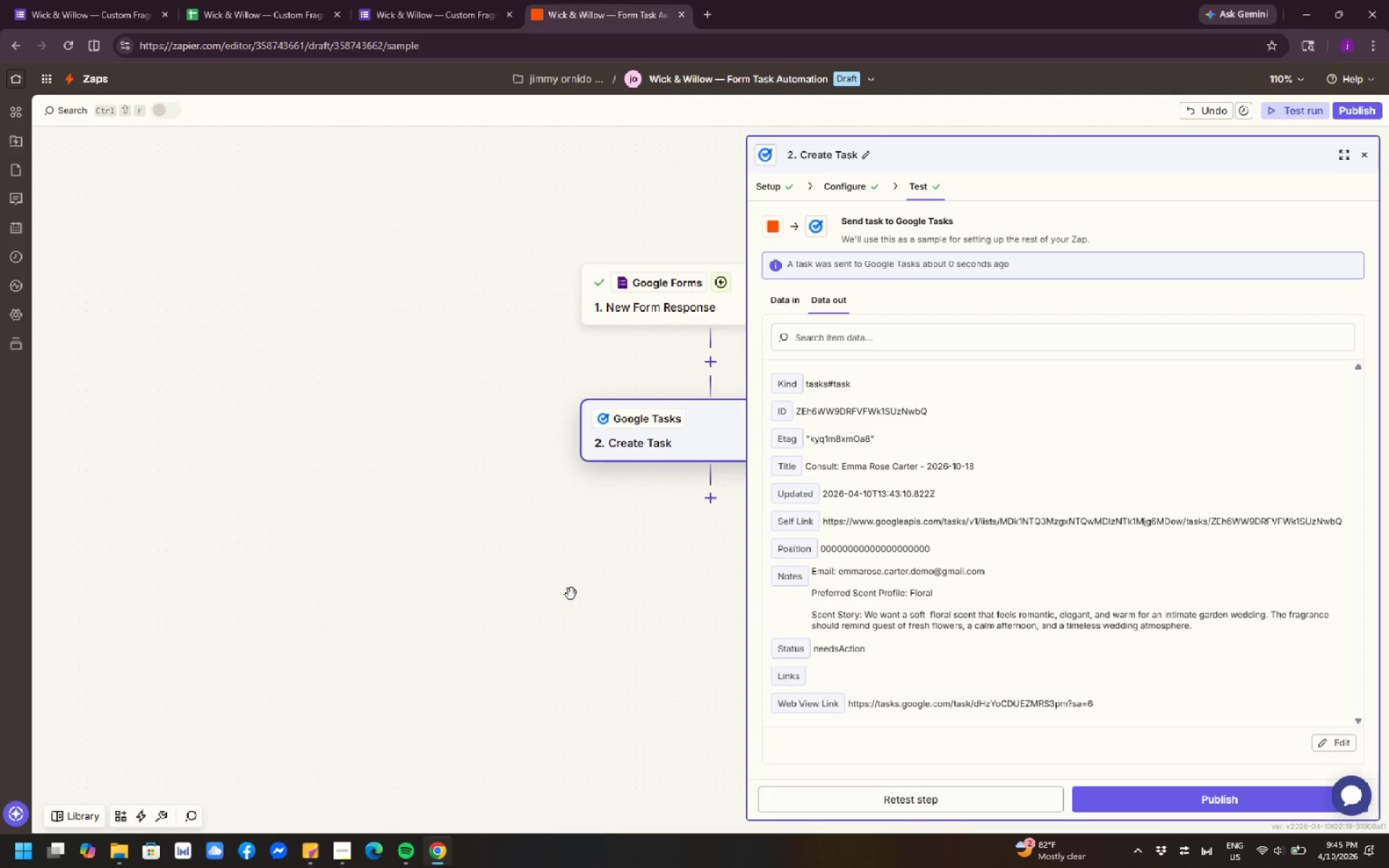 
wait(18.59)
 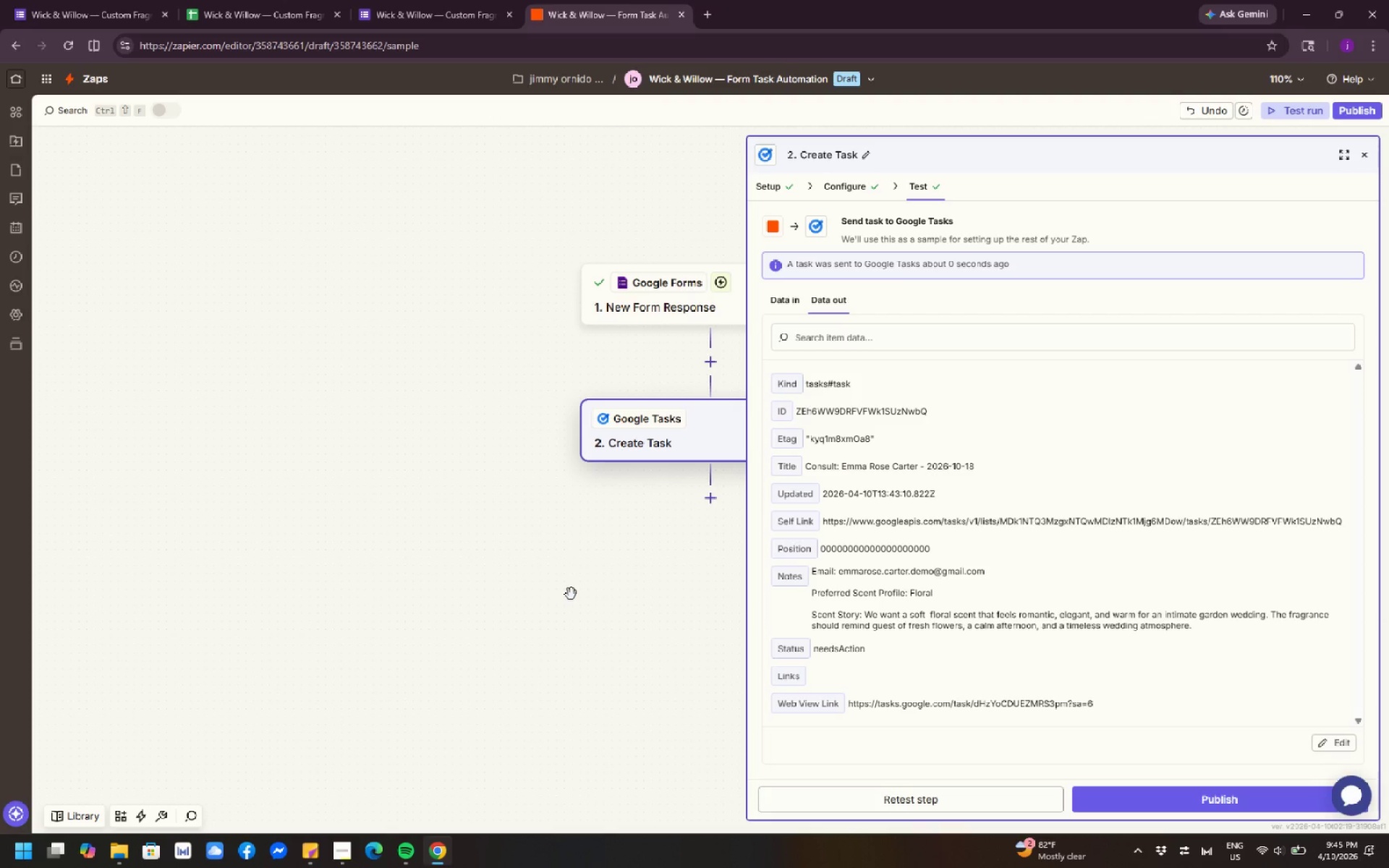 
left_click([67, 8])
 